 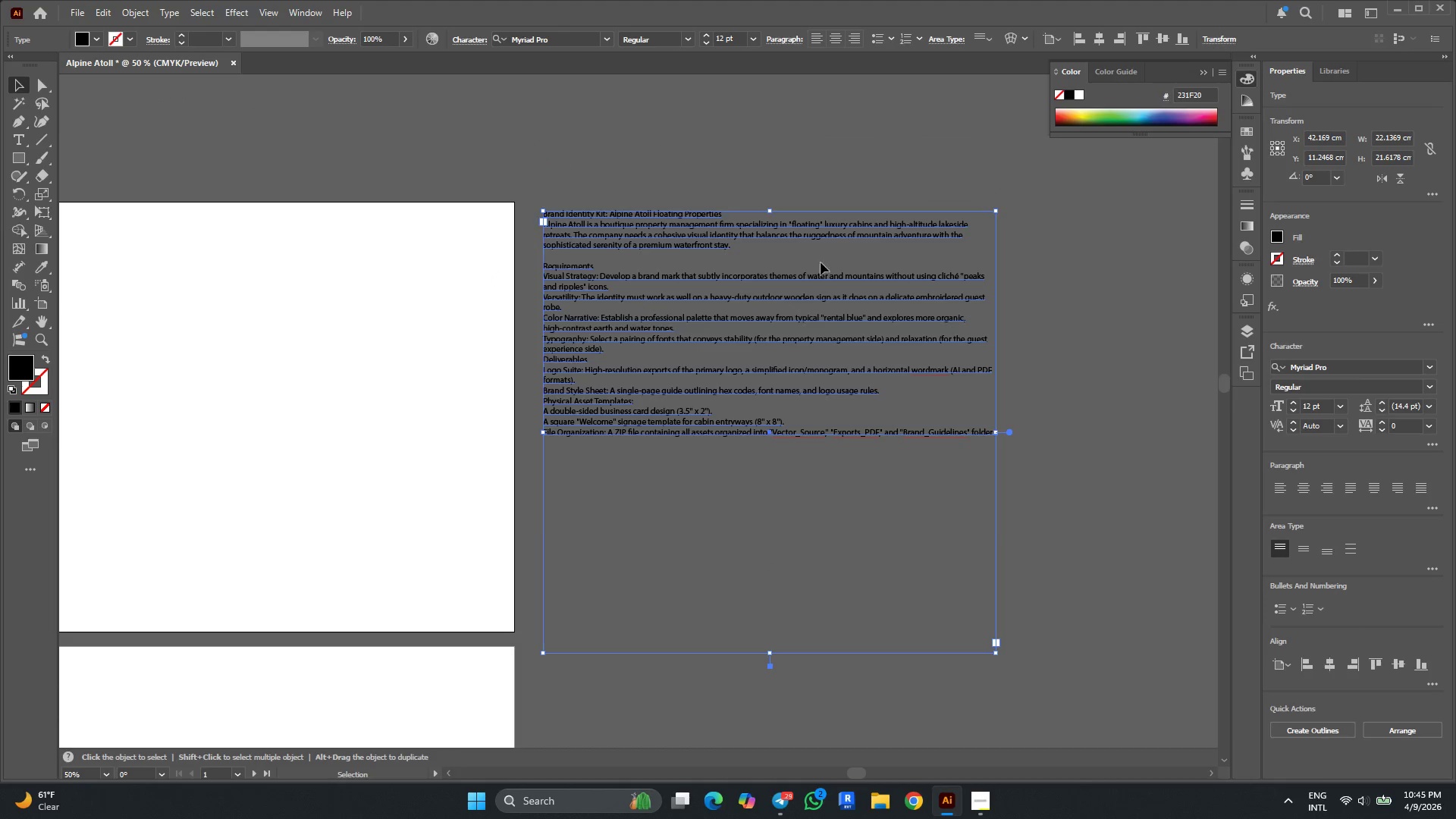 
left_click_drag(start_coordinate=[768, 652], to_coordinate=[773, 496])
 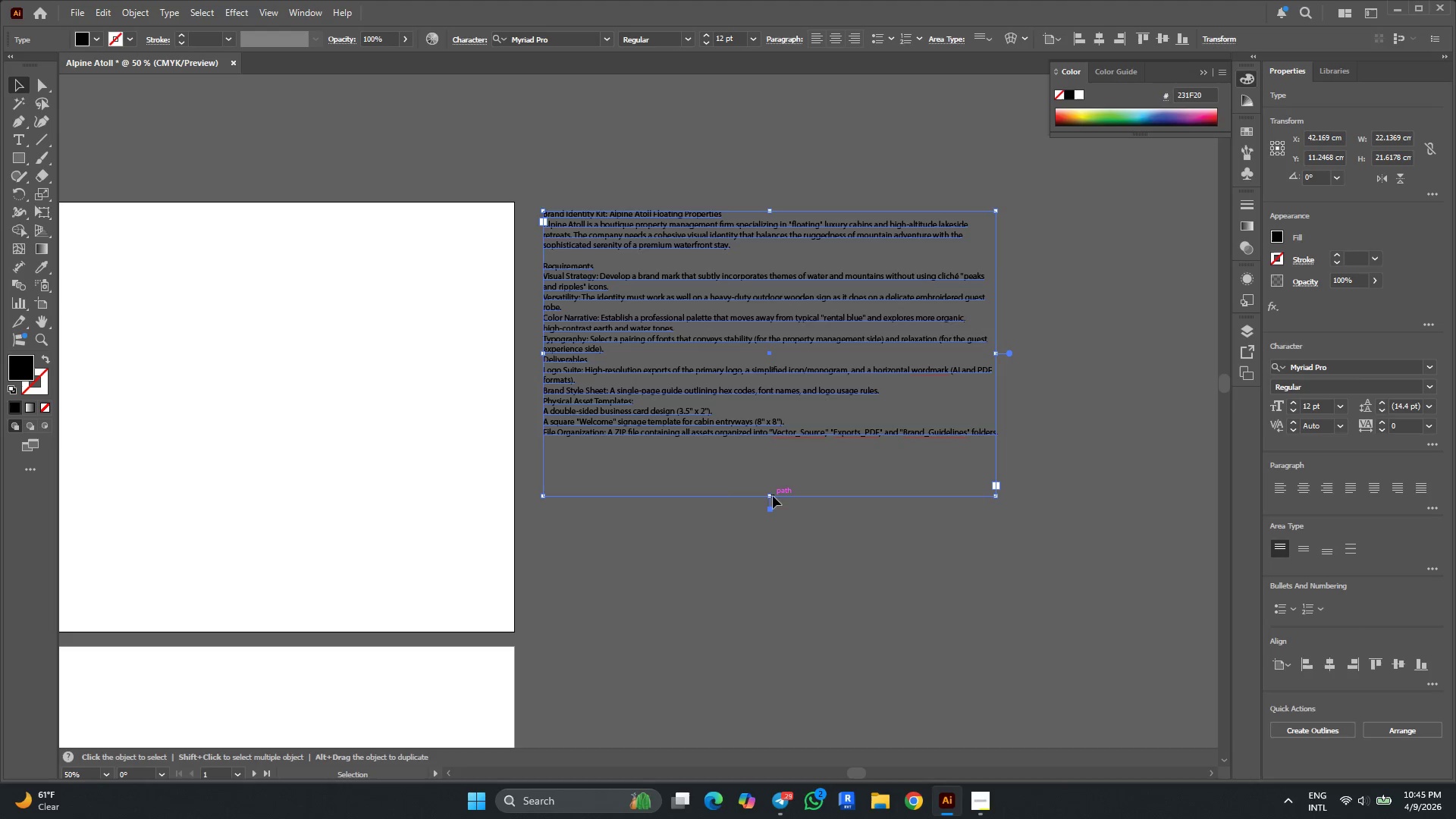 
left_click([774, 496])
 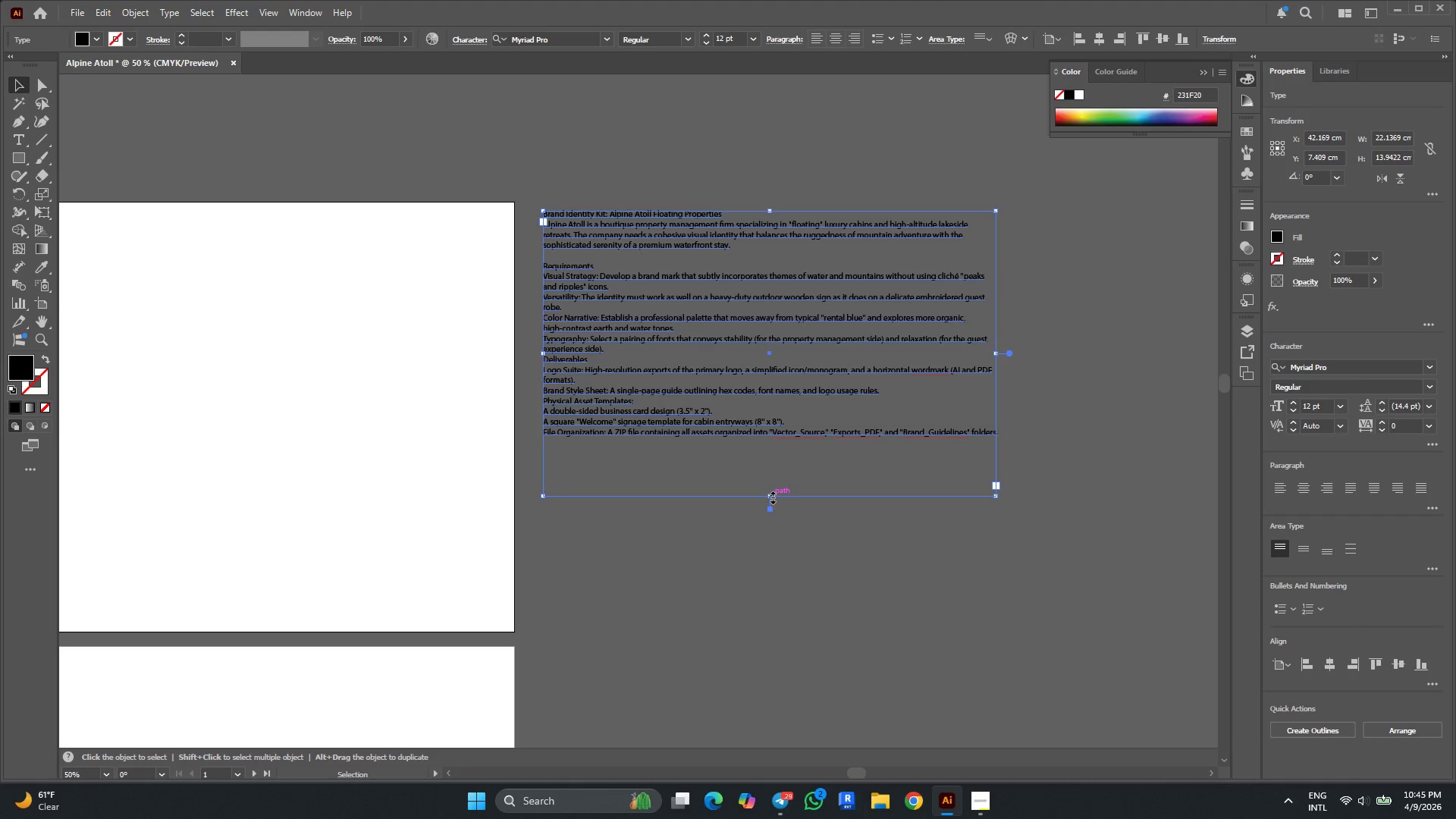 
left_click_drag(start_coordinate=[770, 496], to_coordinate=[772, 624])
 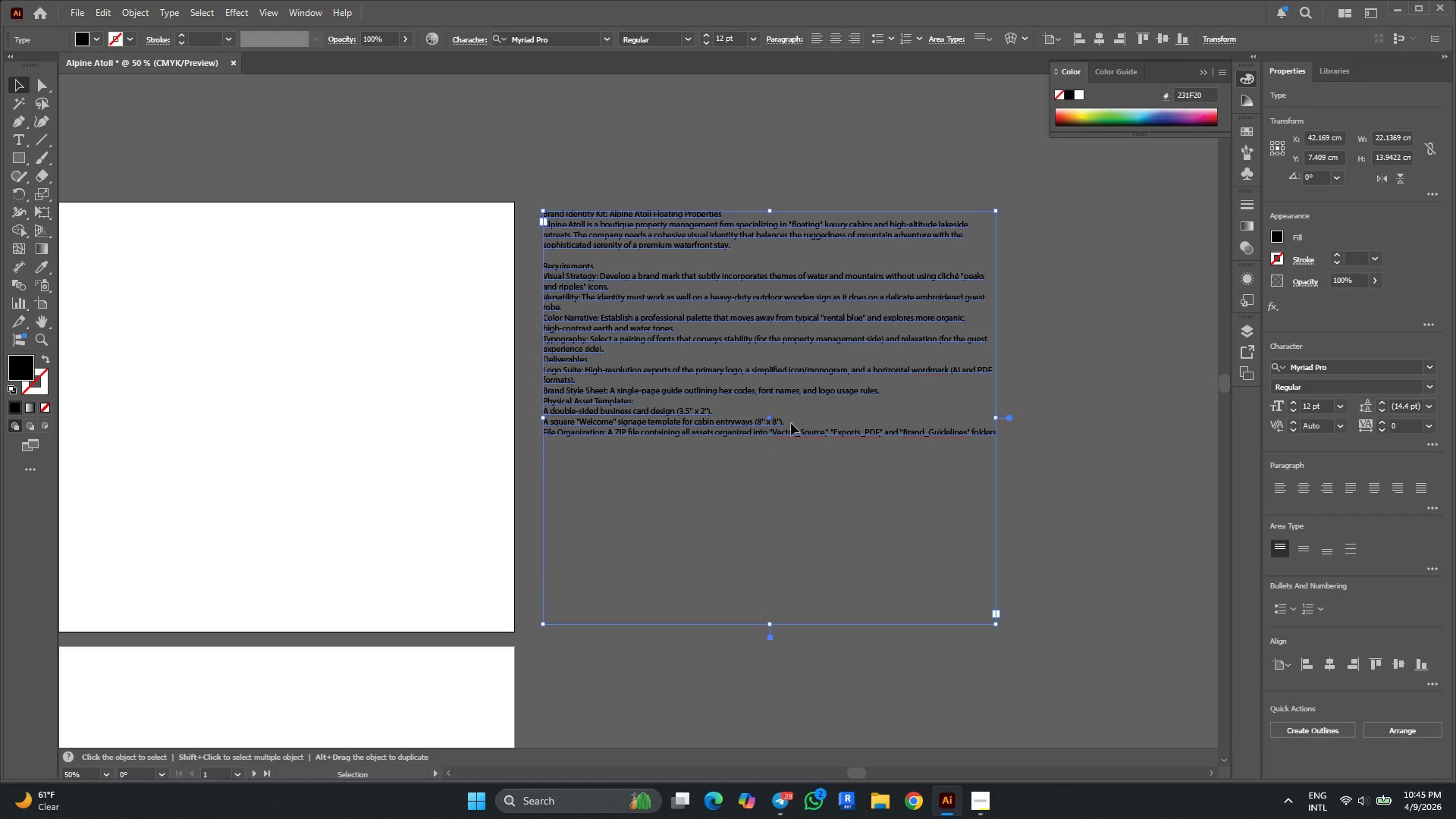 
hold_key(key=AltLeft, duration=1.11)
scroll: coordinate [807, 284], scroll_direction: up, amount: 2.0
 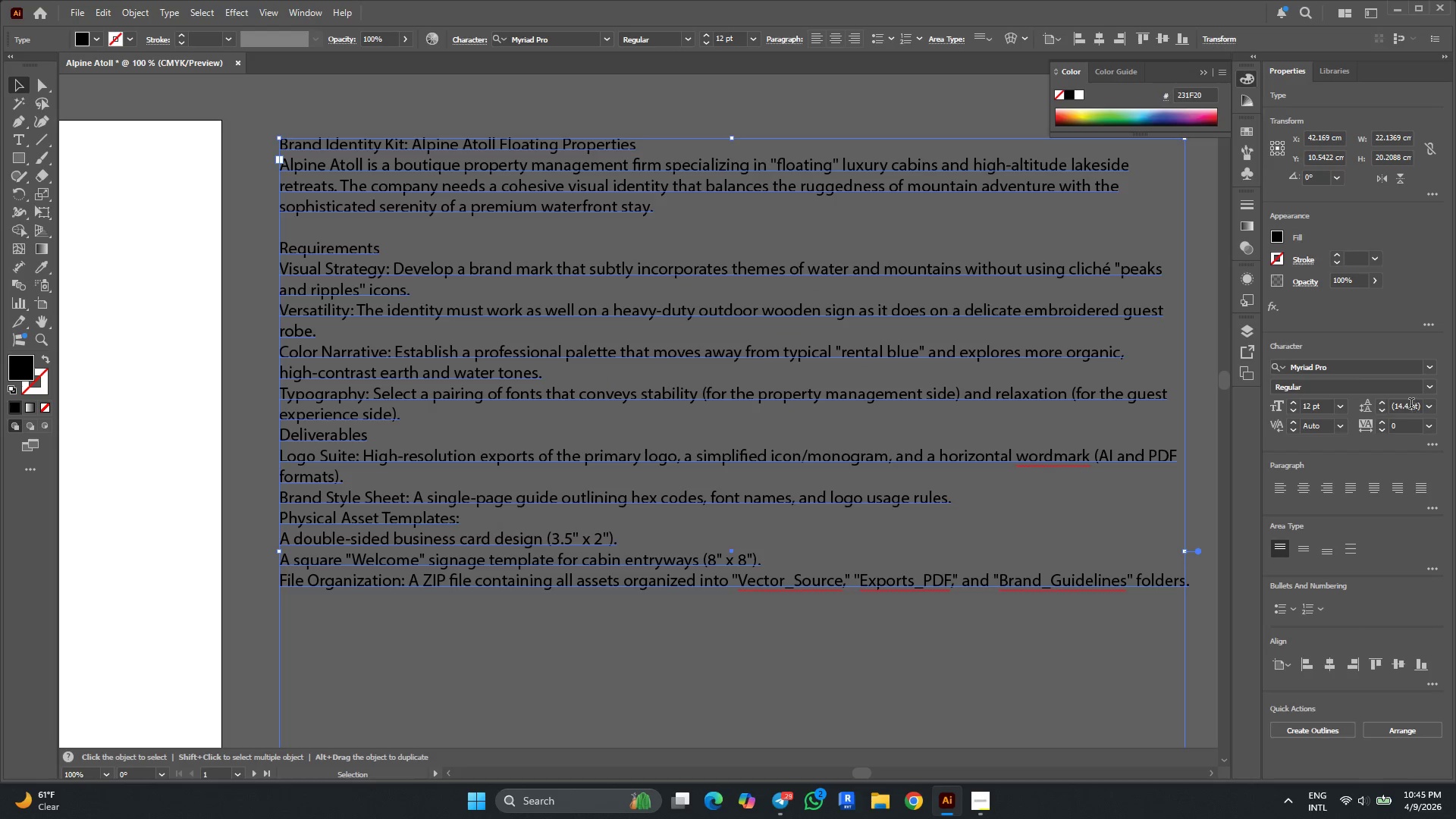 
left_click([1432, 386])
 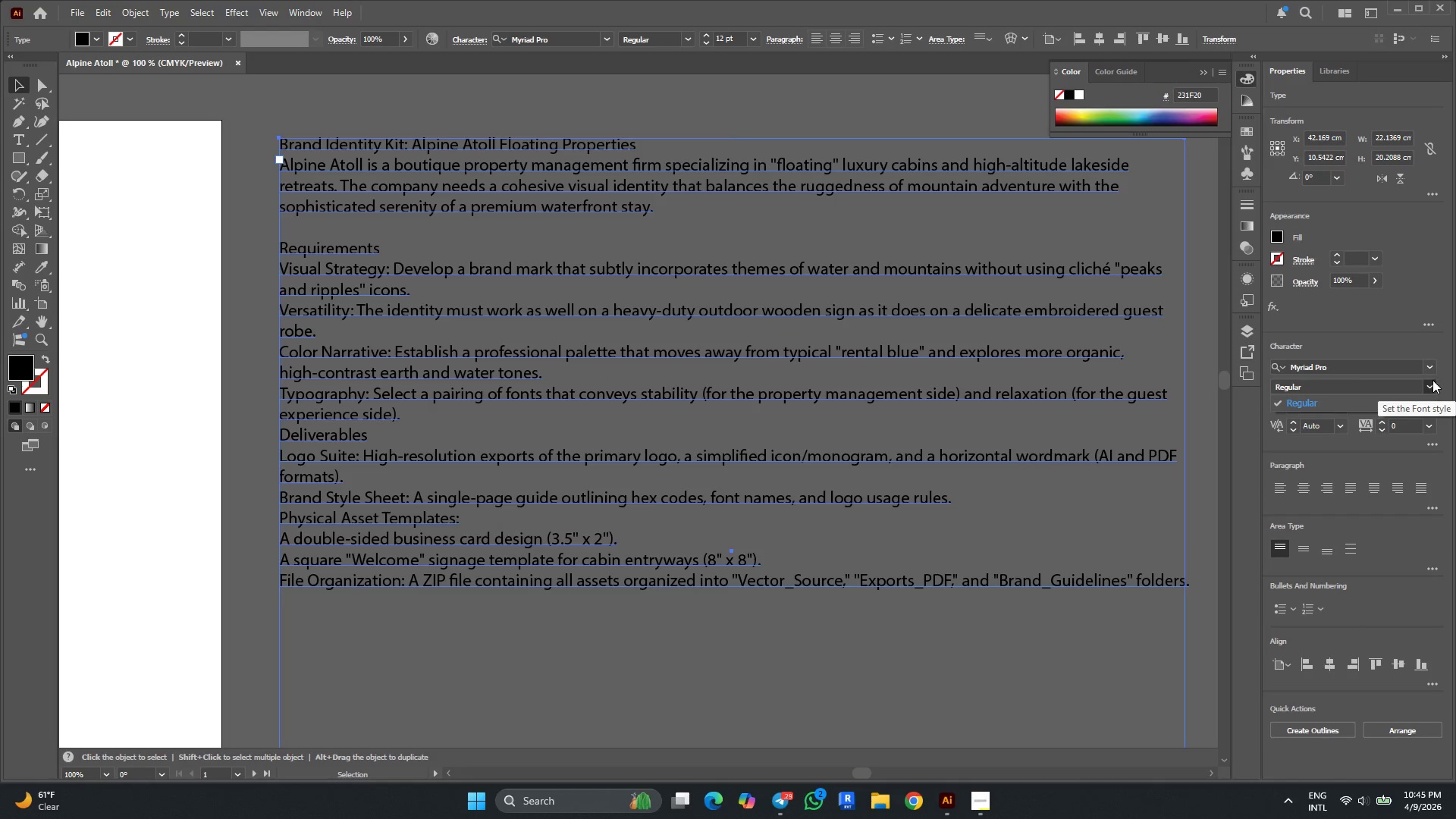 
left_click([1433, 368])
 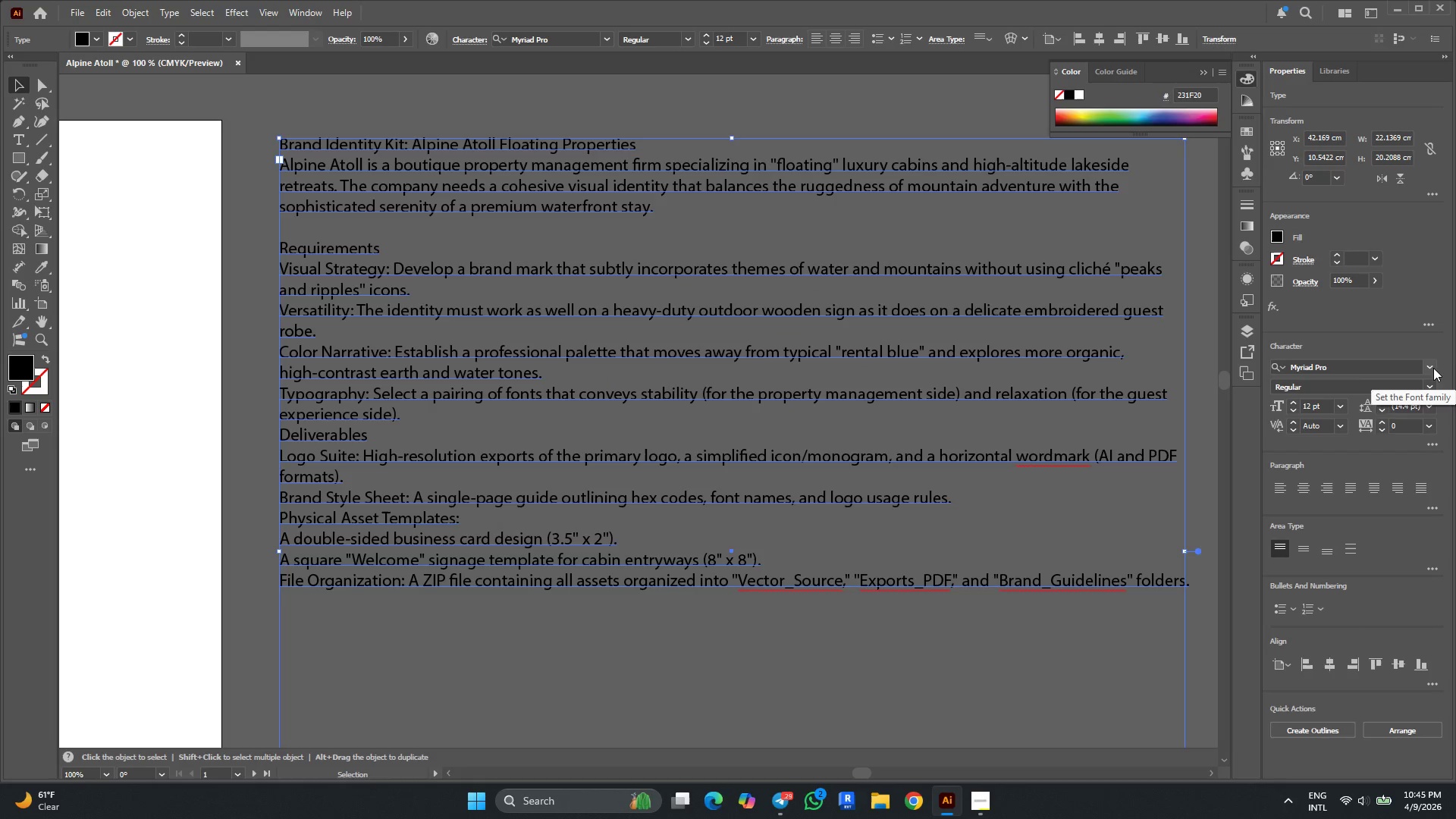 
left_click([1431, 366])
 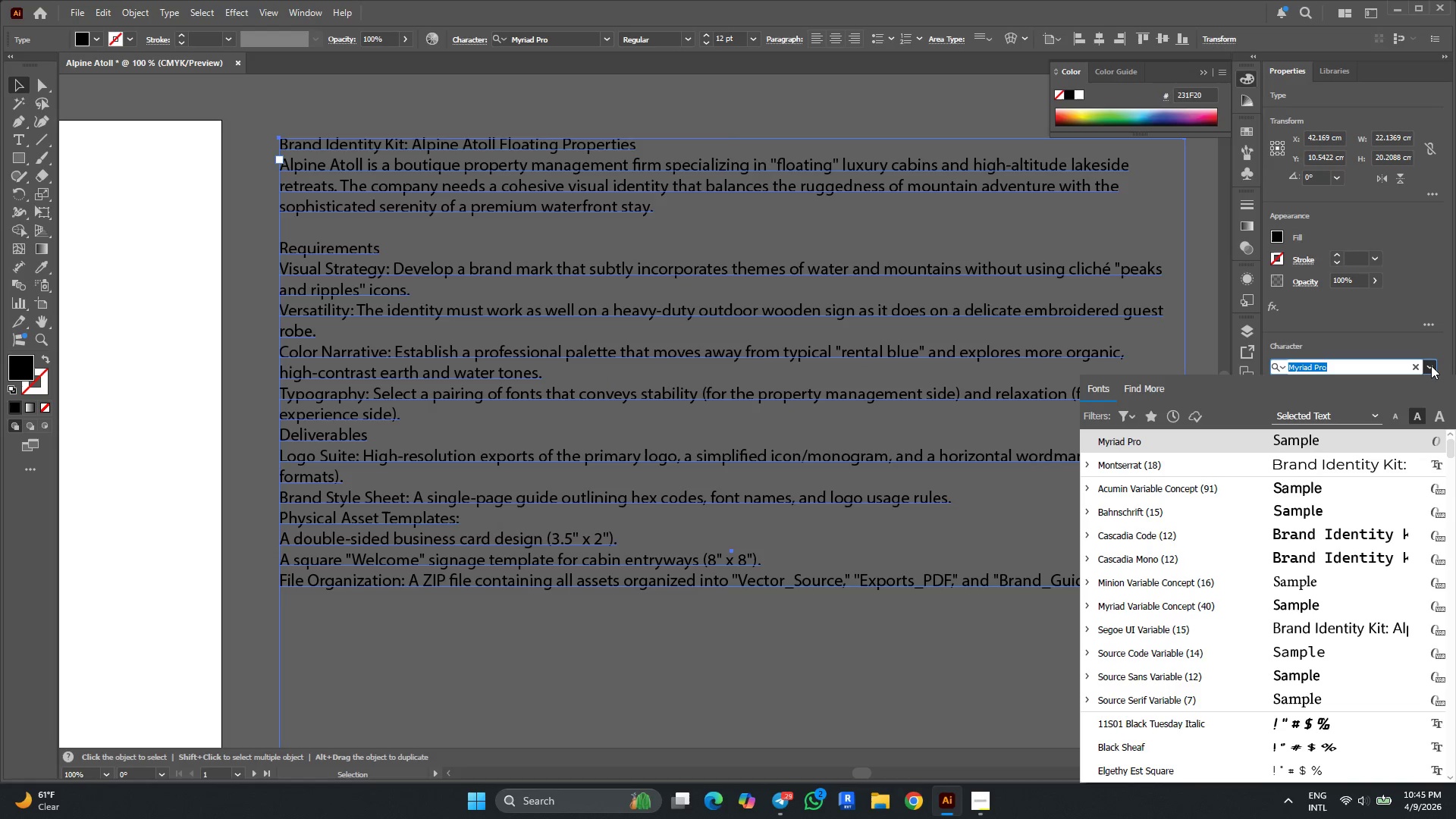 
scroll: coordinate [1180, 474], scroll_direction: up, amount: 10.0
 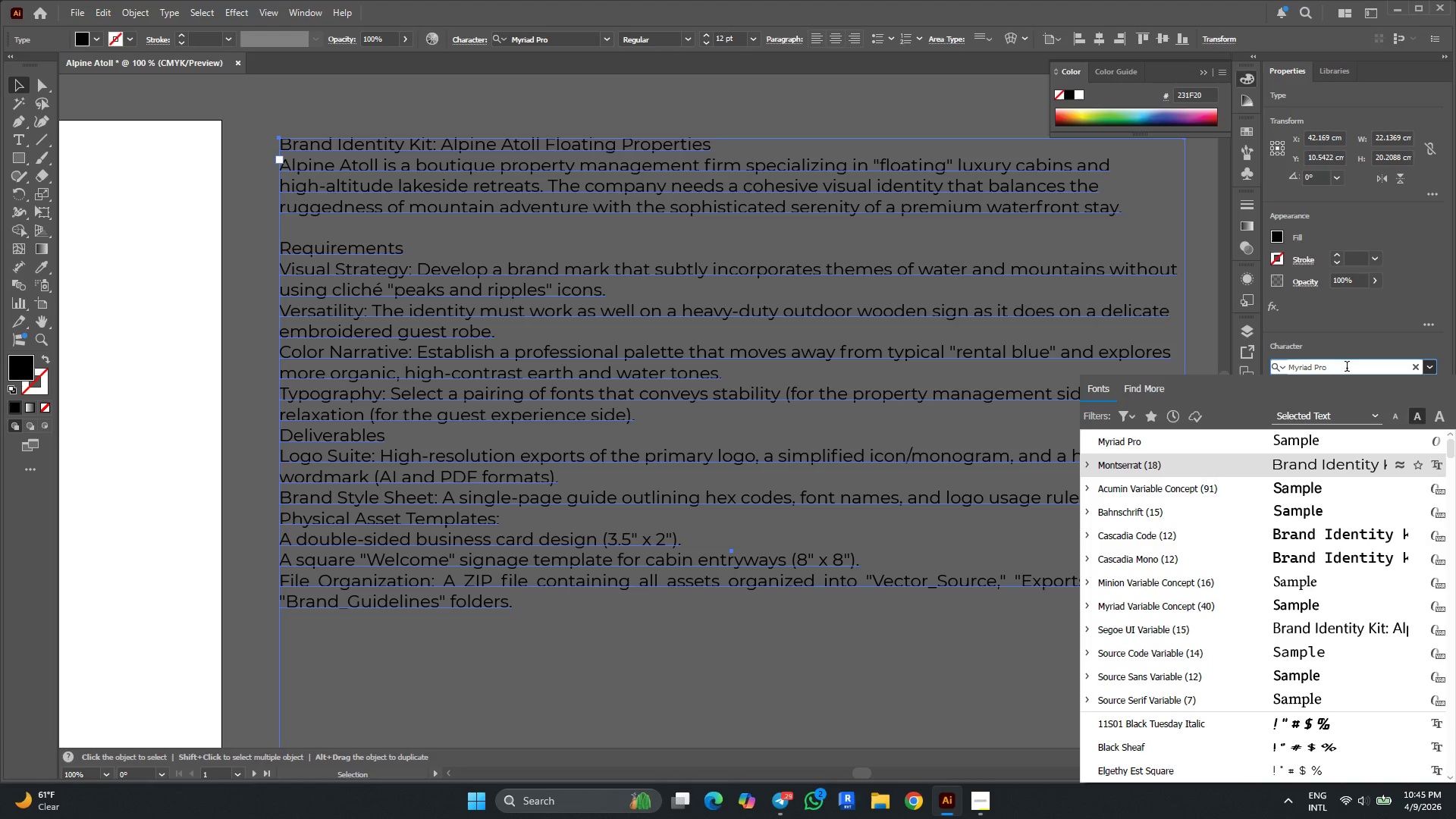 
left_click_drag(start_coordinate=[1347, 368], to_coordinate=[1282, 368])
 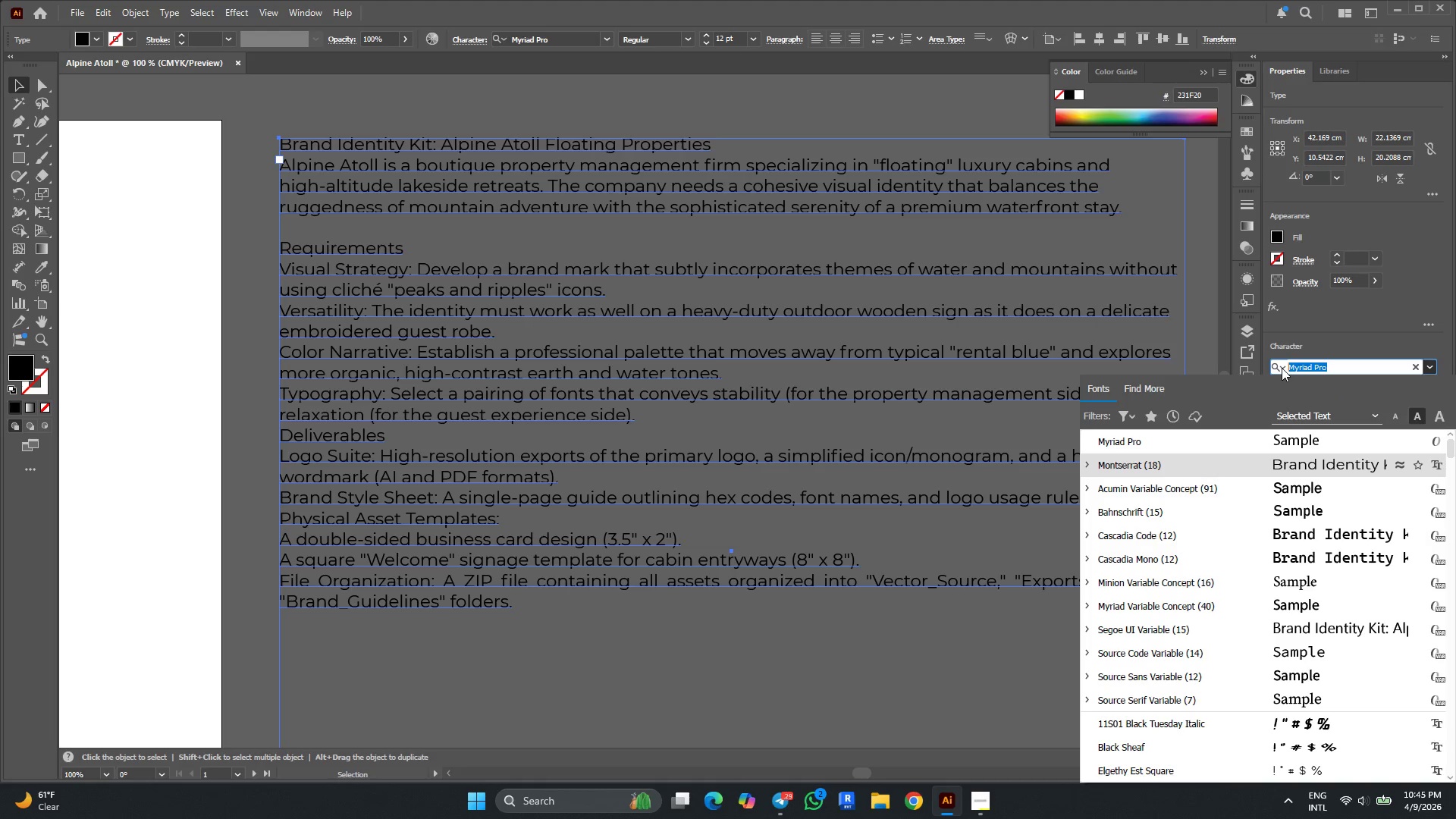 
type(pop)
 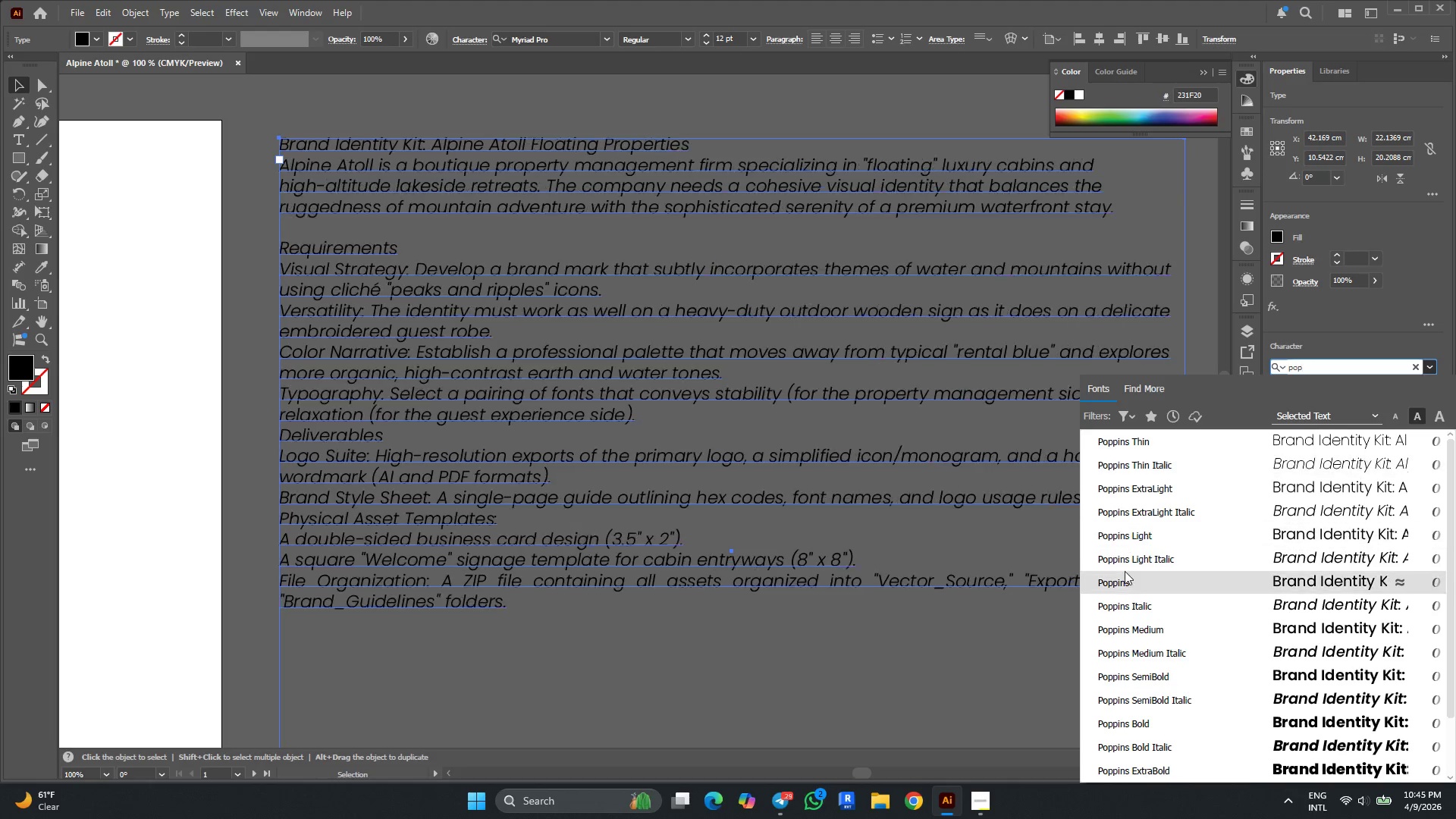 
left_click([1125, 580])
 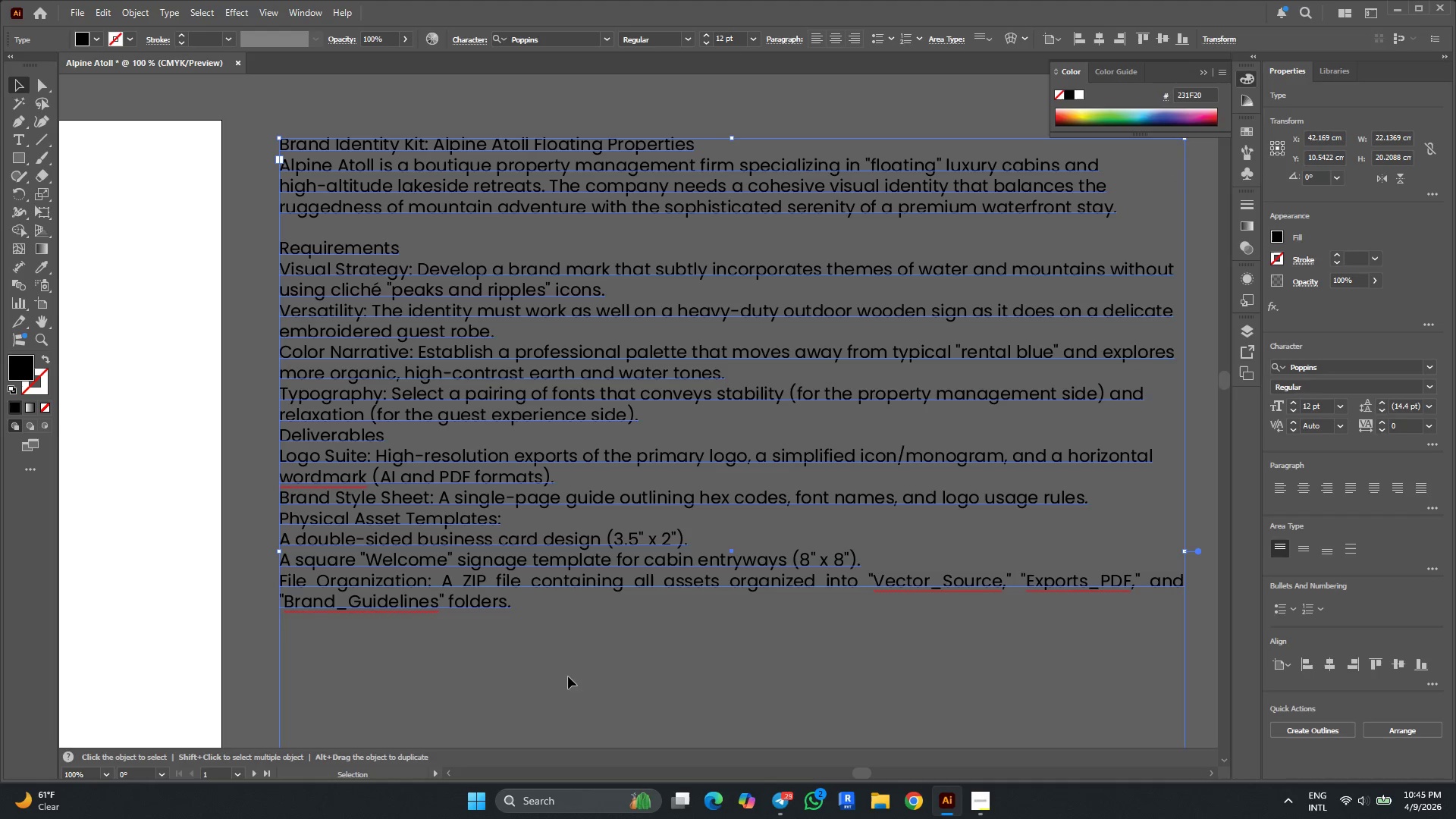 
key(Alt+AltLeft)
 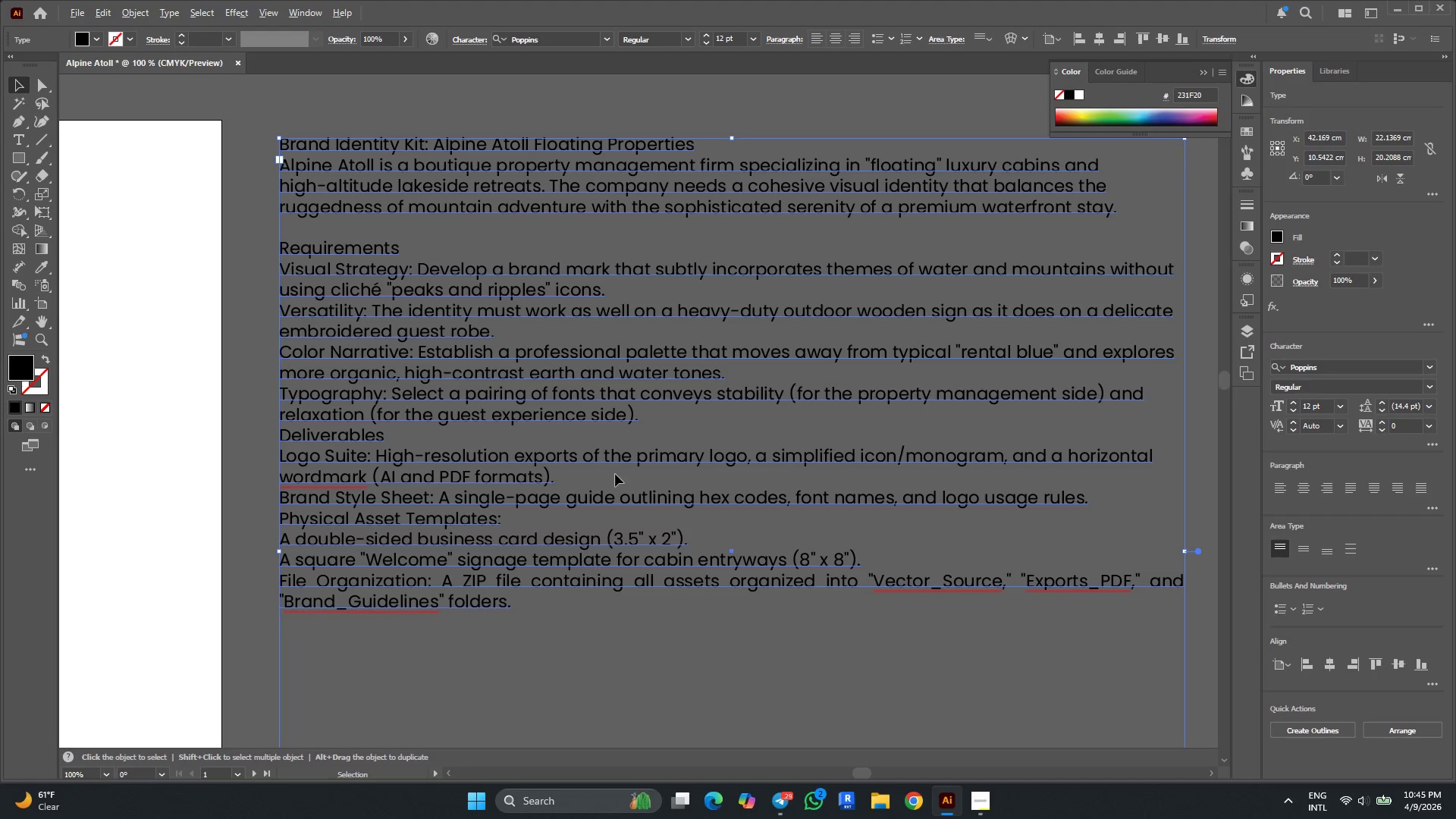 
scroll: coordinate [616, 474], scroll_direction: down, amount: 2.0
 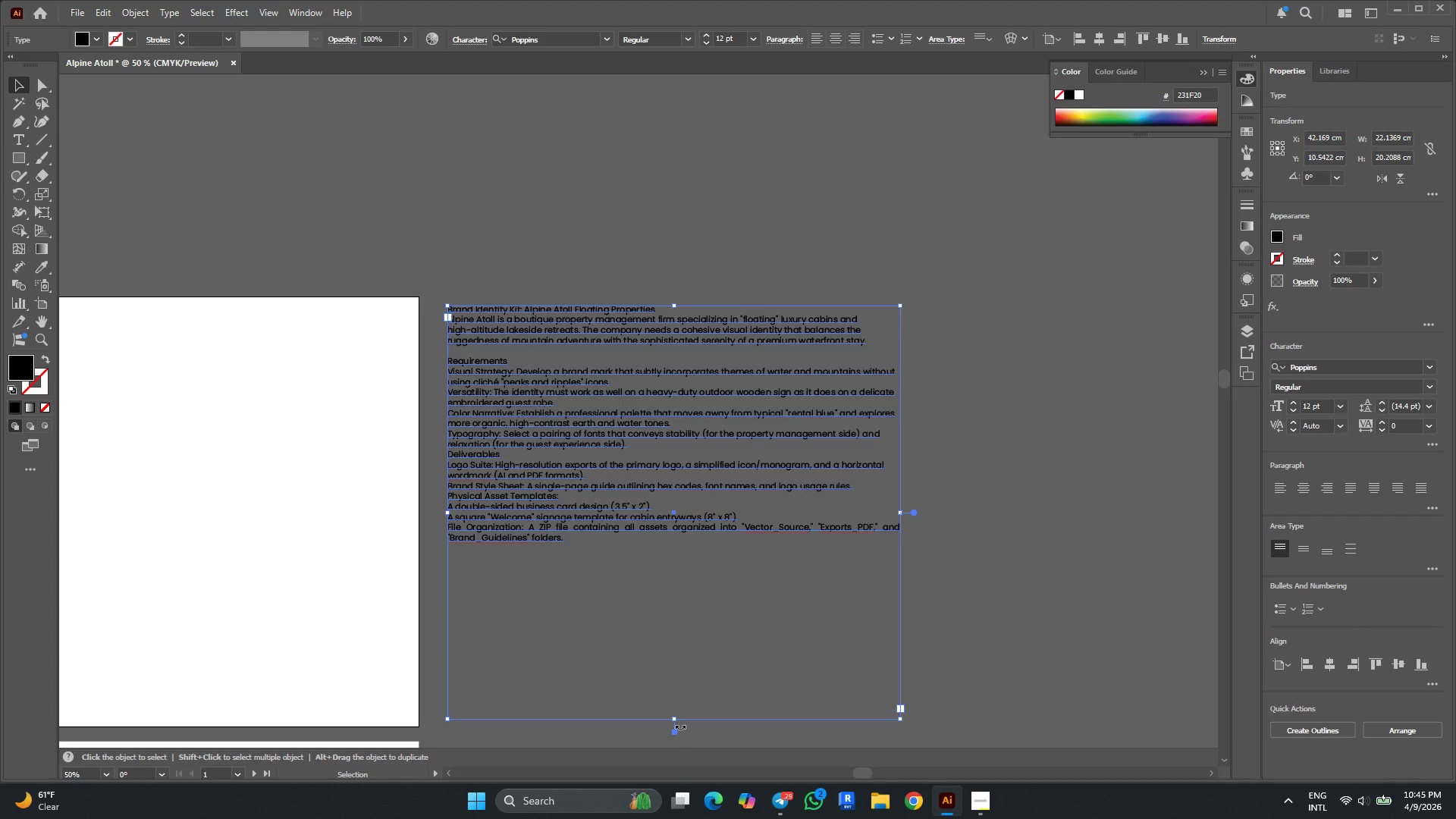 
left_click_drag(start_coordinate=[678, 720], to_coordinate=[692, 617])
 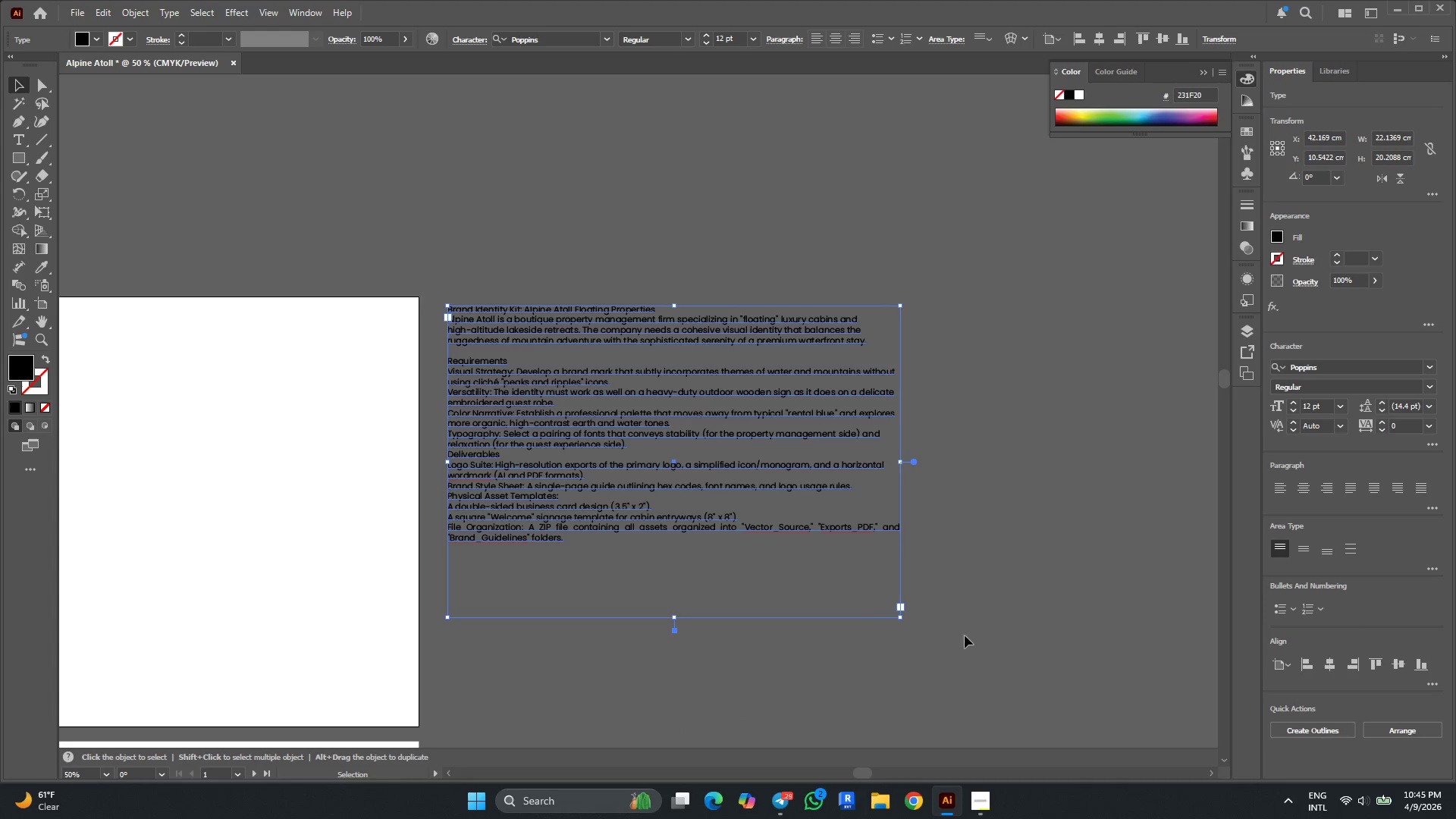 
key(Alt+AltLeft)
 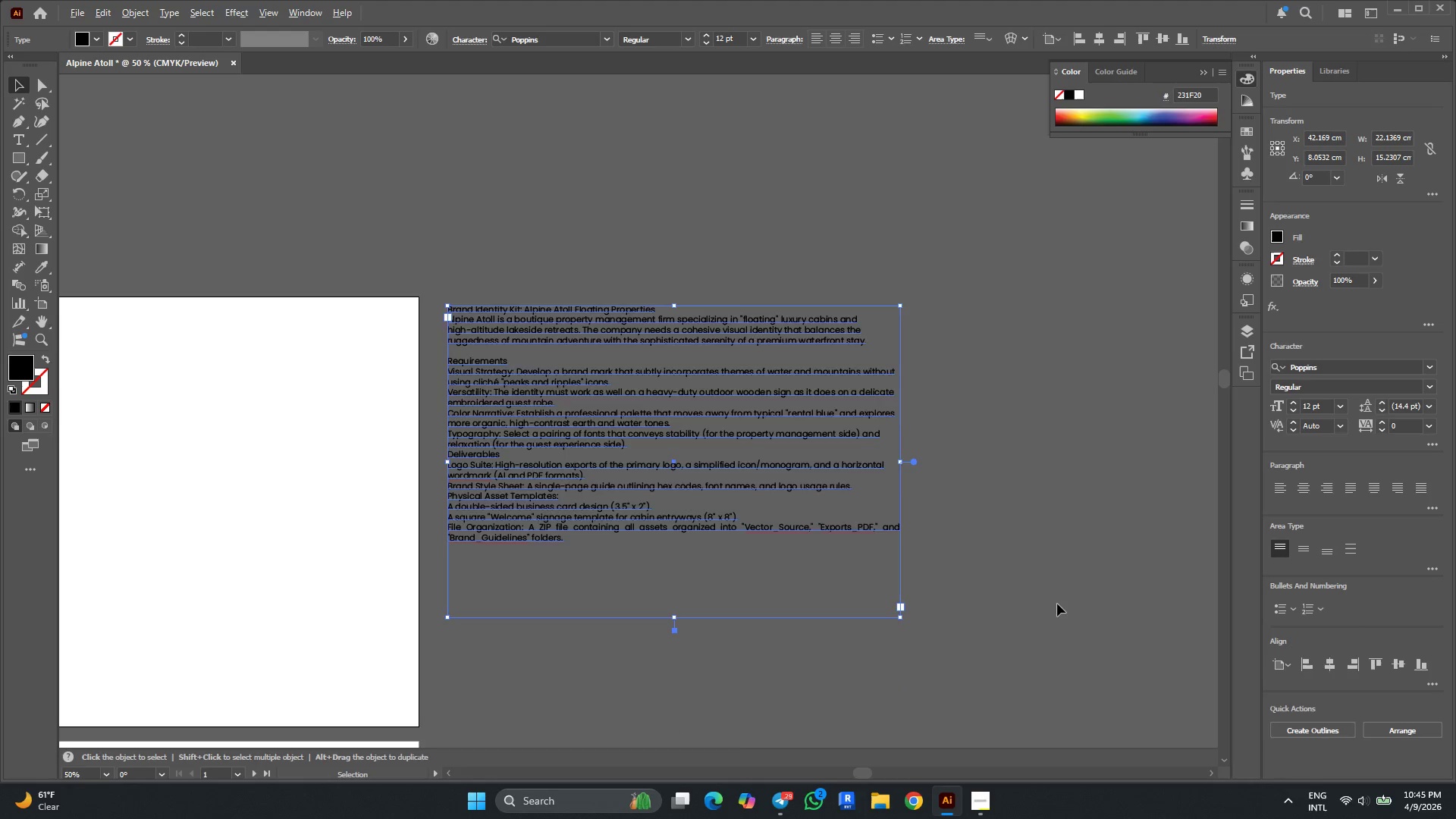 
scroll: coordinate [1059, 604], scroll_direction: down, amount: 3.0
 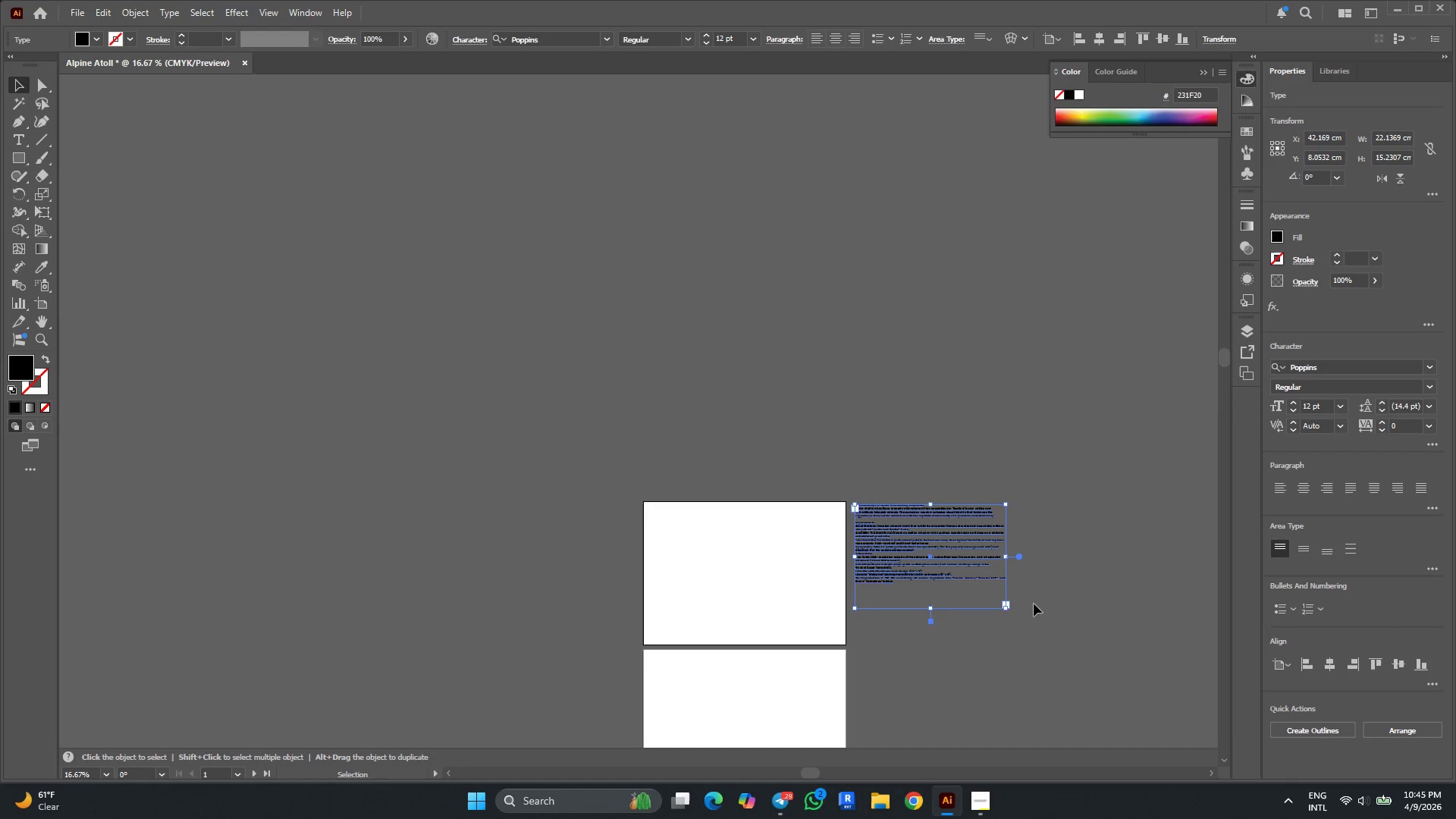 
hold_key(key=AltLeft, duration=0.62)
scroll: coordinate [913, 495], scroll_direction: up, amount: 5.0
 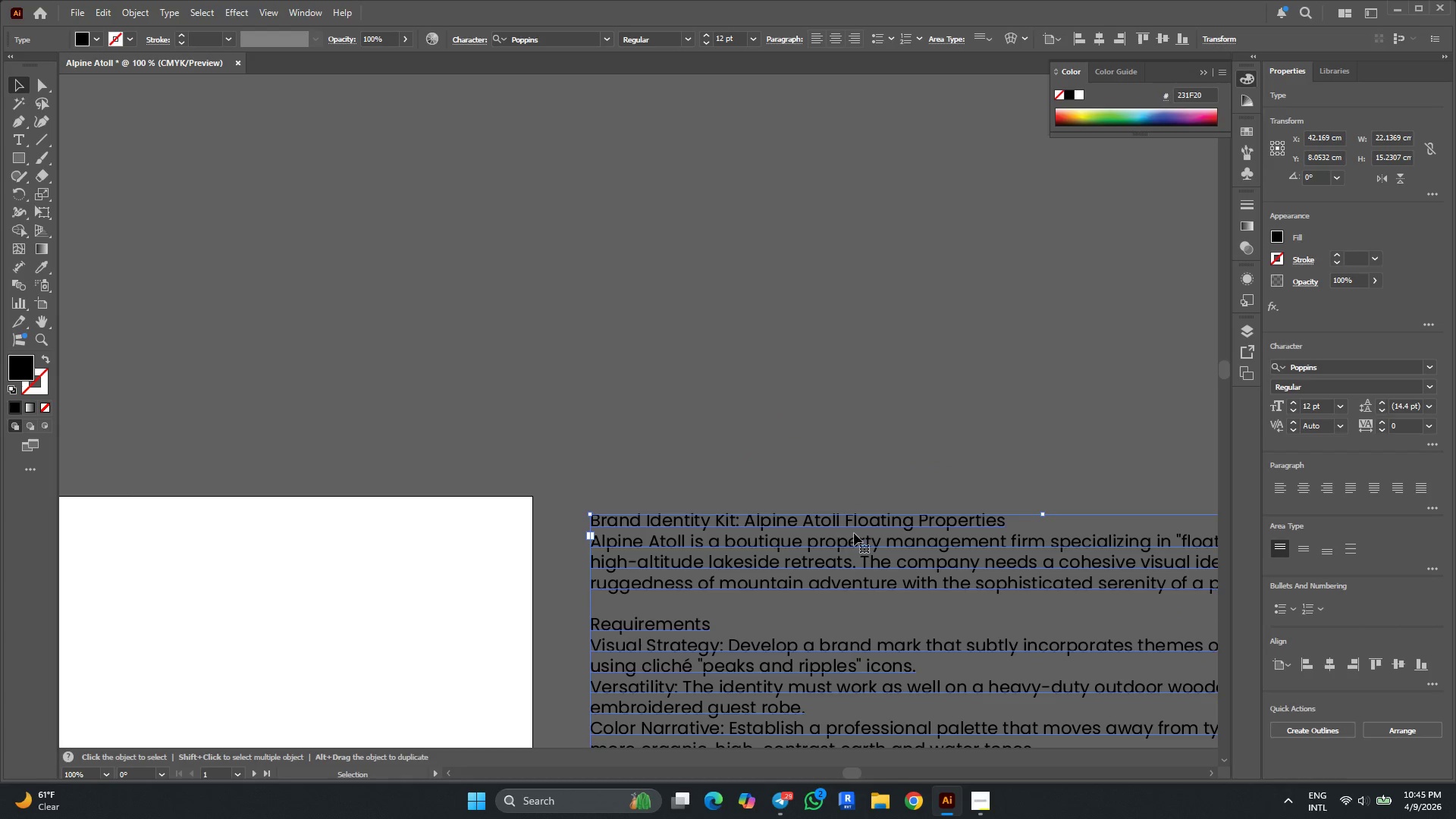 
hold_key(key=AltLeft, duration=0.55)
scroll: coordinate [1079, 503], scroll_direction: down, amount: 3.0
 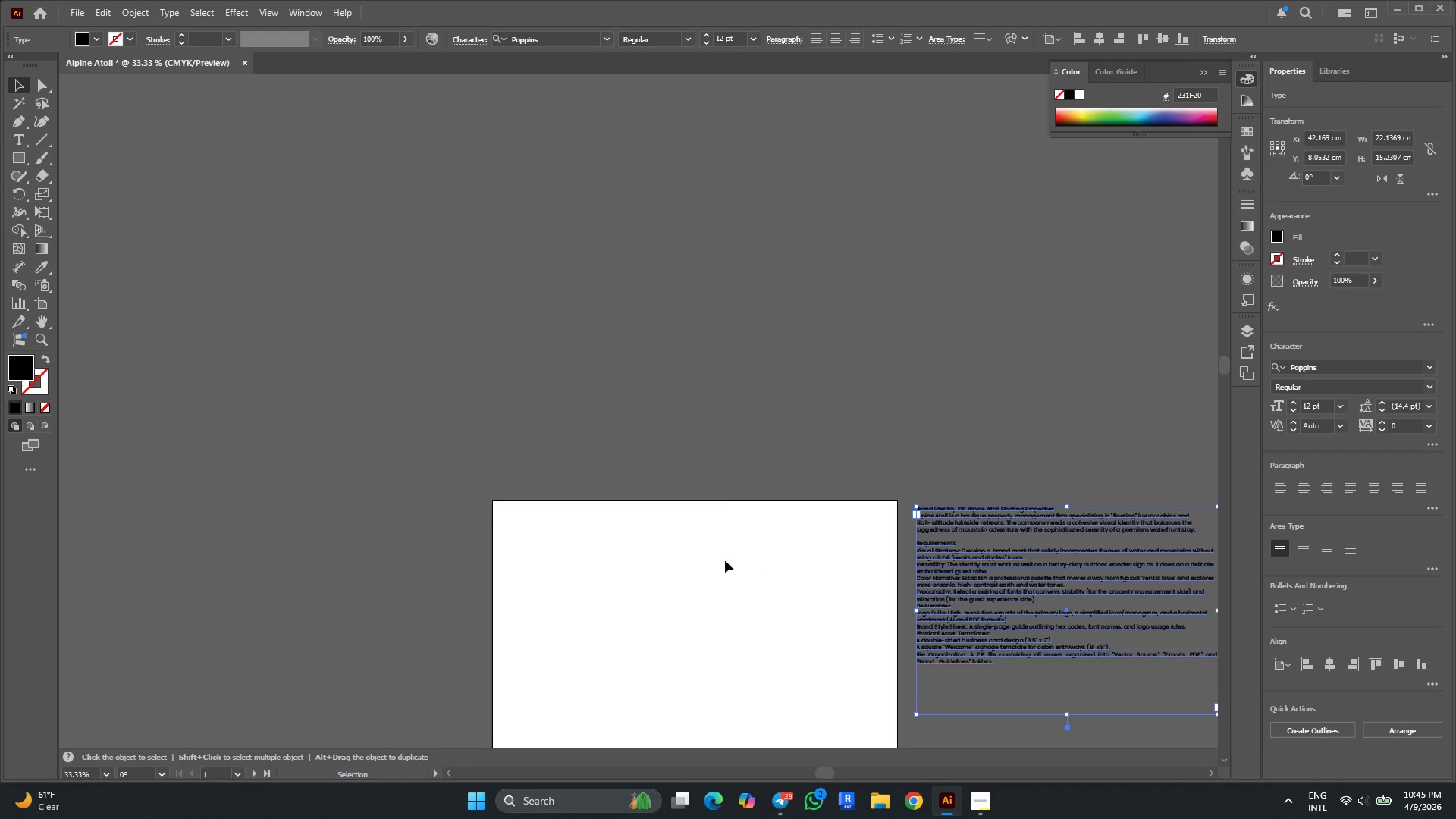 
hold_key(key=AltLeft, duration=0.45)
scroll: coordinate [560, 516], scroll_direction: up, amount: 2.0
 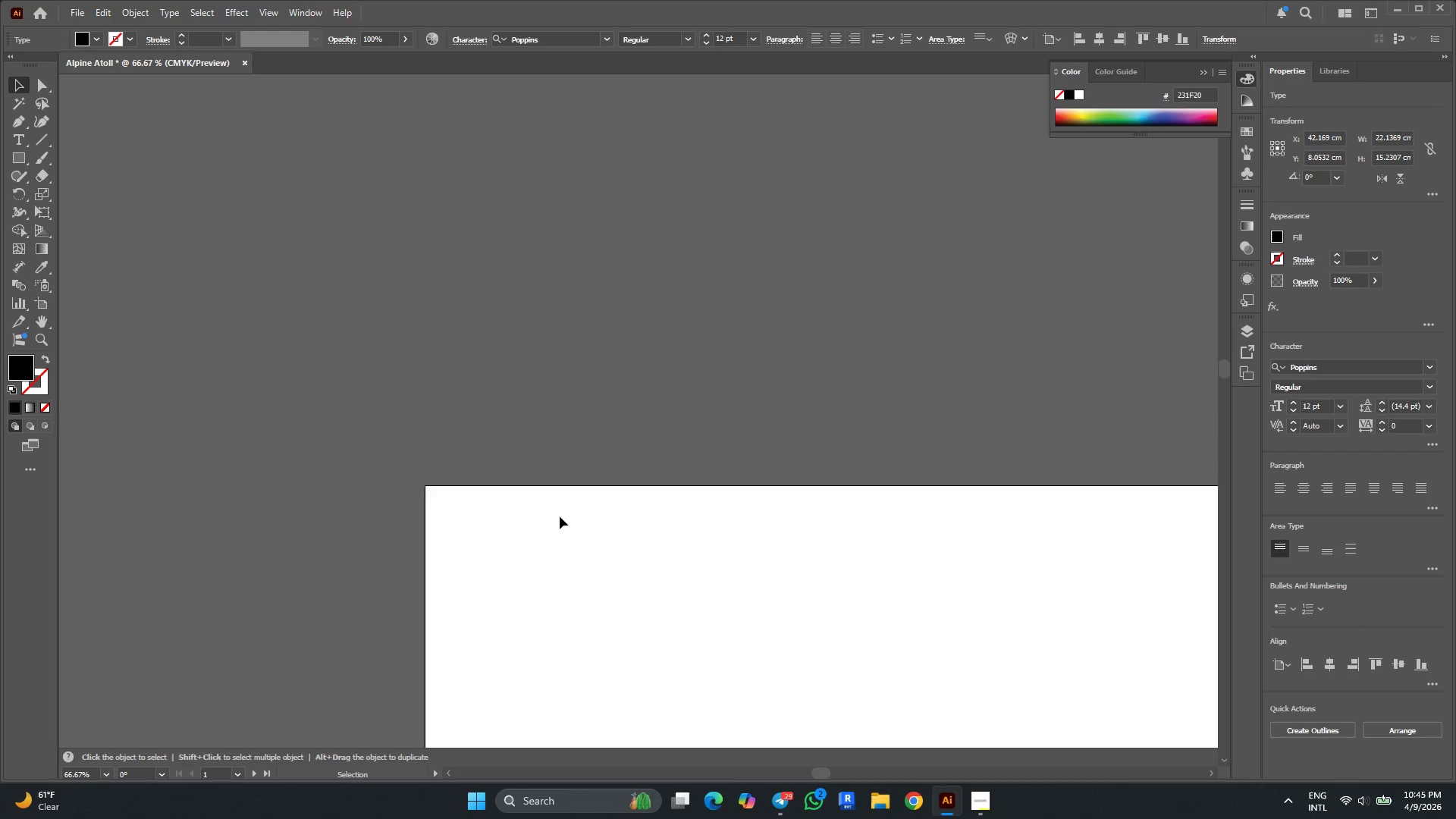 
key(T)
 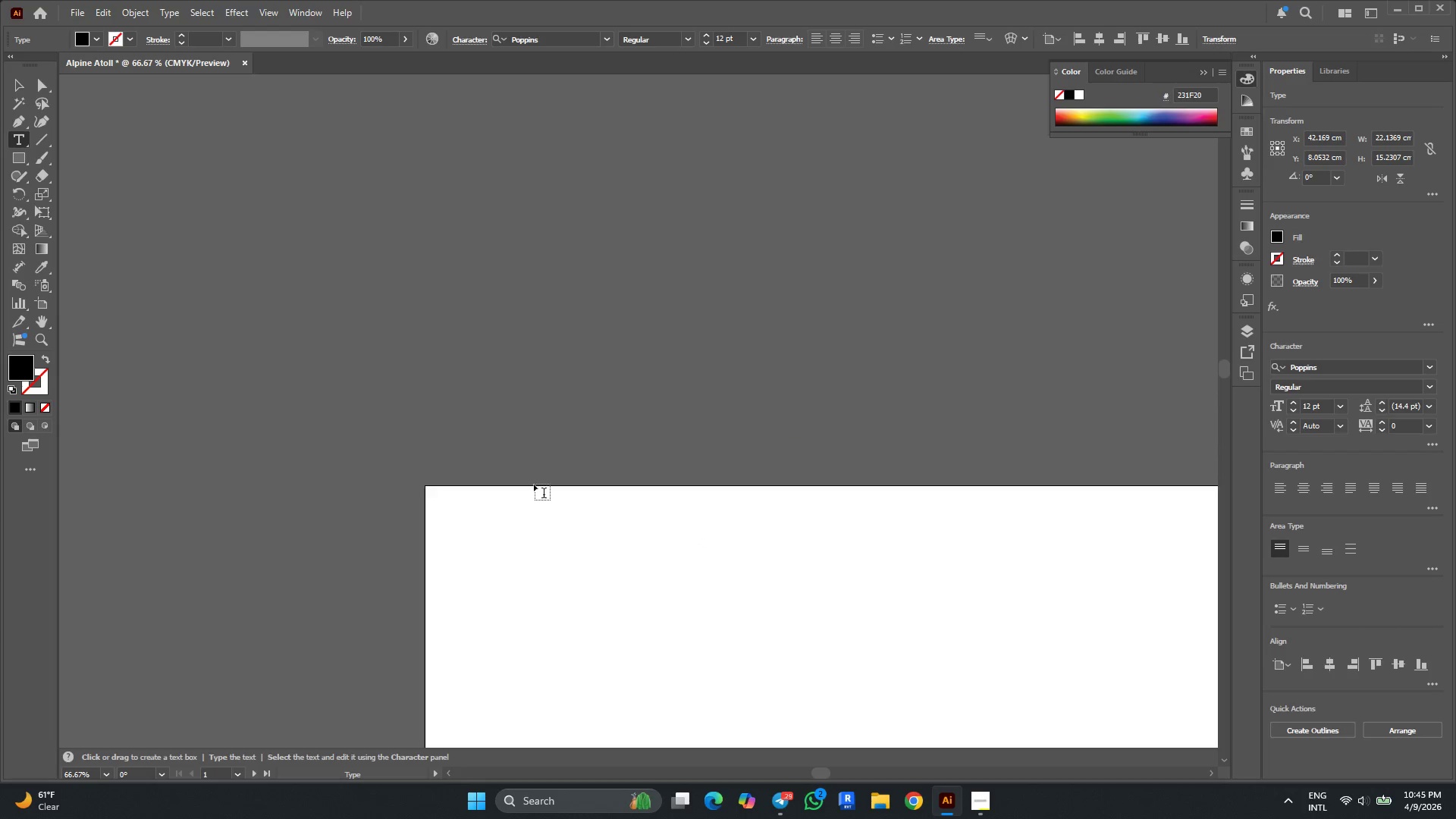 
scroll: coordinate [534, 478], scroll_direction: down, amount: 2.0
 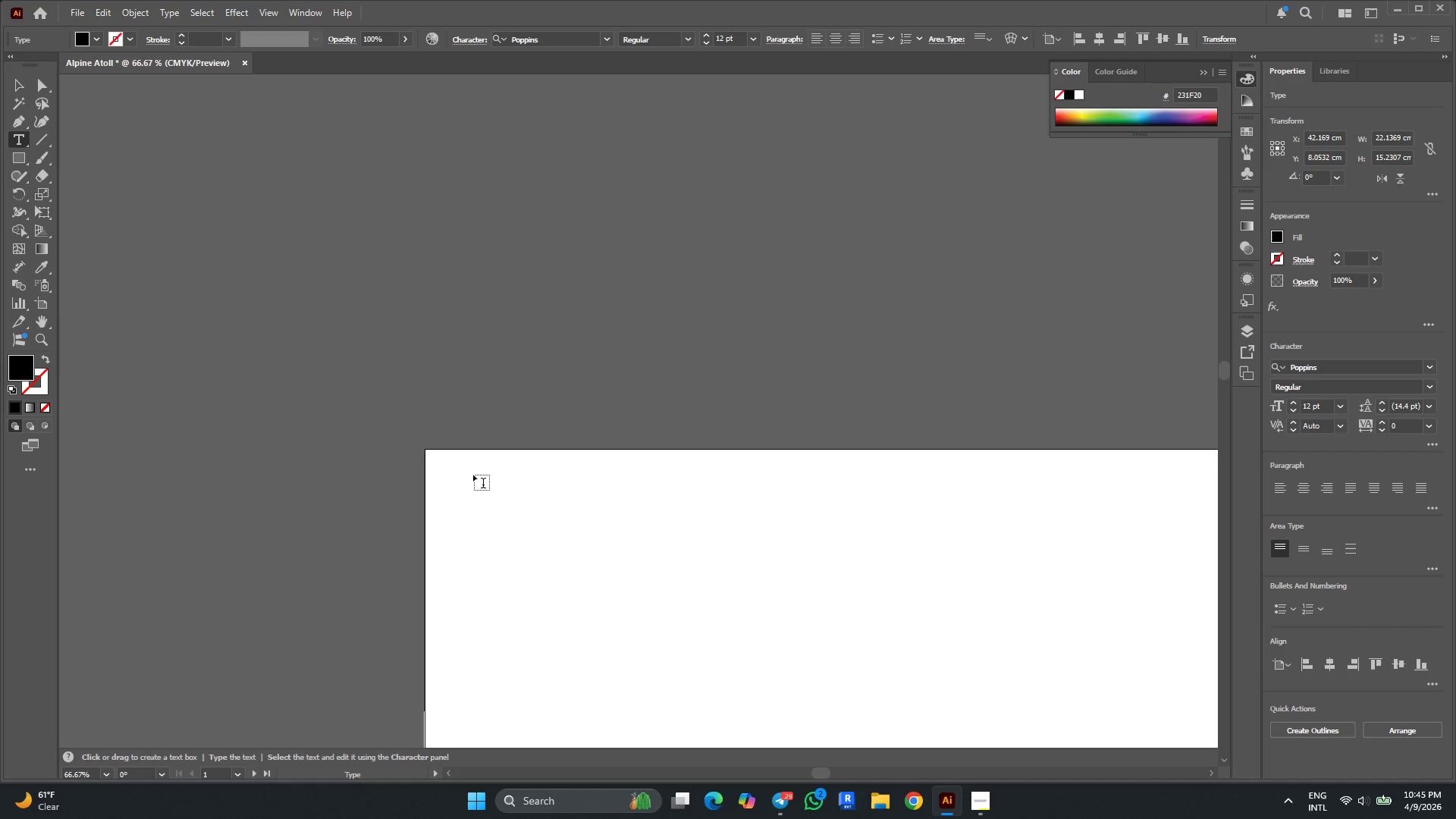 
left_click_drag(start_coordinate=[472, 469], to_coordinate=[924, 735])
 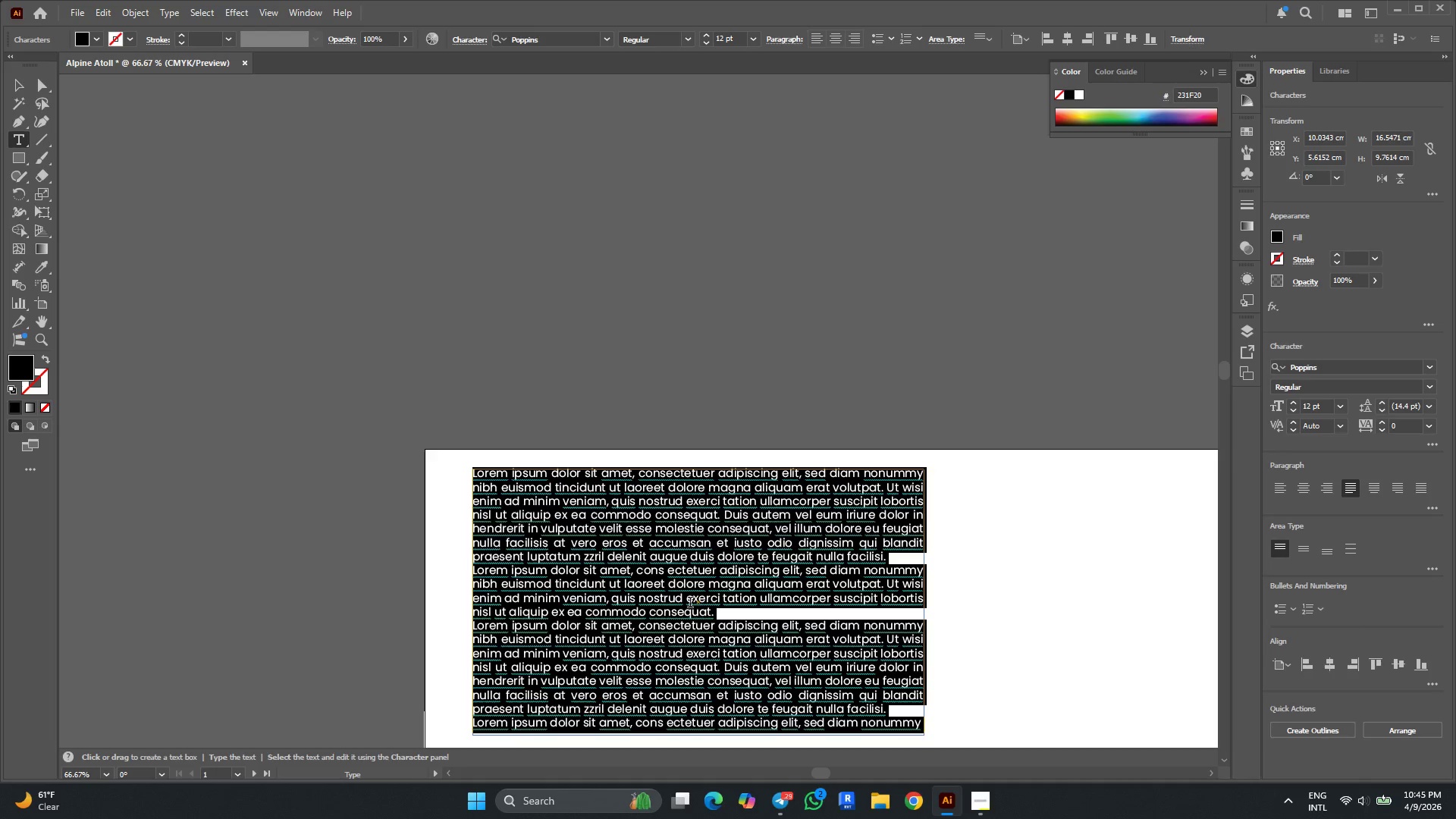 
type(key words)
 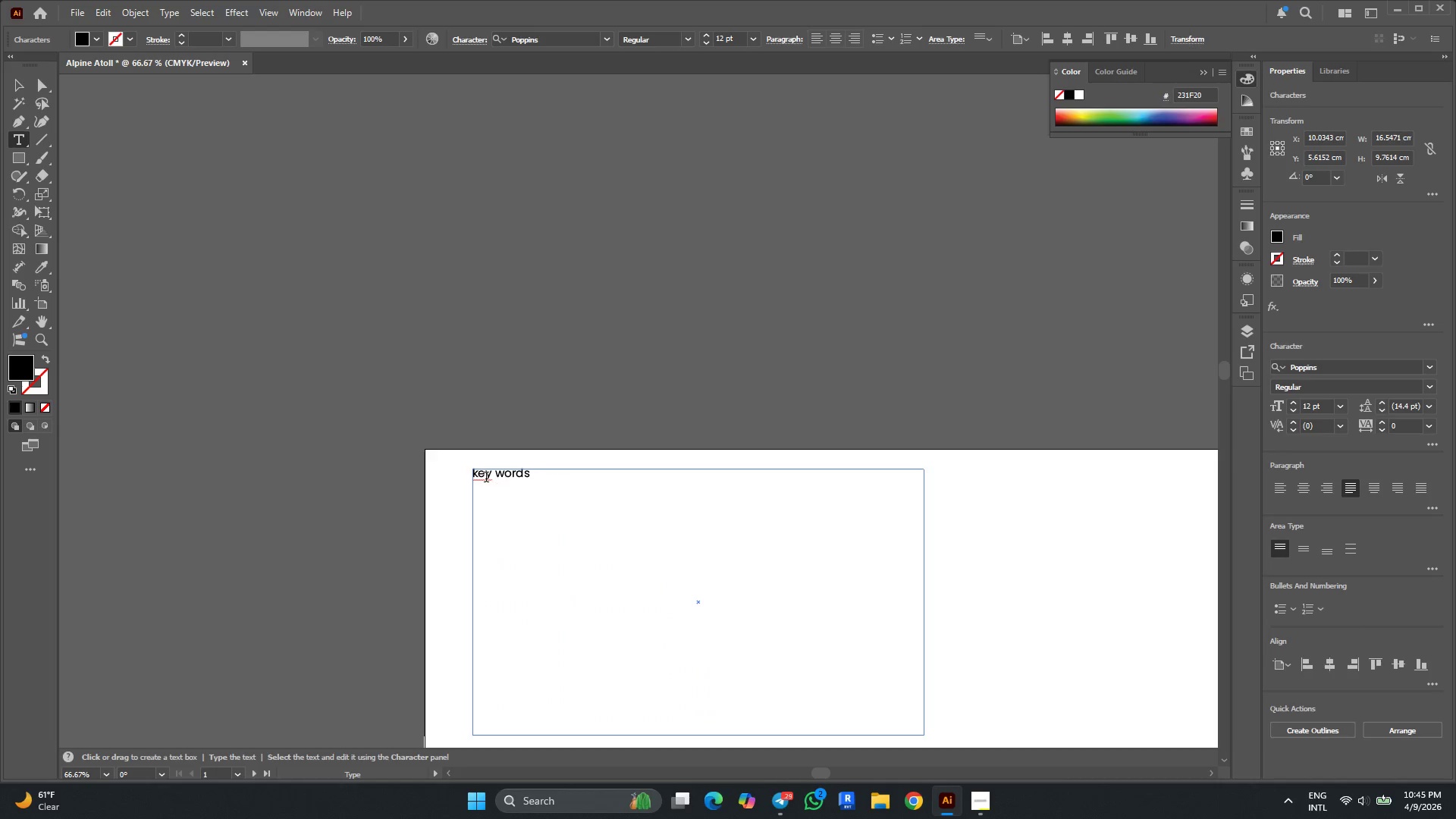 
right_click([482, 475])
 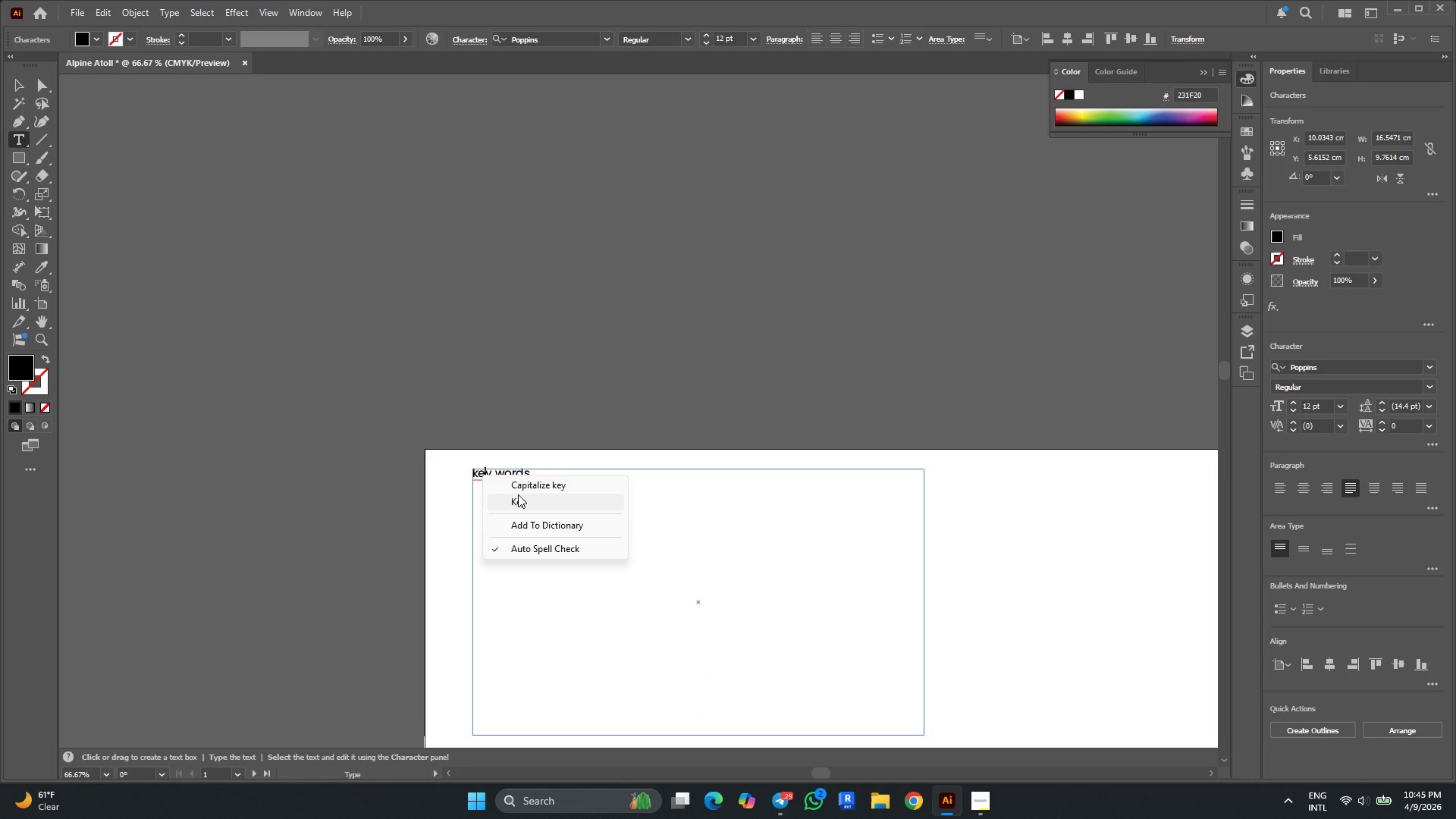 
left_click([519, 497])
 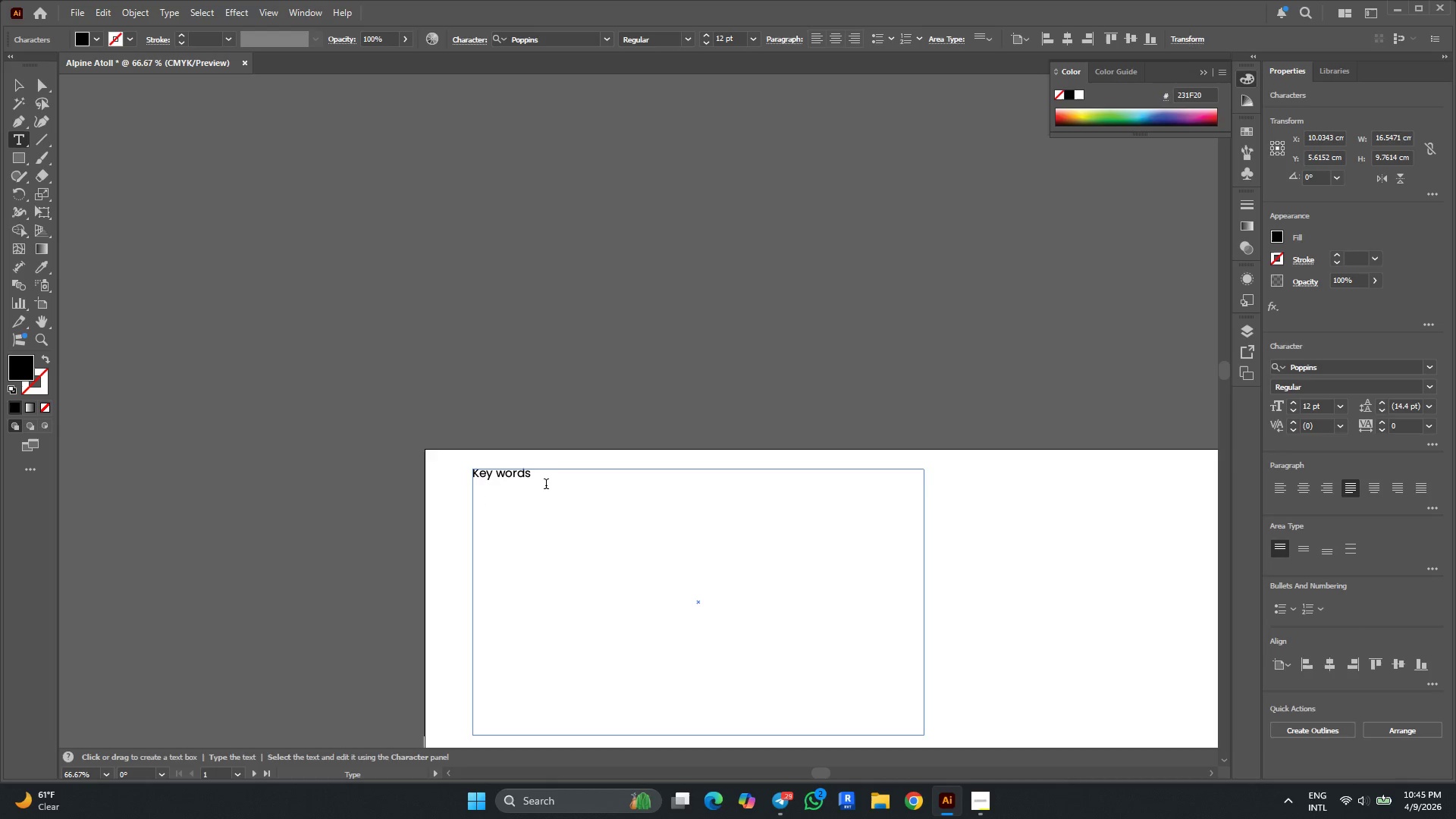 
left_click_drag(start_coordinate=[546, 482], to_coordinate=[465, 482])
 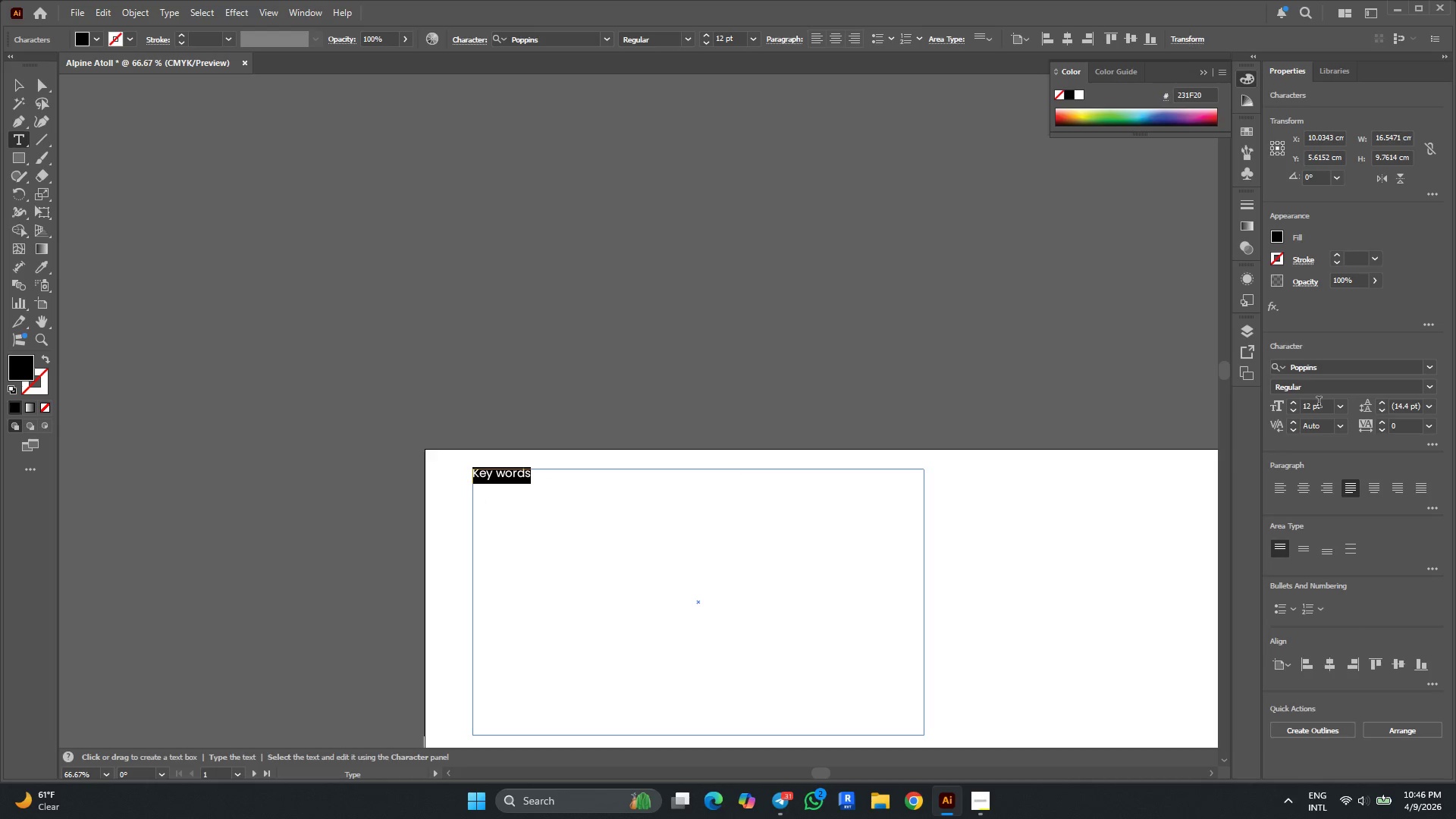 
scroll: coordinate [1318, 403], scroll_direction: up, amount: 12.0
 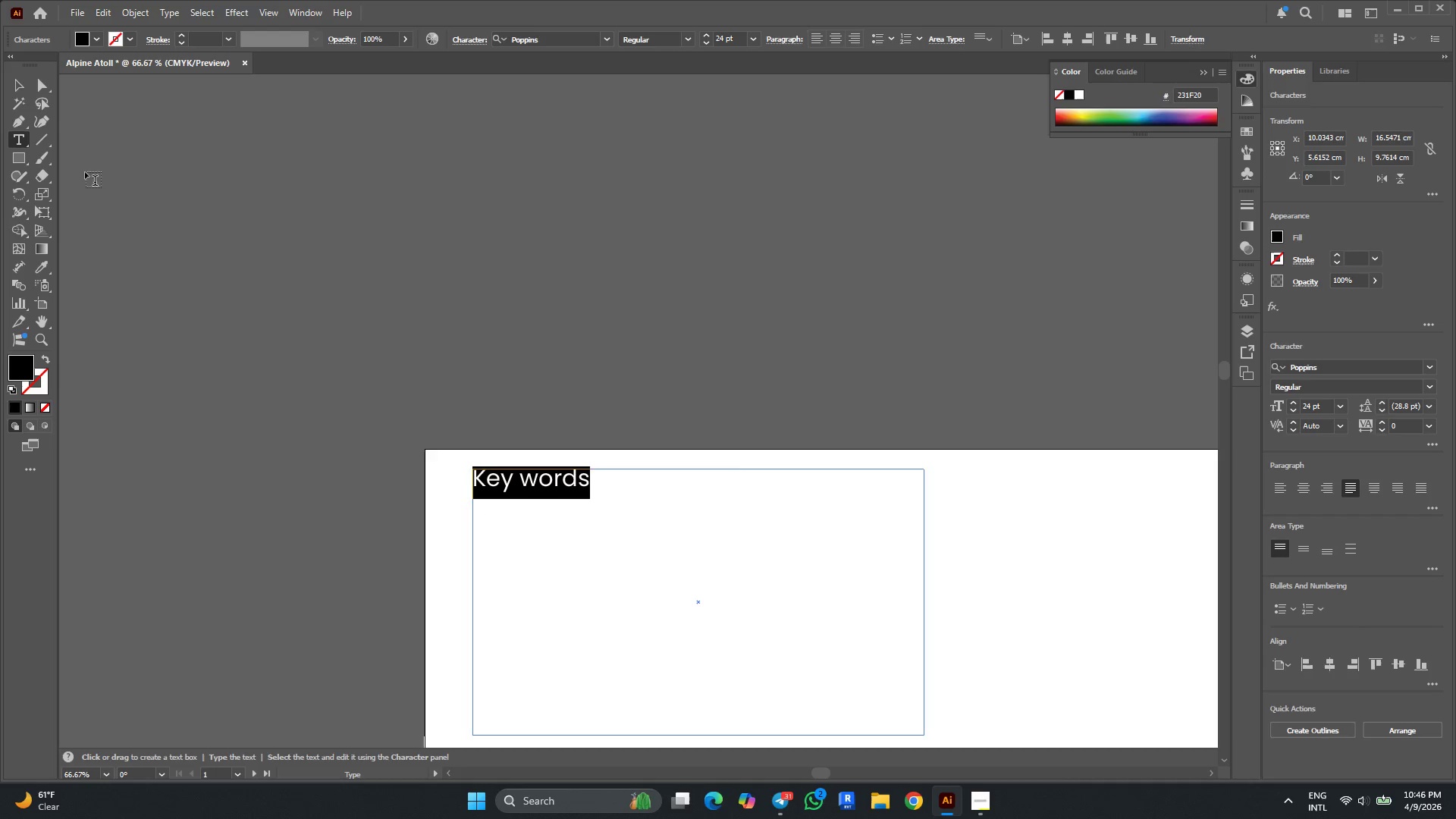 
left_click([20, 77])
 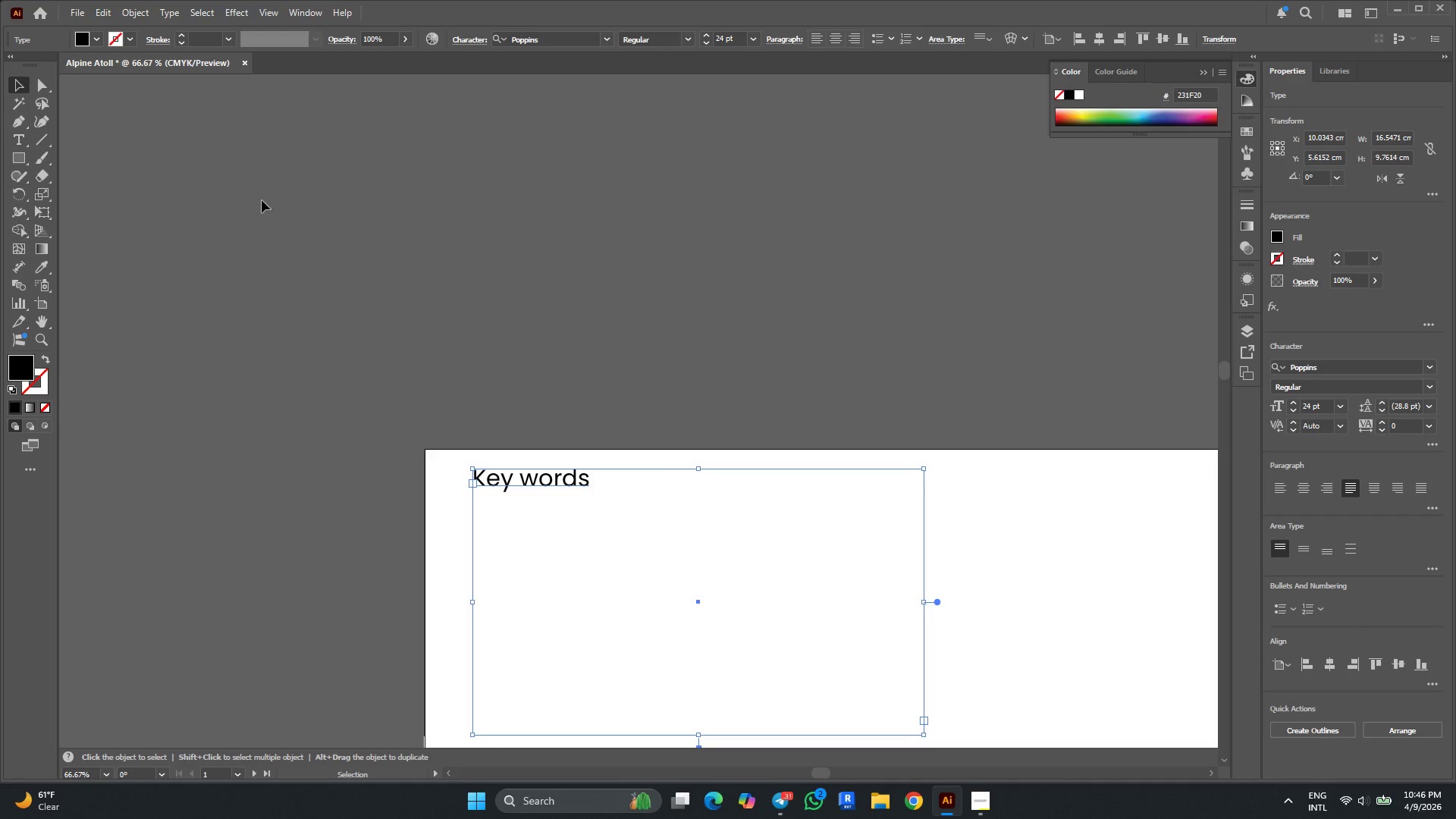 
left_click([334, 223])
 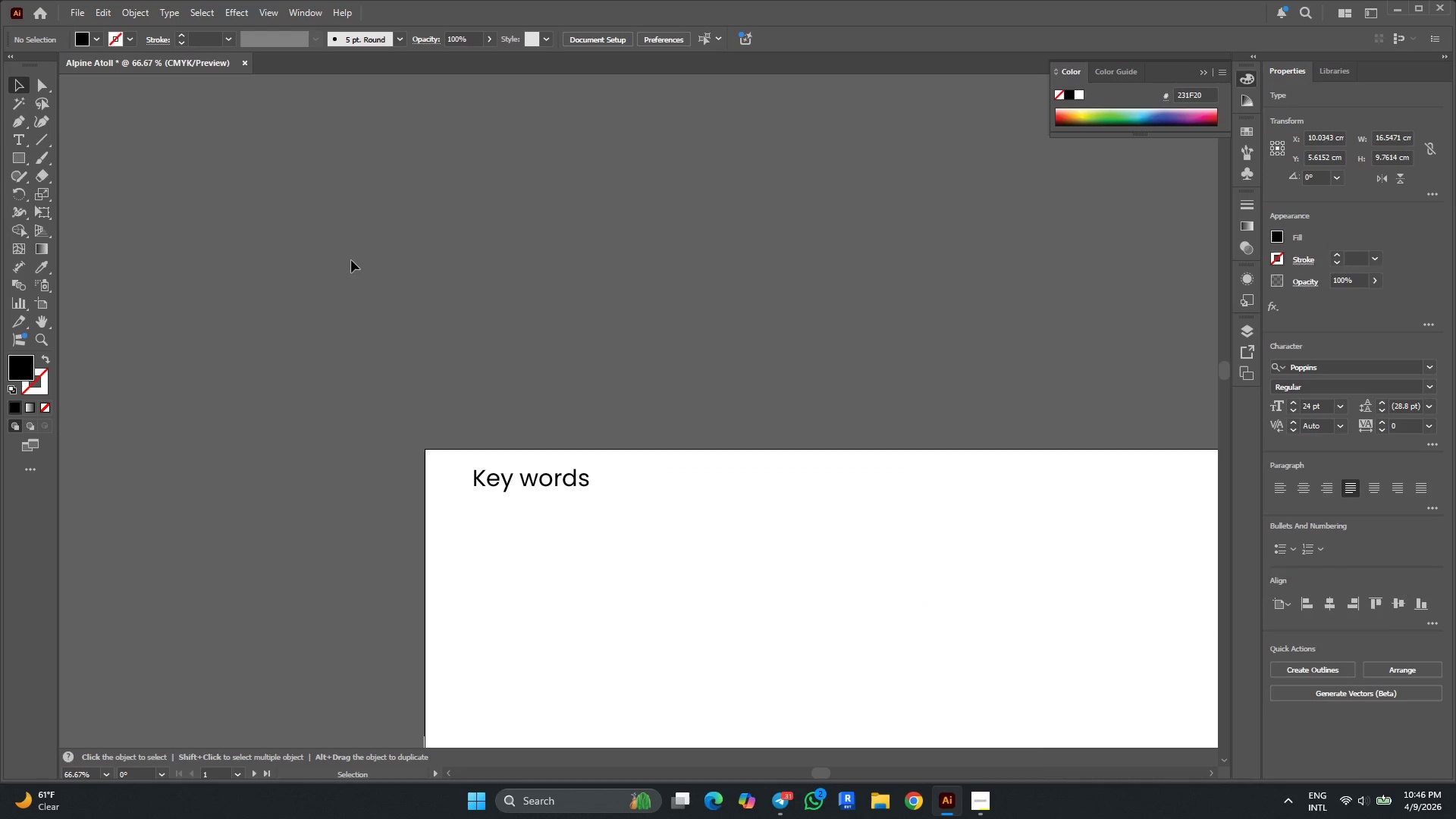 
key(Alt+AltLeft)
 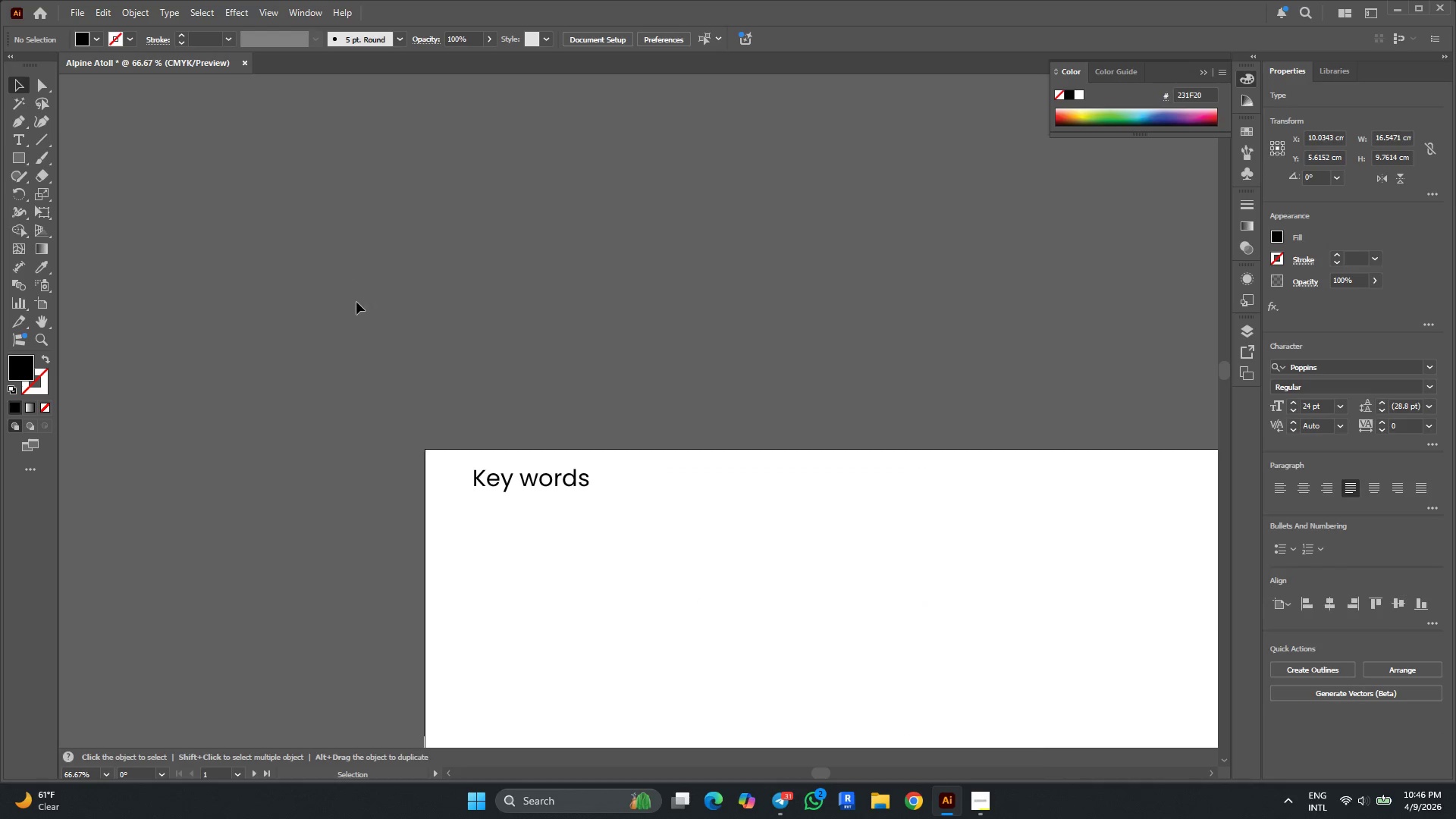 
scroll: coordinate [356, 302], scroll_direction: down, amount: 3.0
 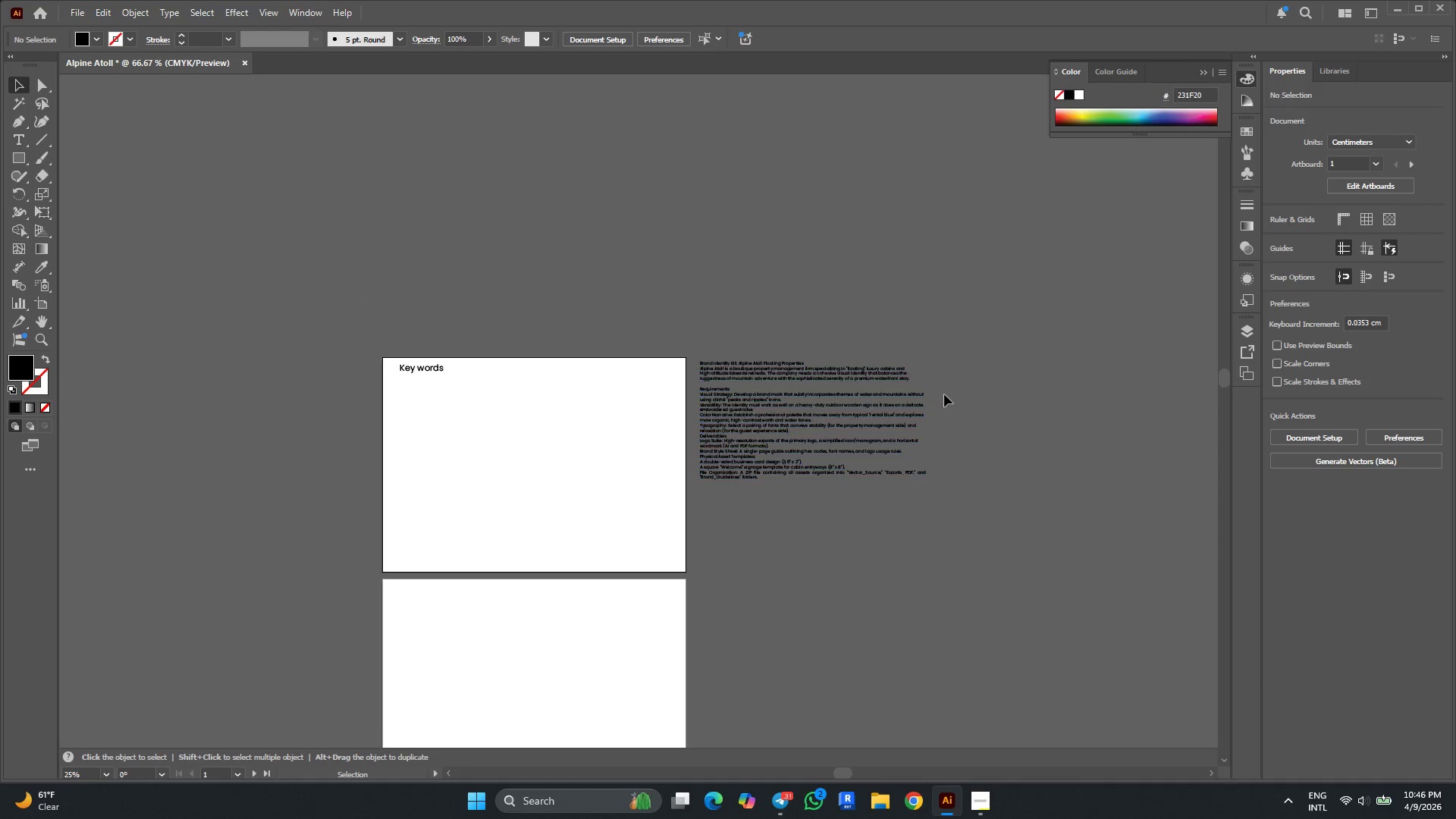 
hold_key(key=AltLeft, duration=0.44)
scroll: coordinate [781, 354], scroll_direction: up, amount: 5.0
 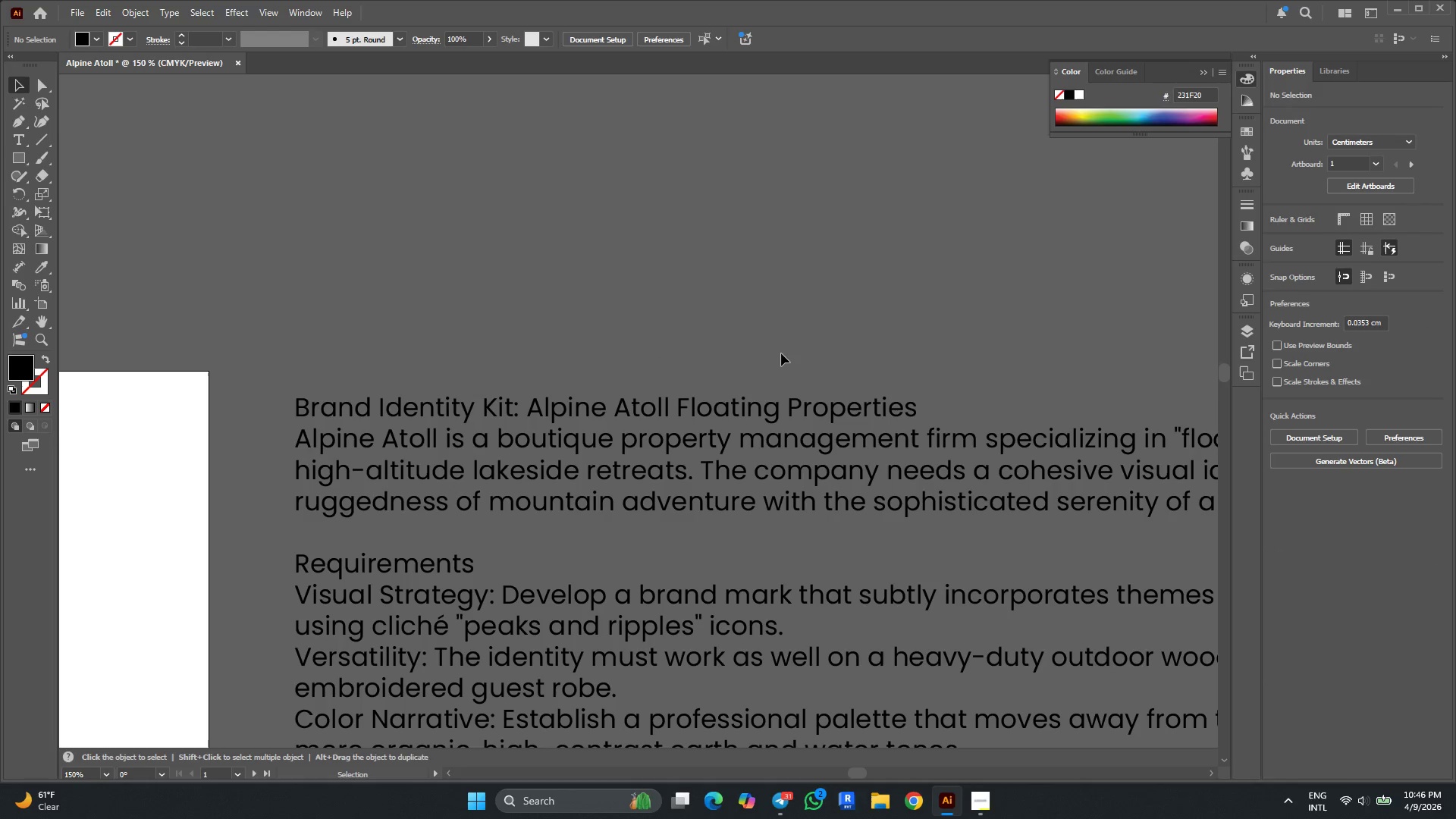 
key(T)
 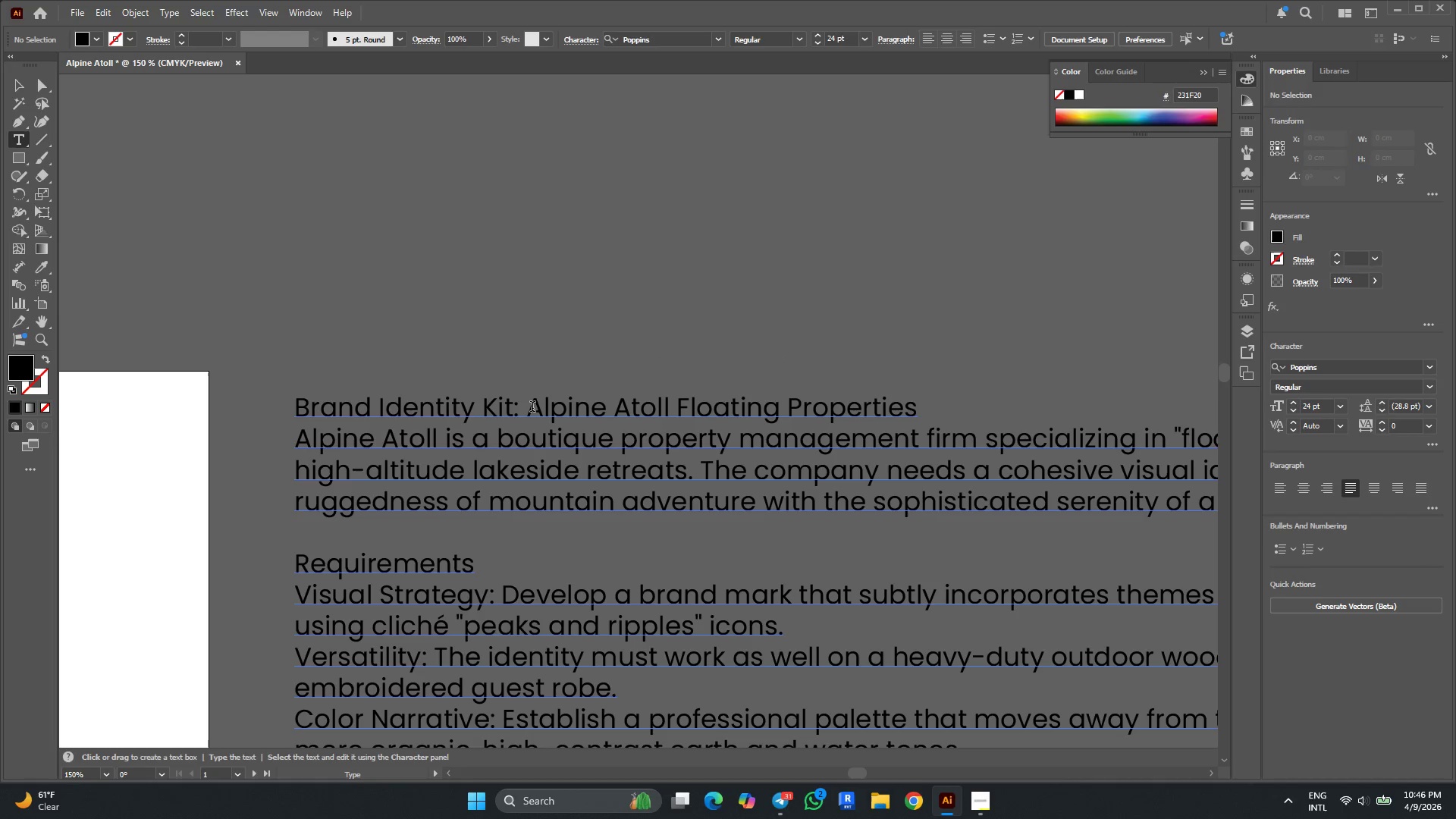 
left_click_drag(start_coordinate=[532, 408], to_coordinate=[920, 382])
 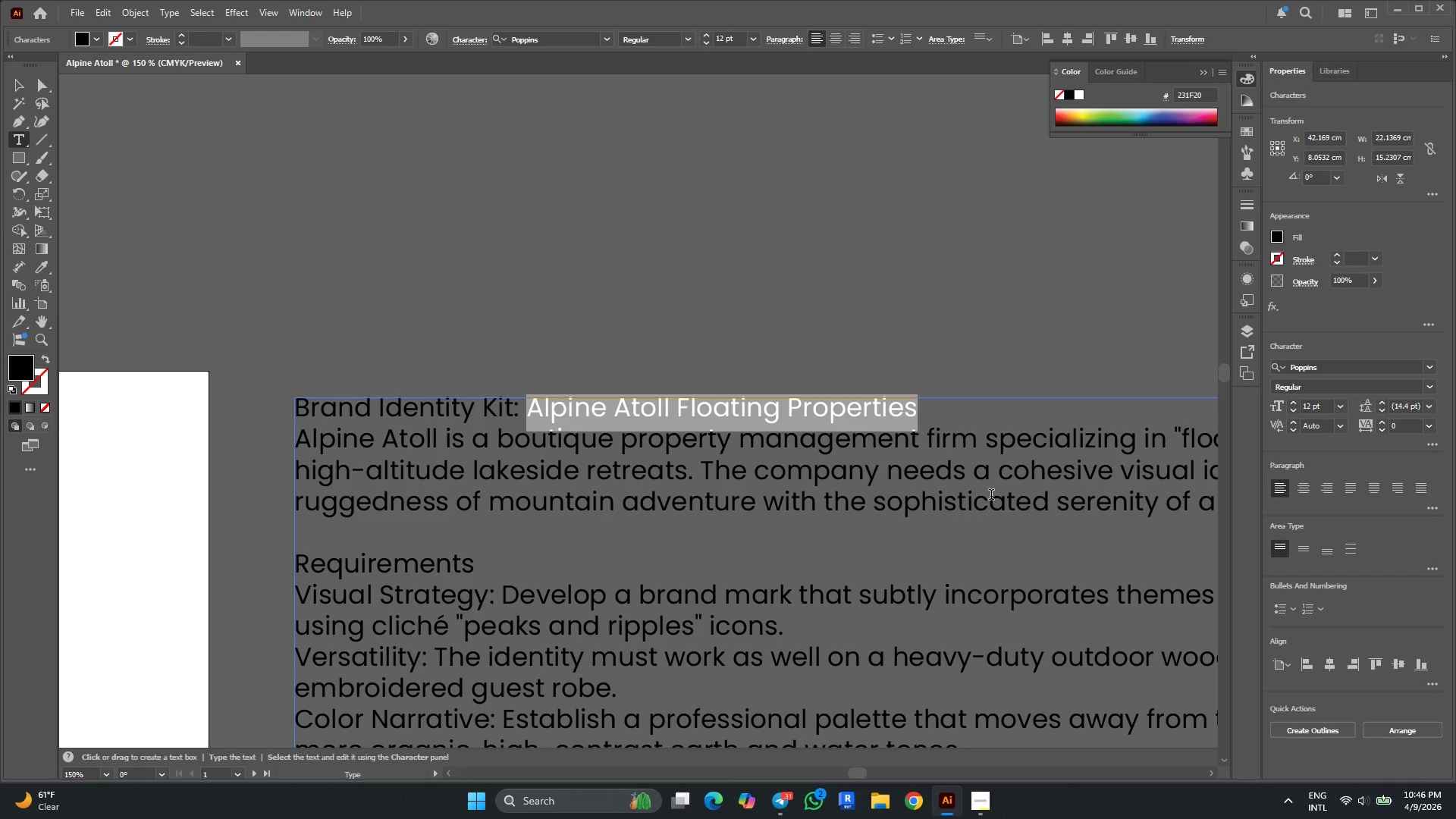 
key(Control+C)
 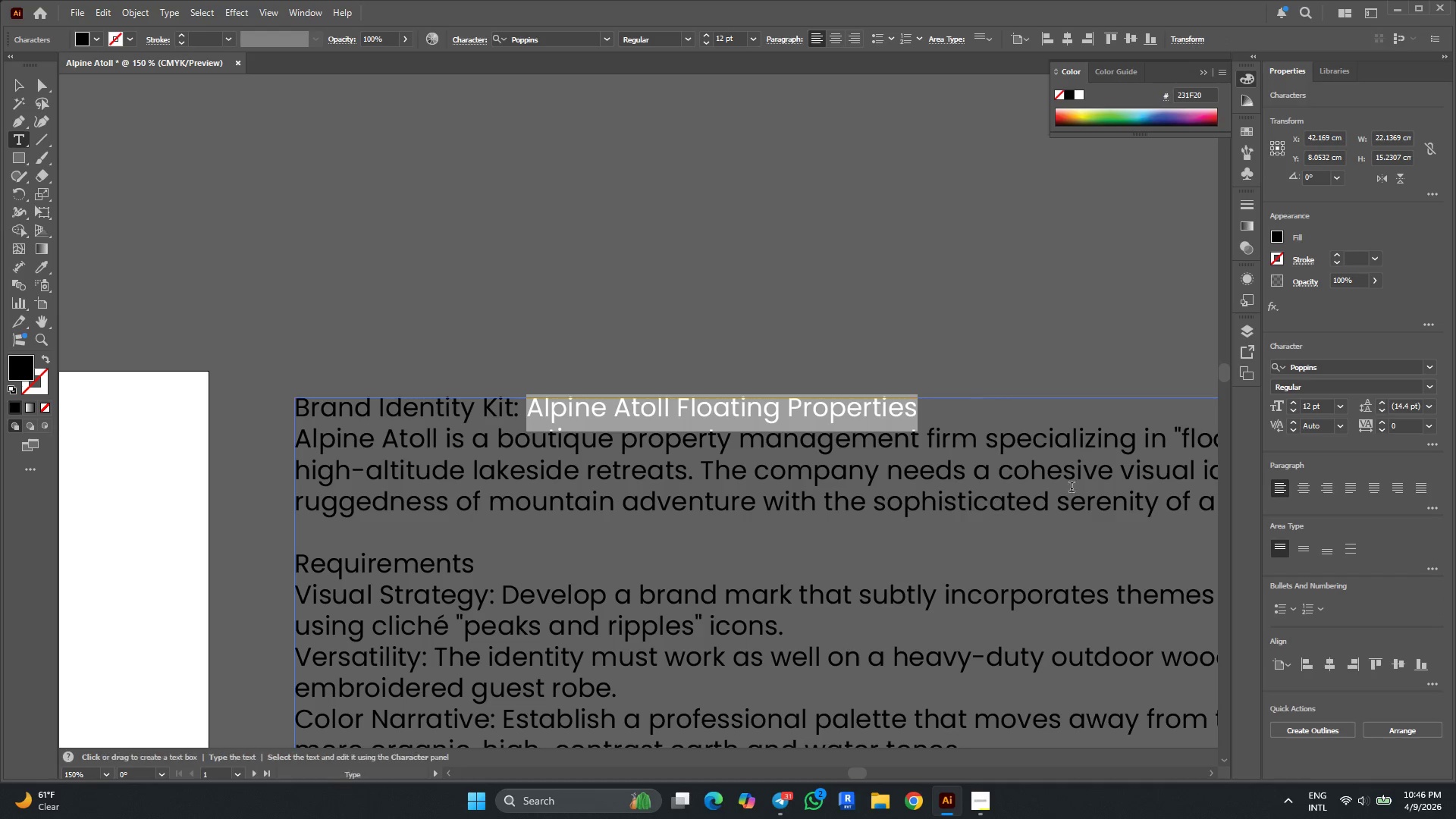 
key(Alt+AltLeft)
 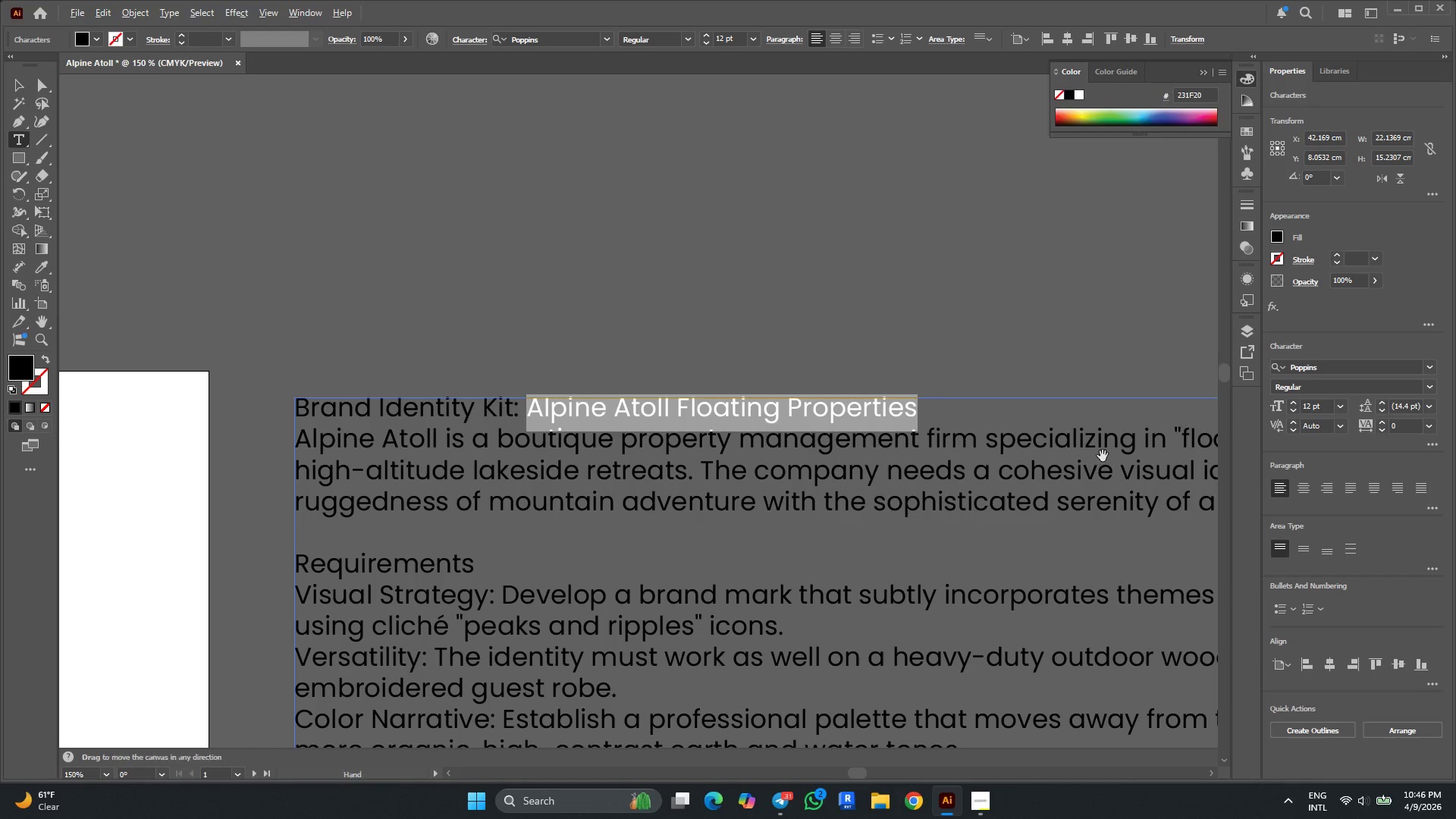 
key(Alt+AltLeft)
 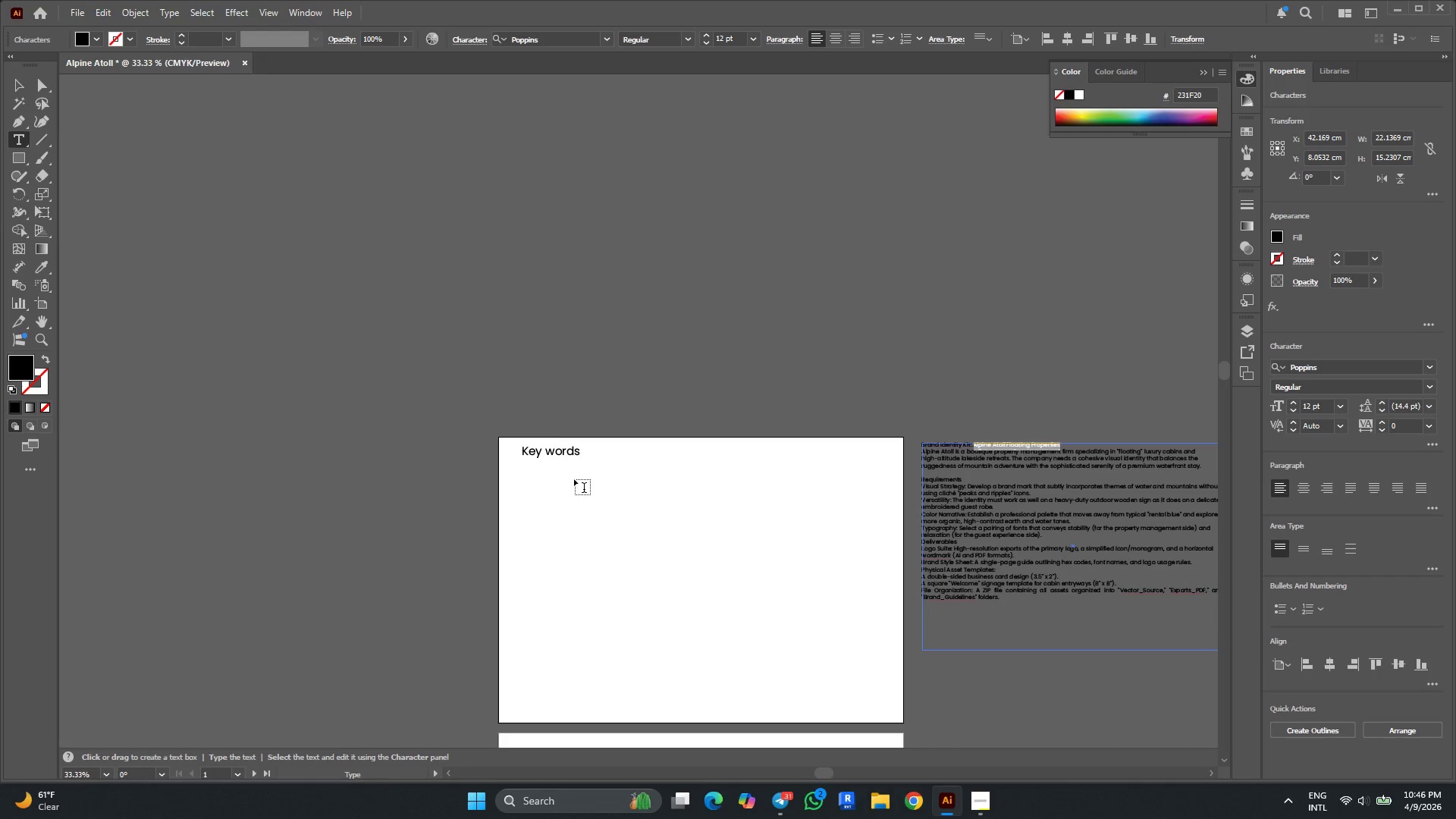 
scroll: coordinate [1100, 455], scroll_direction: down, amount: 4.0
 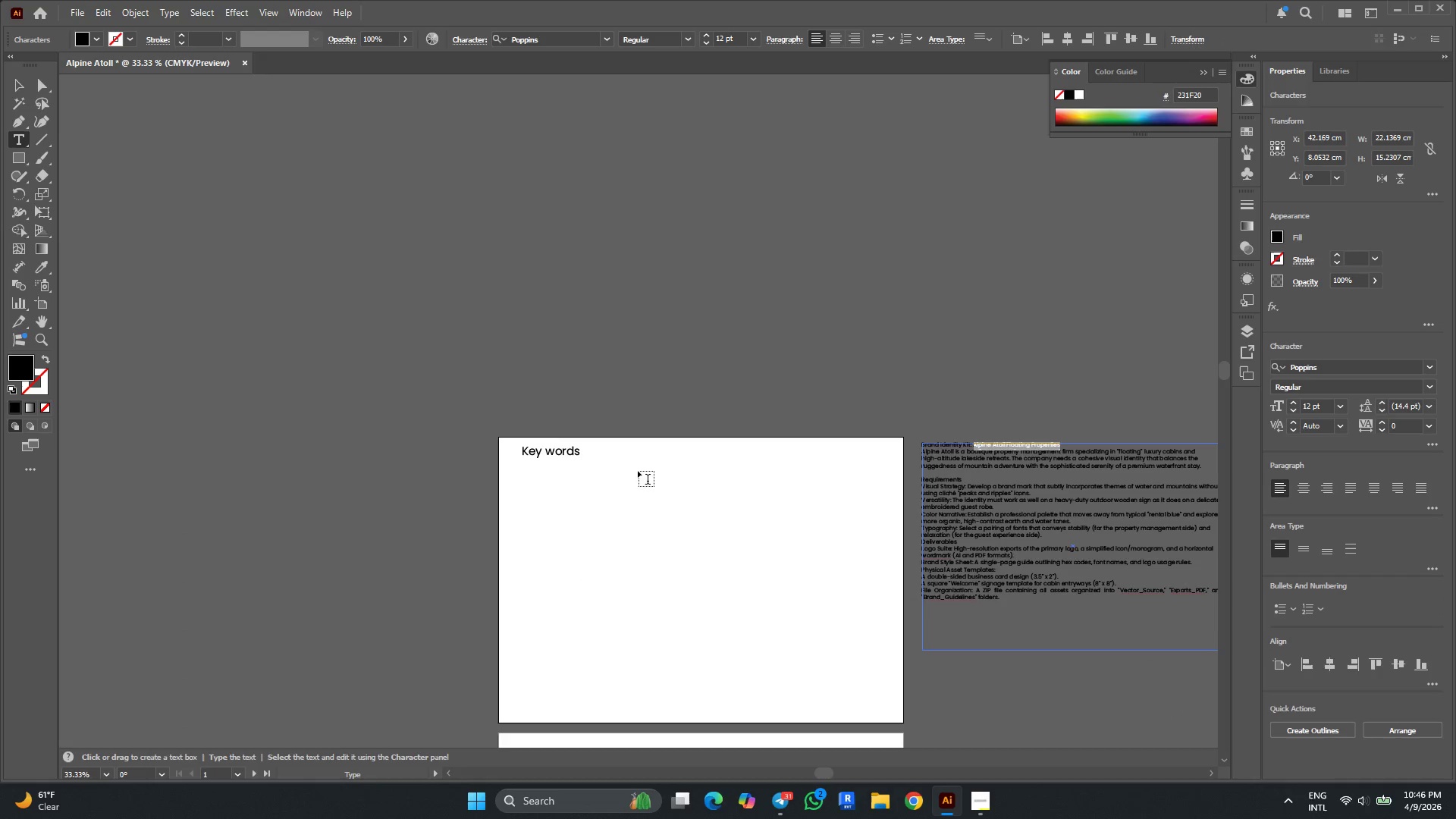 
hold_key(key=AltLeft, duration=0.34)
scroll: coordinate [574, 479], scroll_direction: up, amount: 3.0
 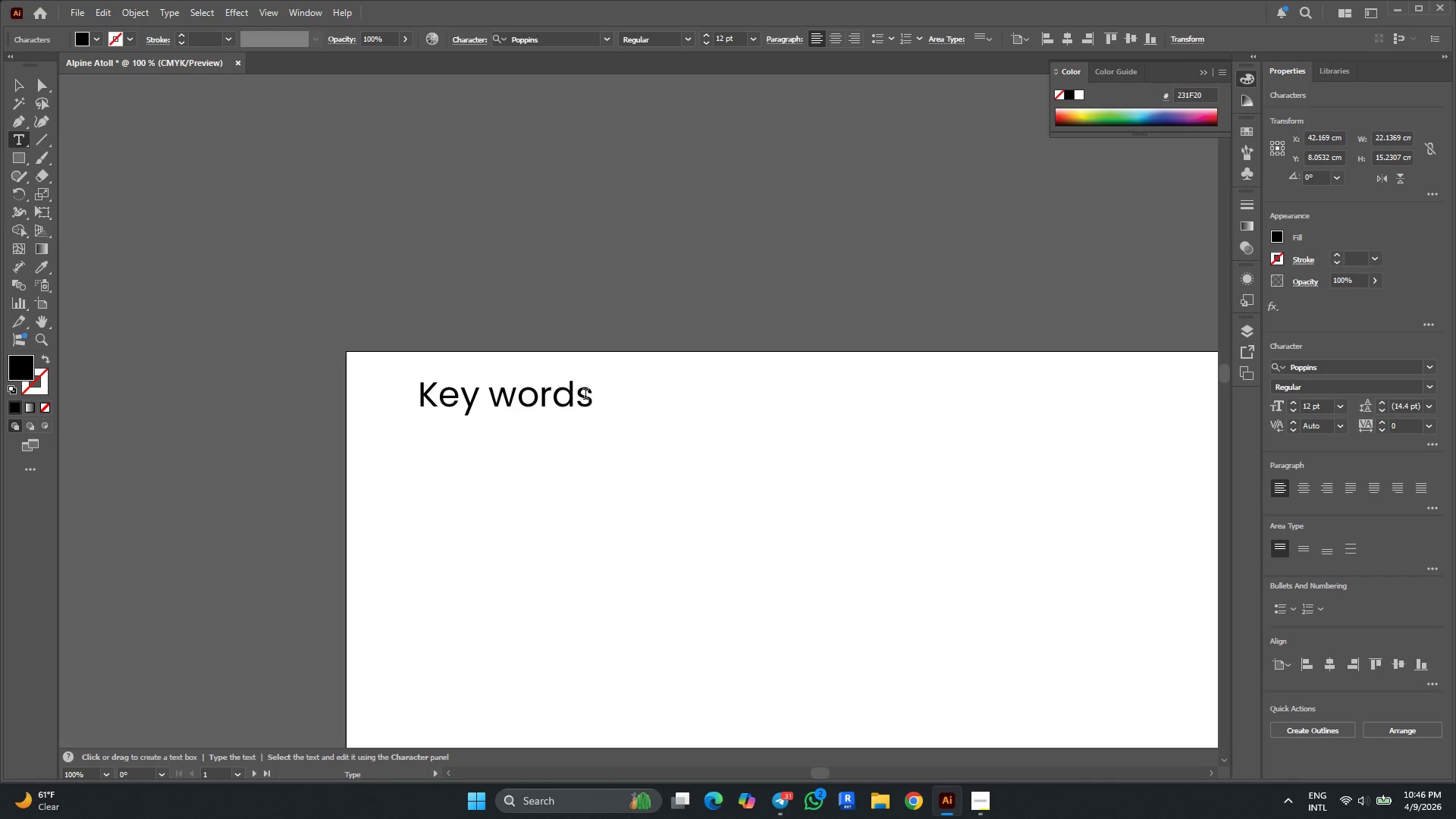 
left_click([590, 390])
 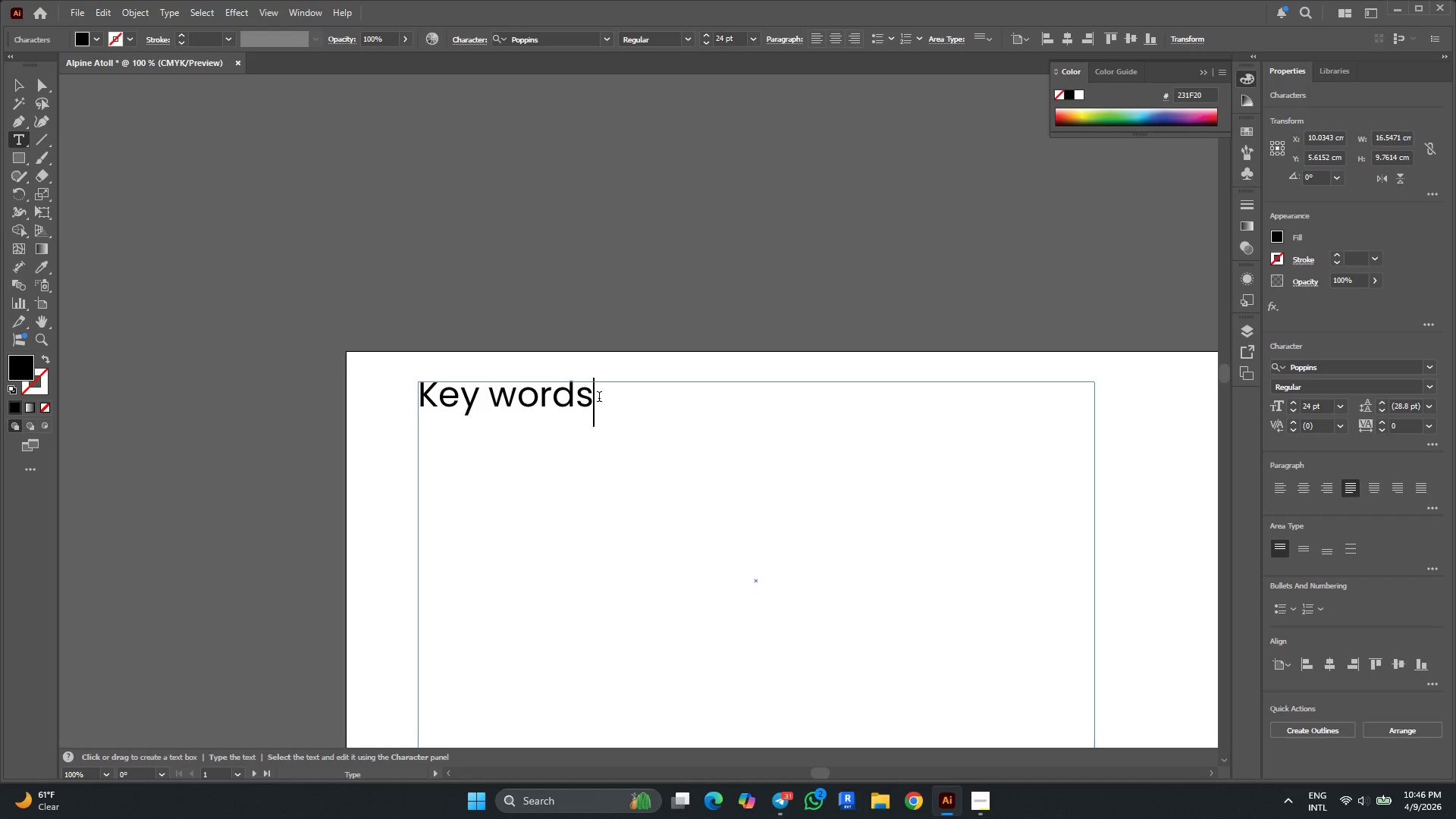 
key(Enter)
 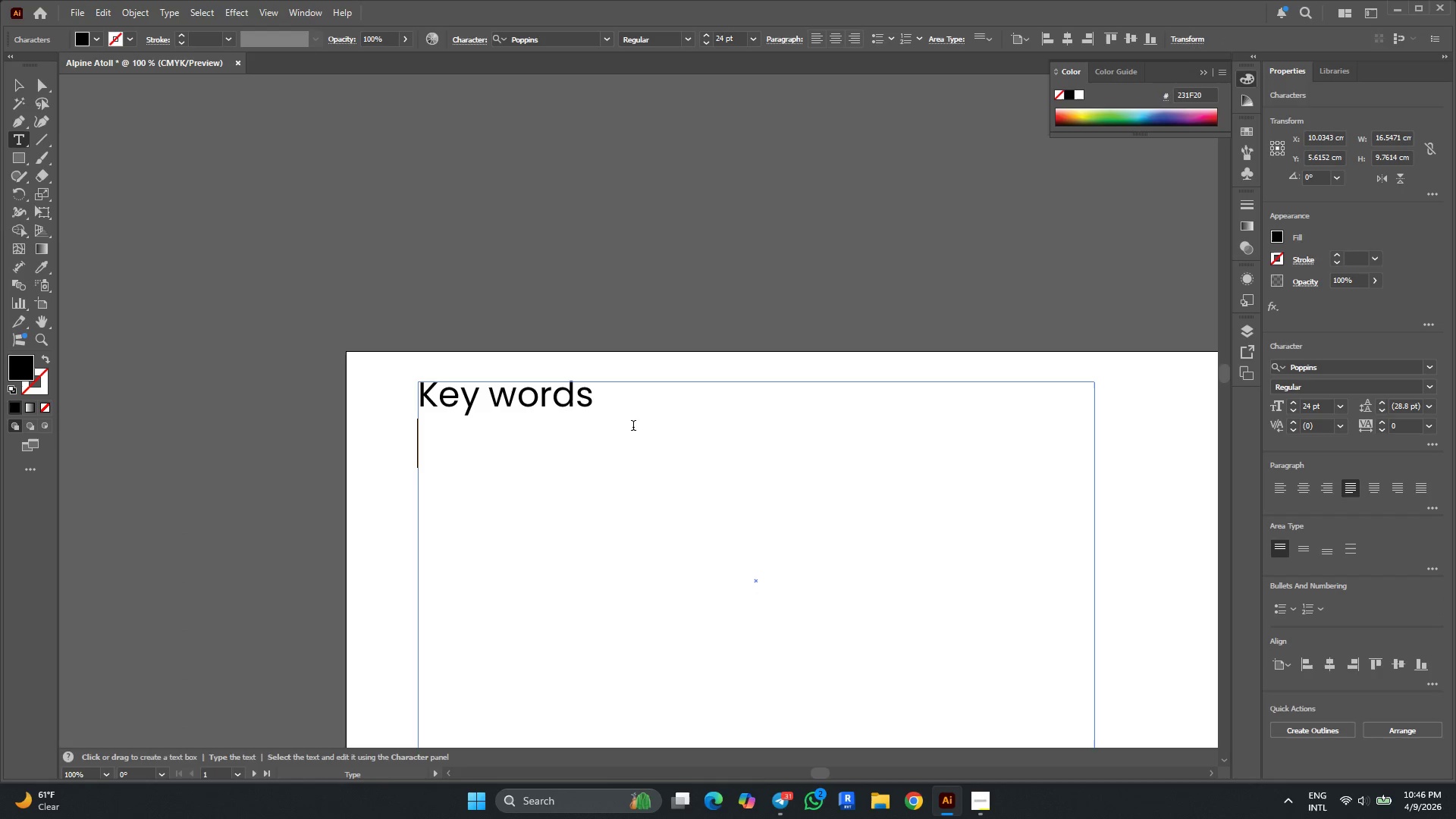 
key(Control+V)
 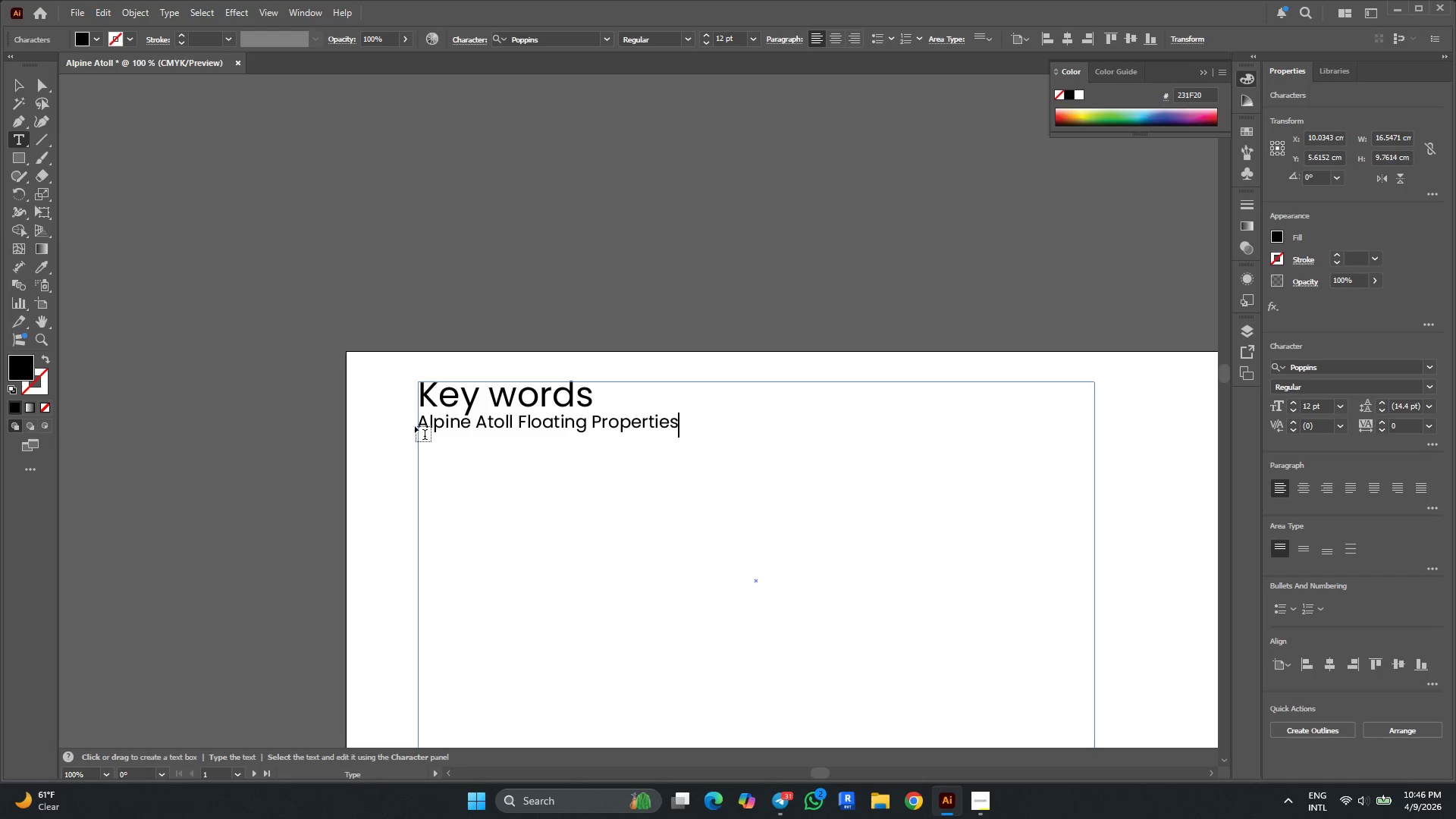 
left_click([420, 422])
 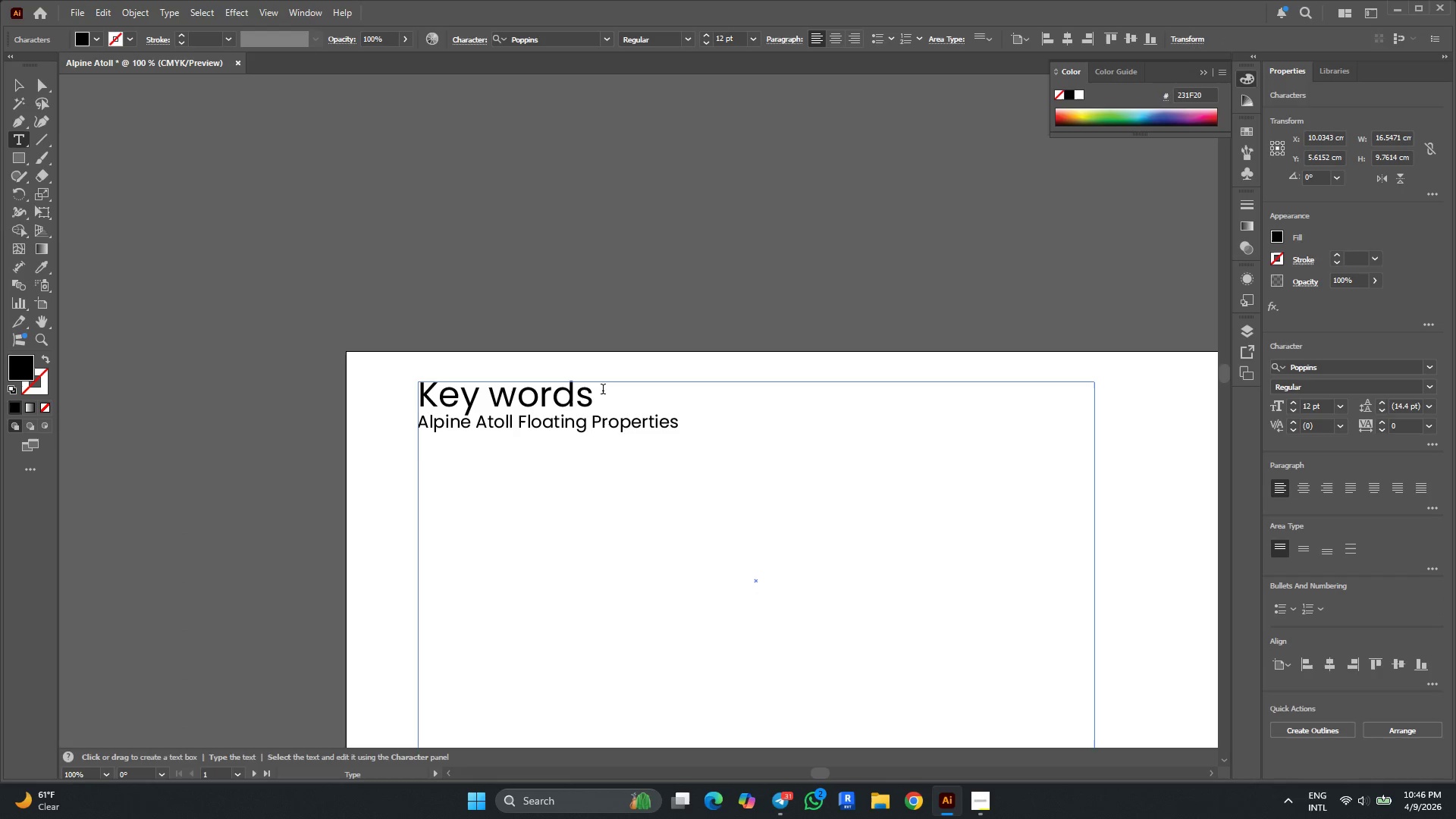 
left_click([593, 391])
 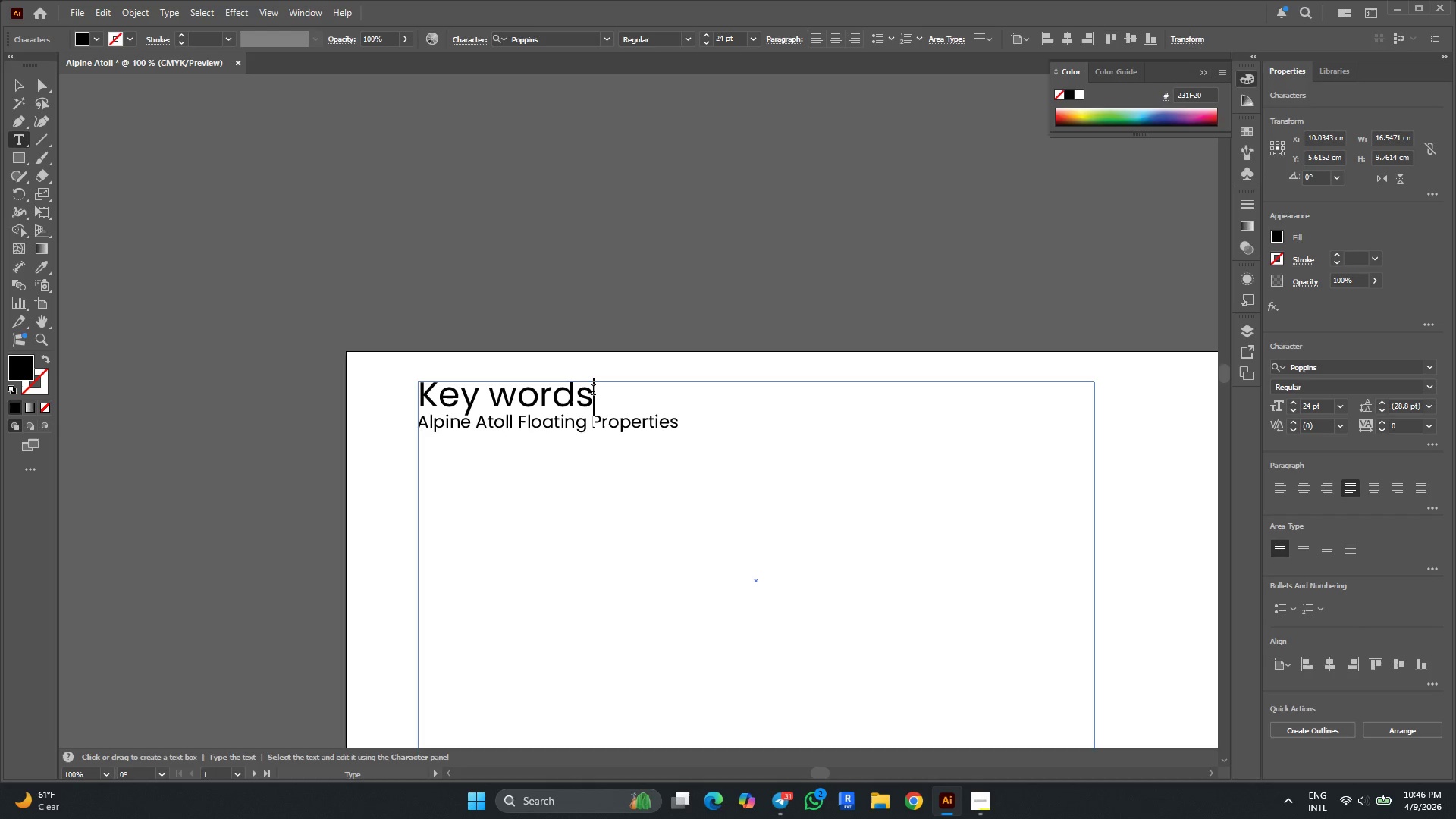 
key(Enter)
 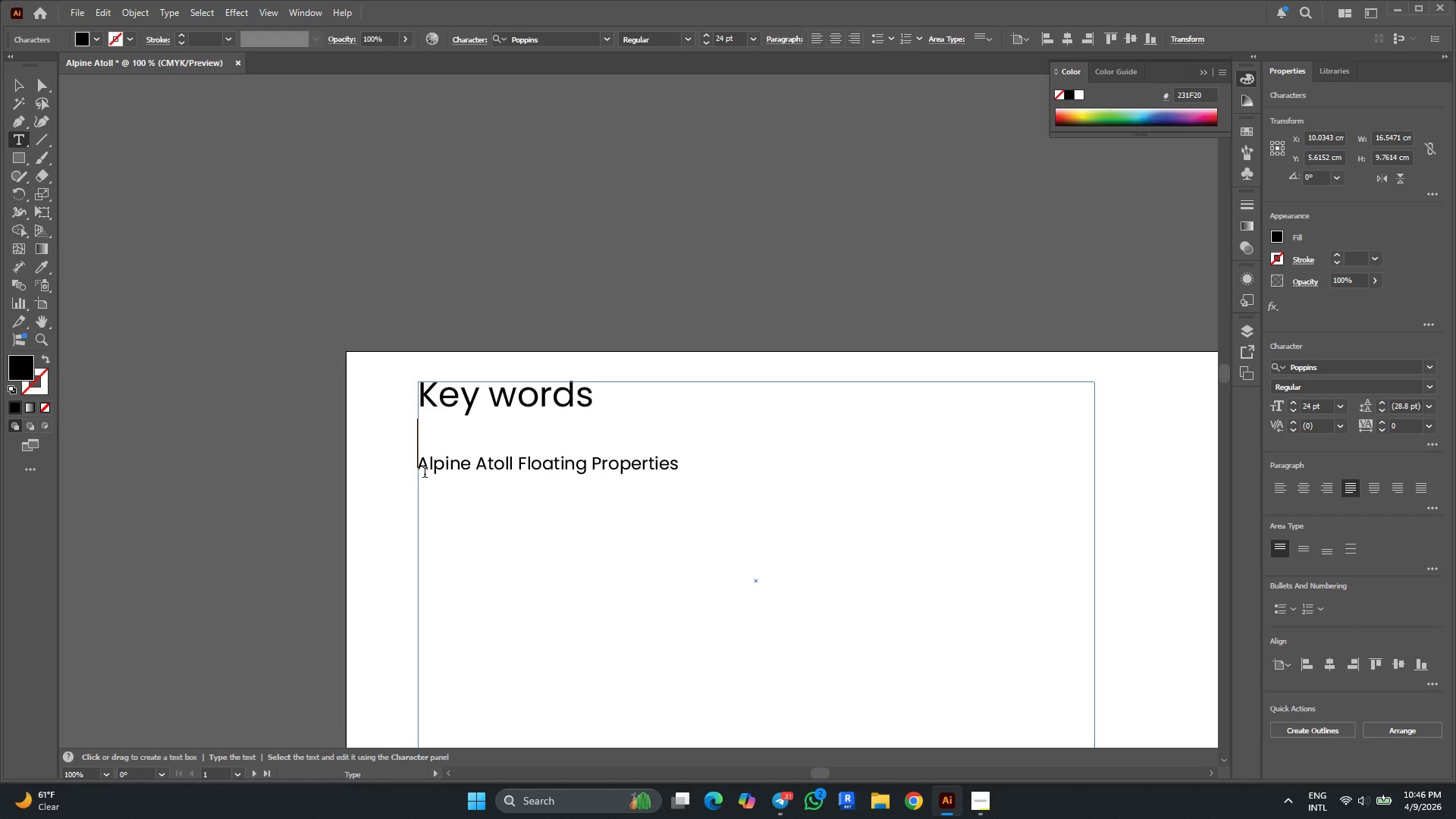 
left_click([421, 470])
 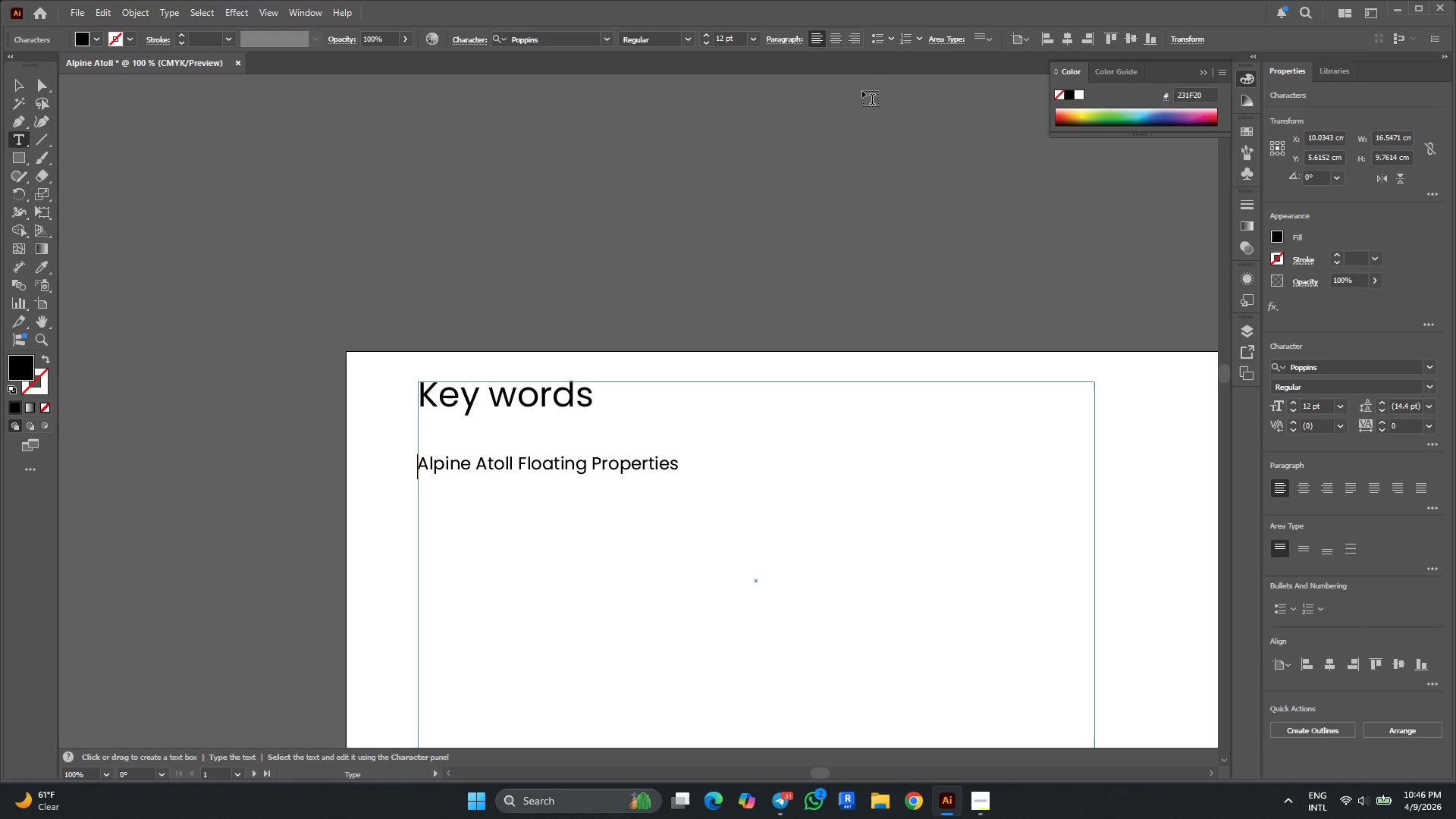 
left_click([891, 37])
 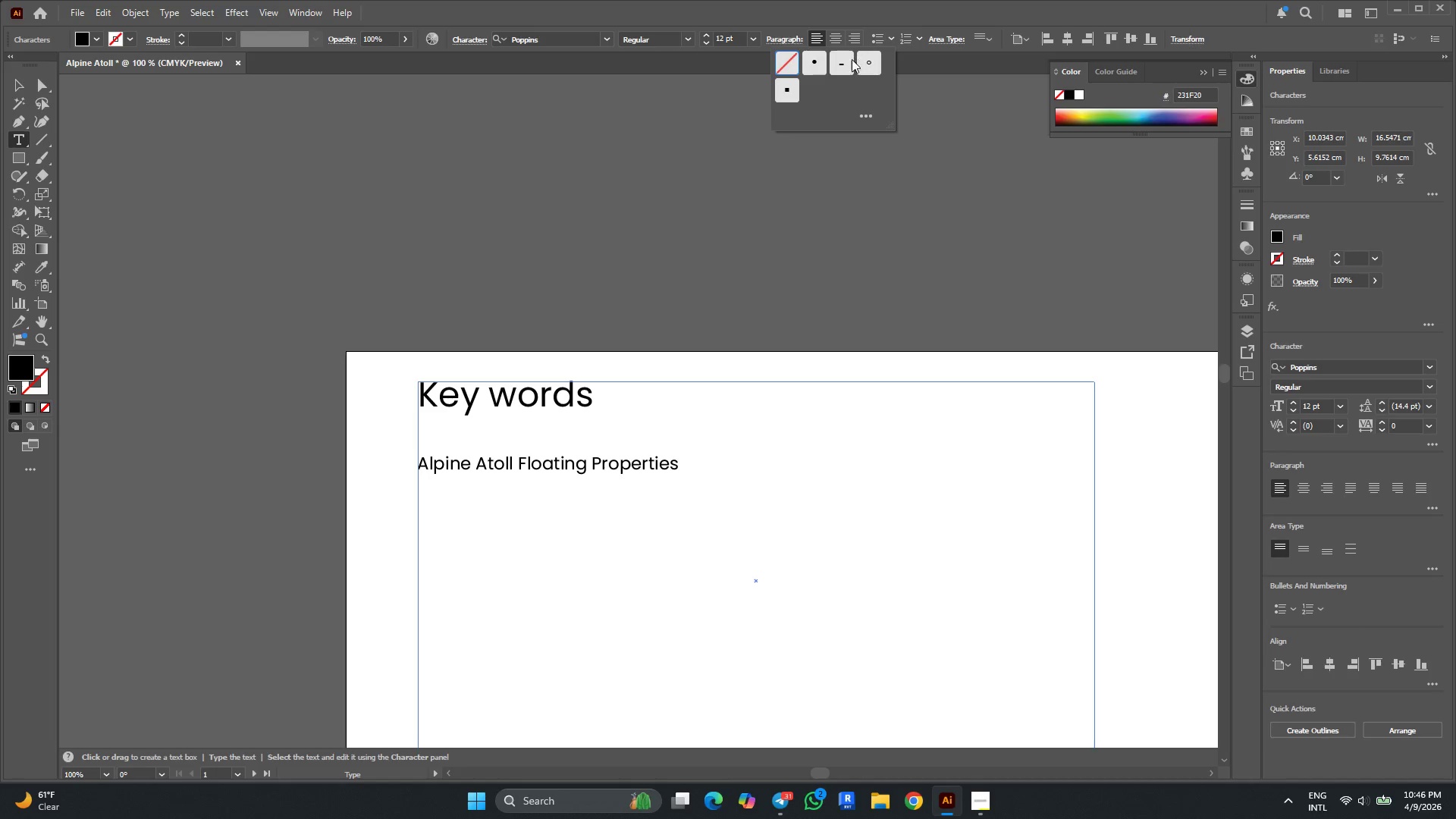 
left_click([839, 61])
 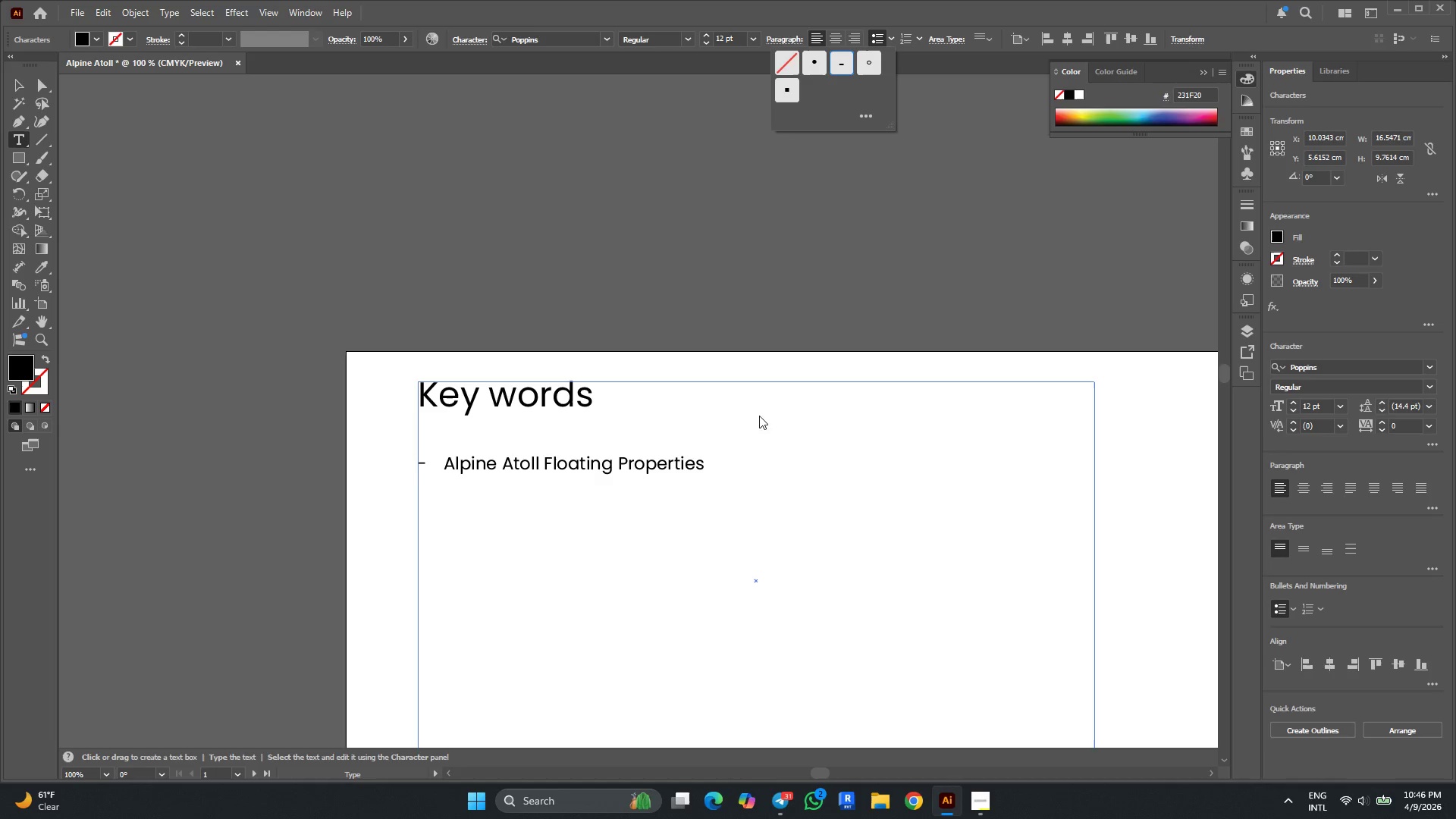 
key(Alt+AltLeft)
 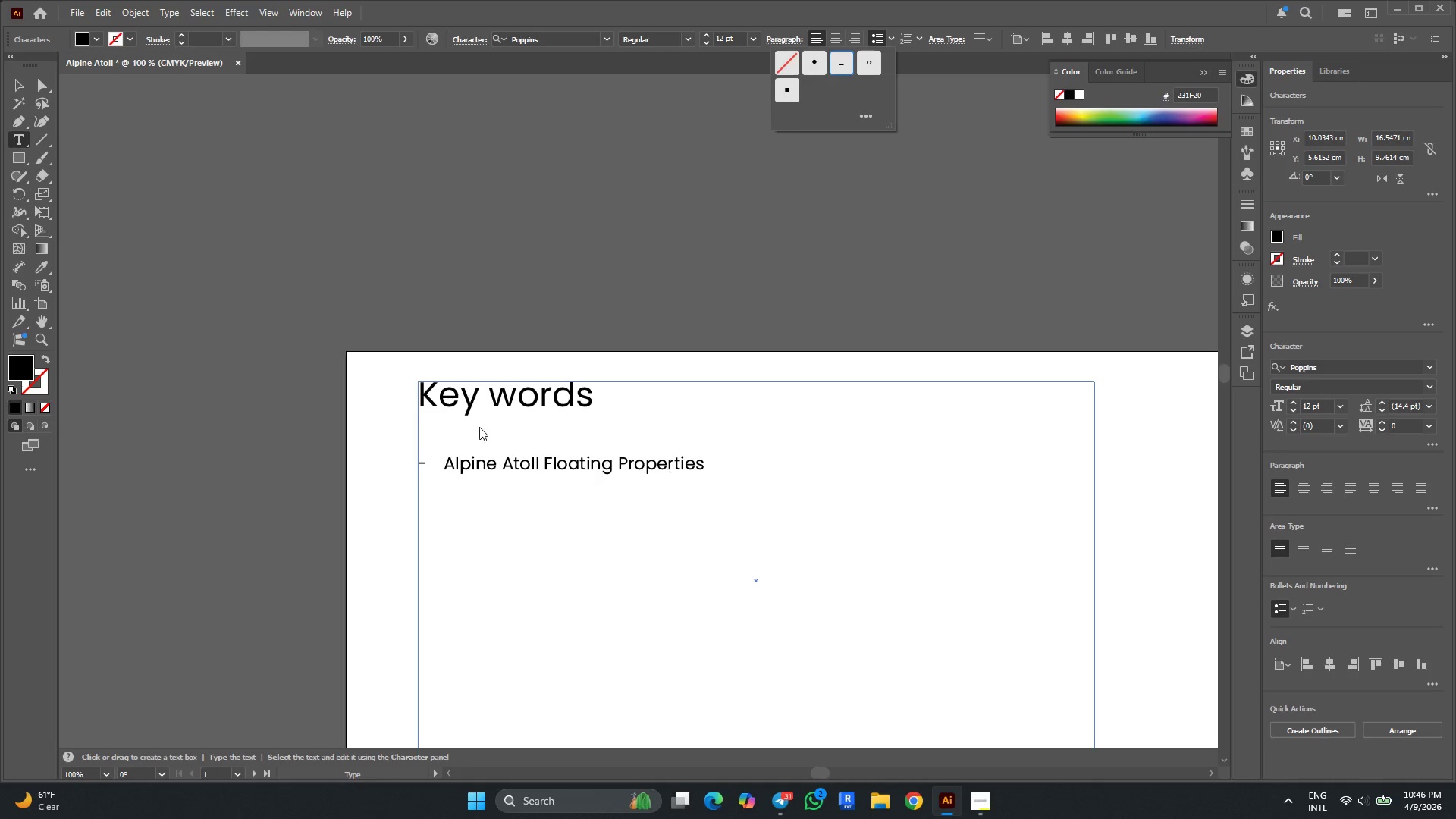 
scroll: coordinate [479, 427], scroll_direction: down, amount: 3.0
 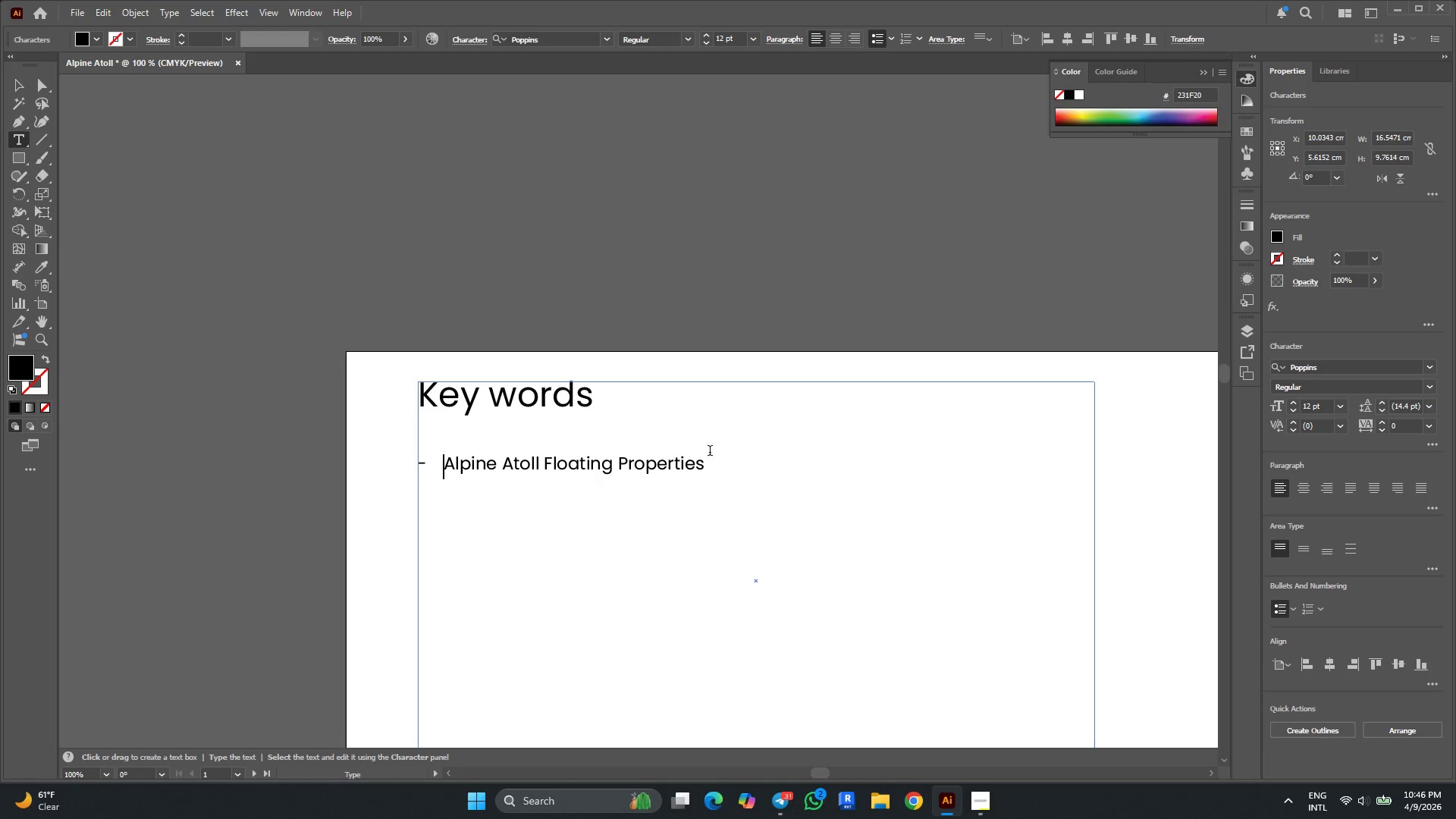 
left_click([710, 469])
 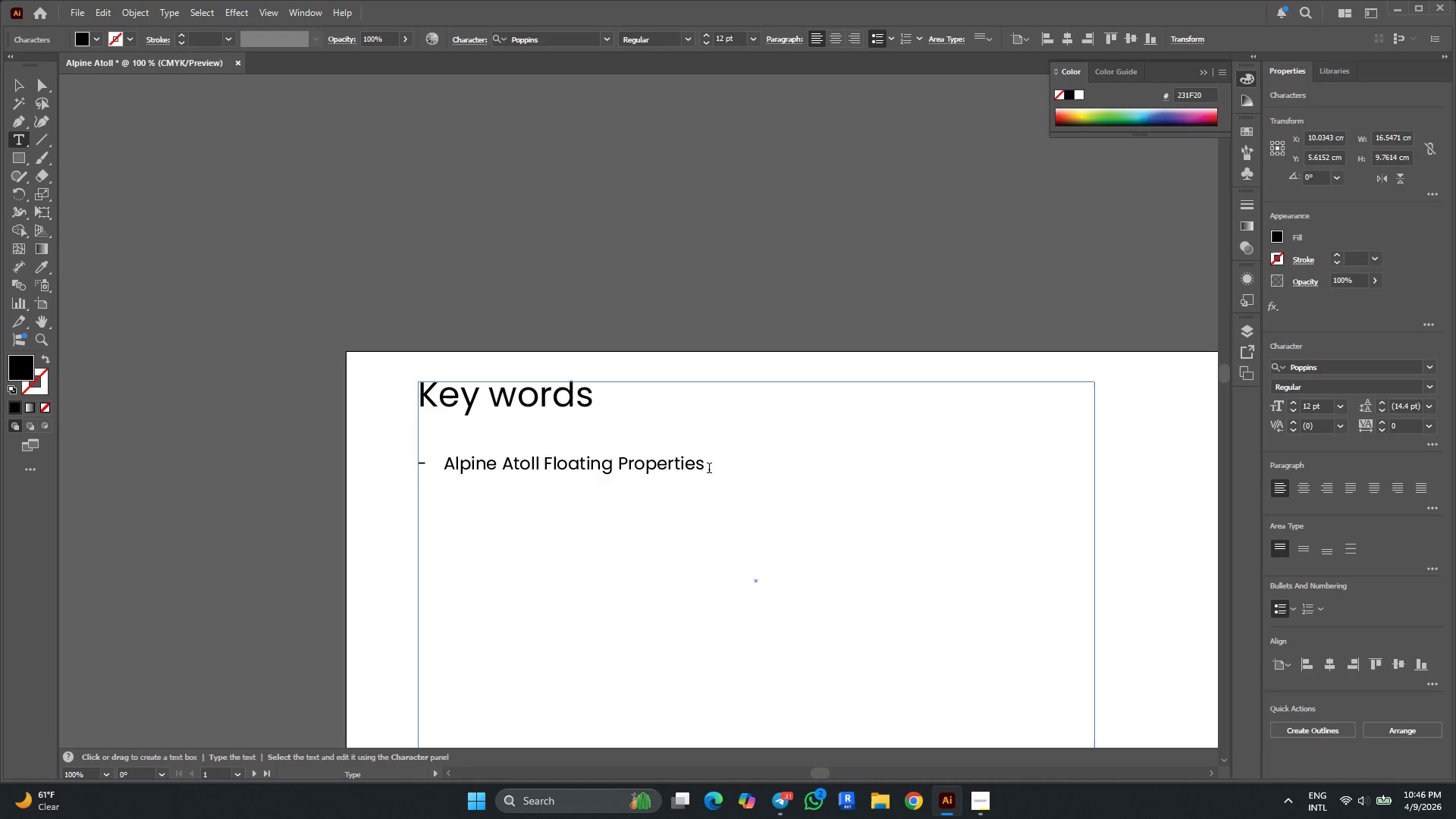 
key(Enter)
 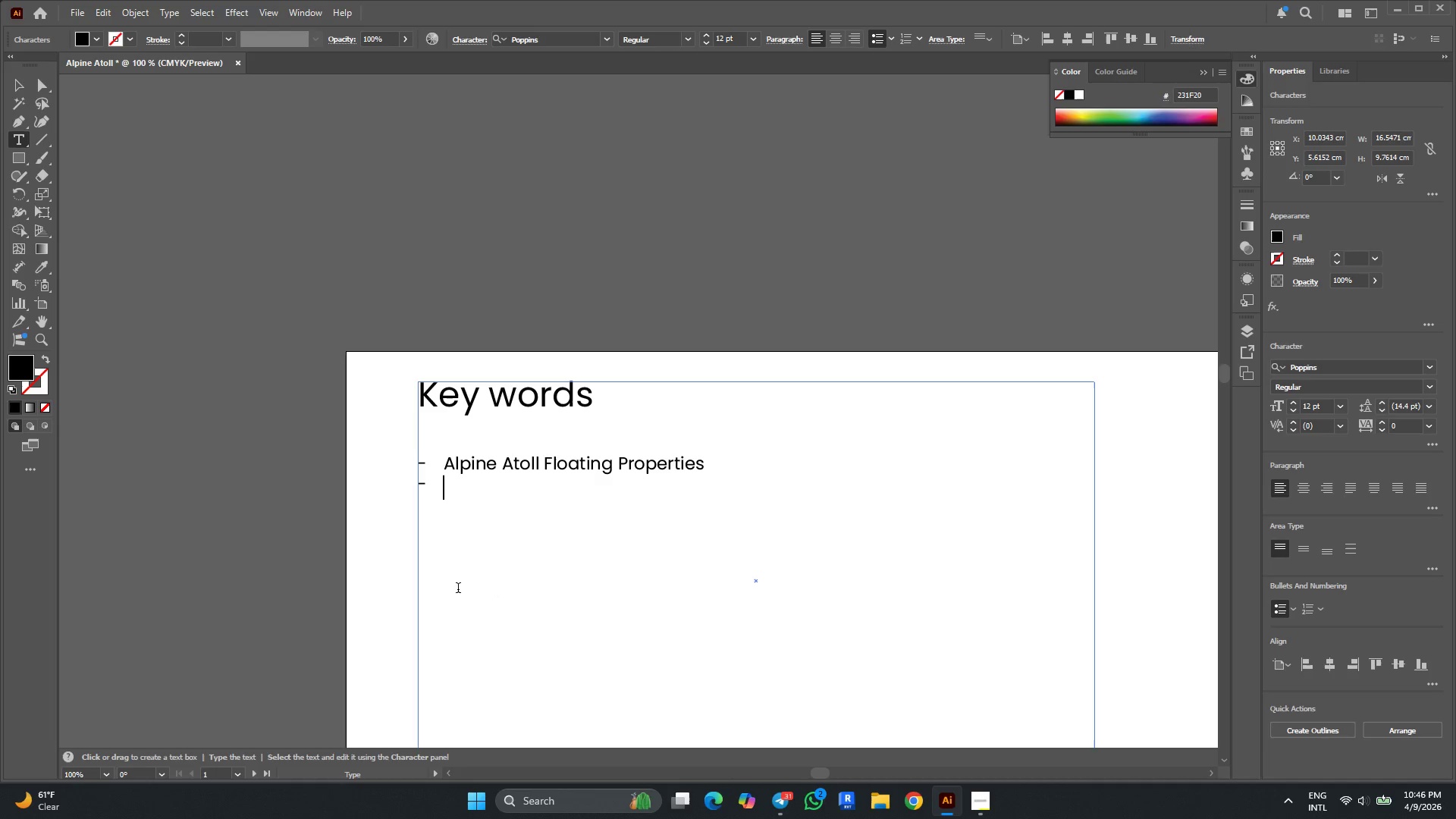 
key(Alt+AltLeft)
 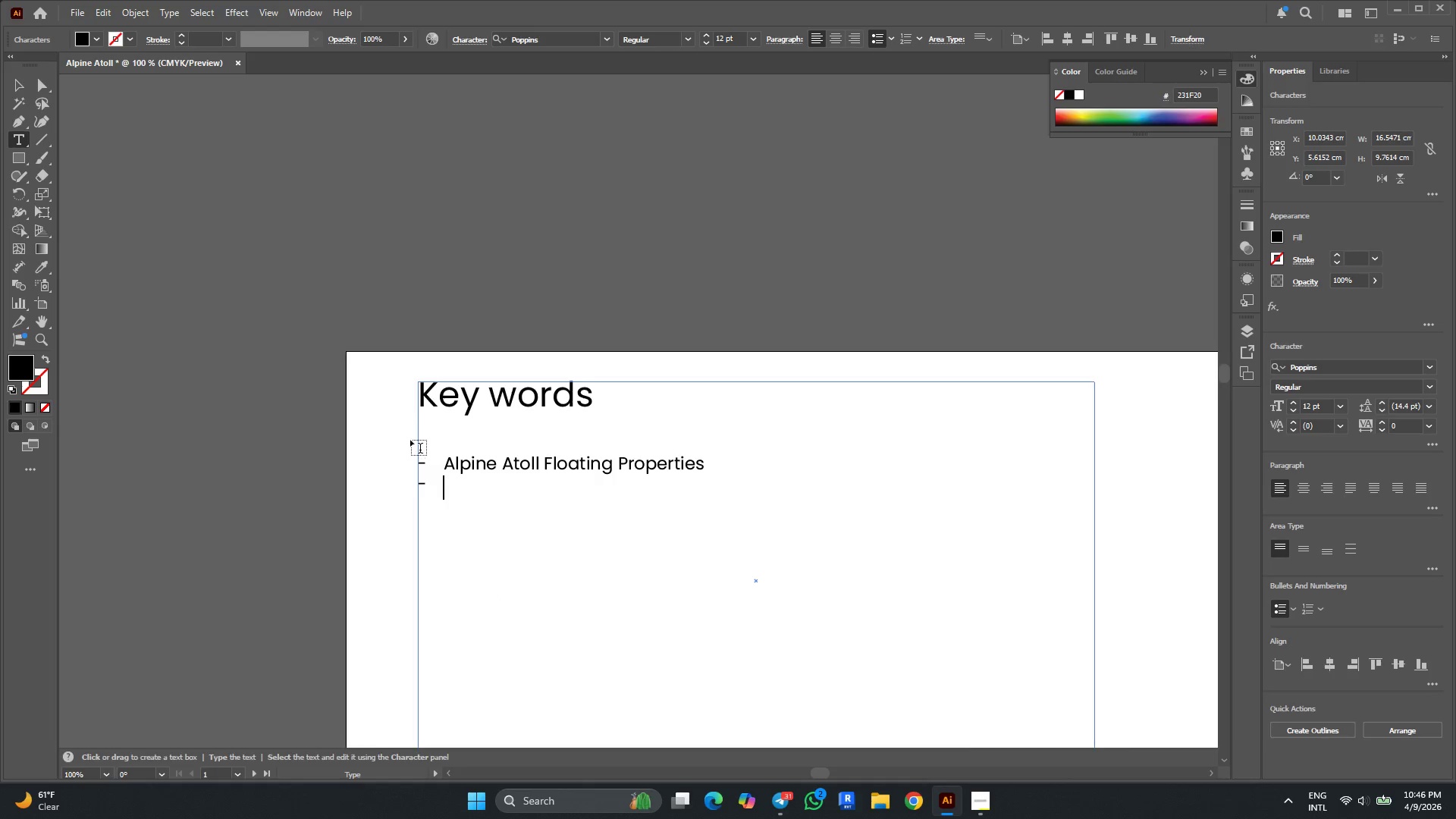 
scroll: coordinate [410, 440], scroll_direction: down, amount: 3.0
 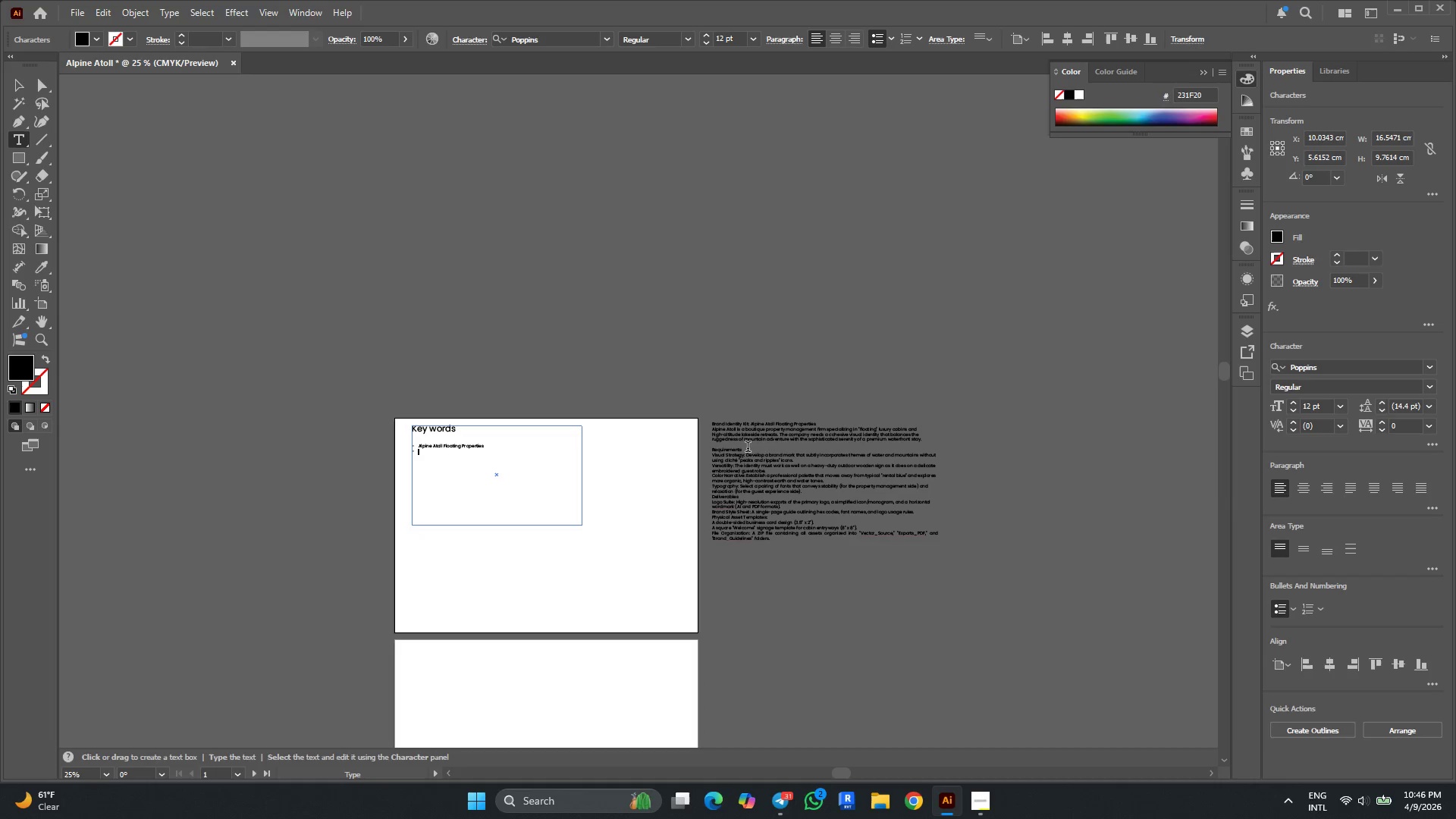 
hold_key(key=AltLeft, duration=0.42)
scroll: coordinate [772, 447], scroll_direction: up, amount: 4.0
 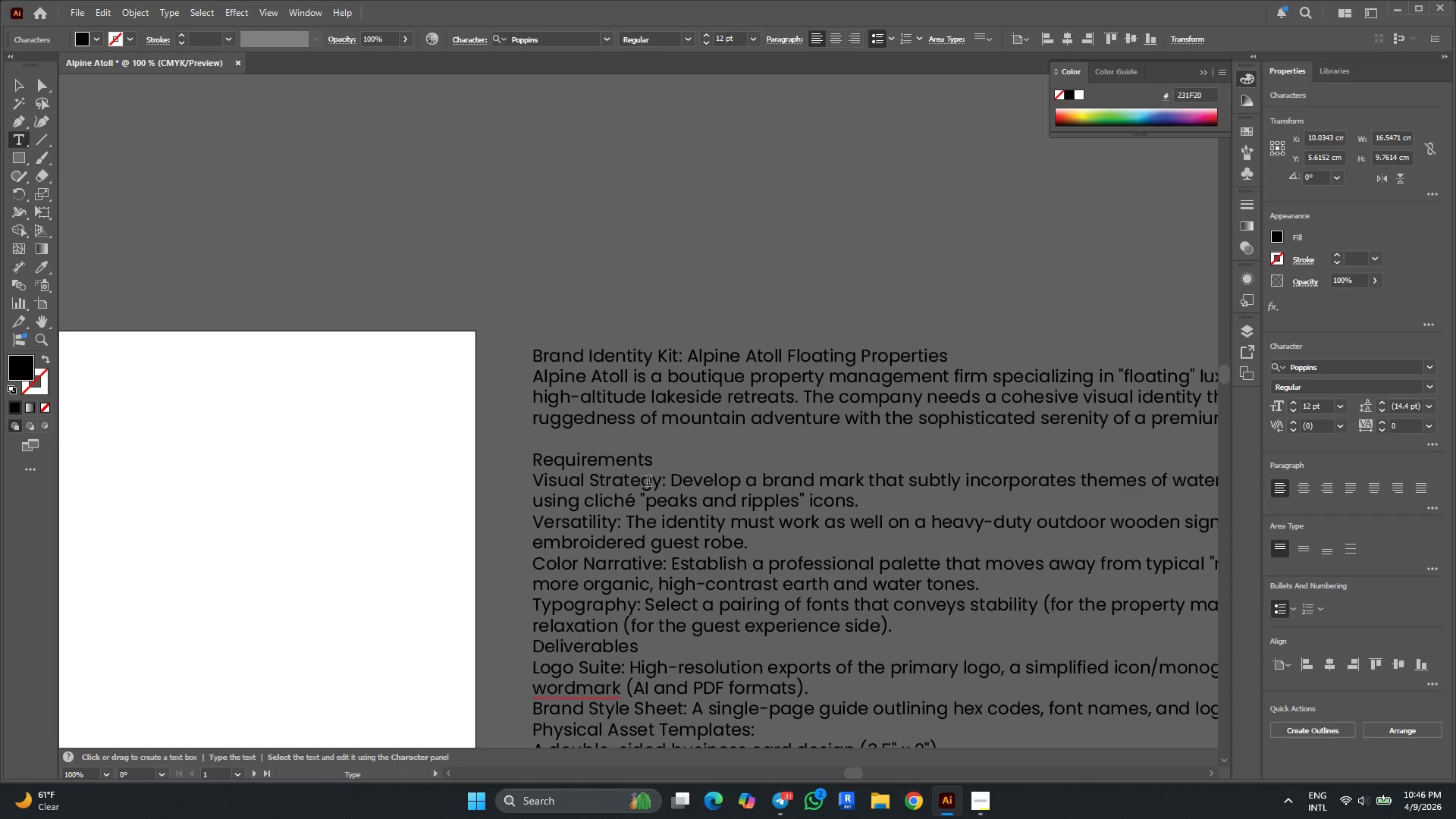 
hold_key(key=ControlLeft, duration=1.69)
scroll: coordinate [544, 483], scroll_direction: down, amount: 9.0
 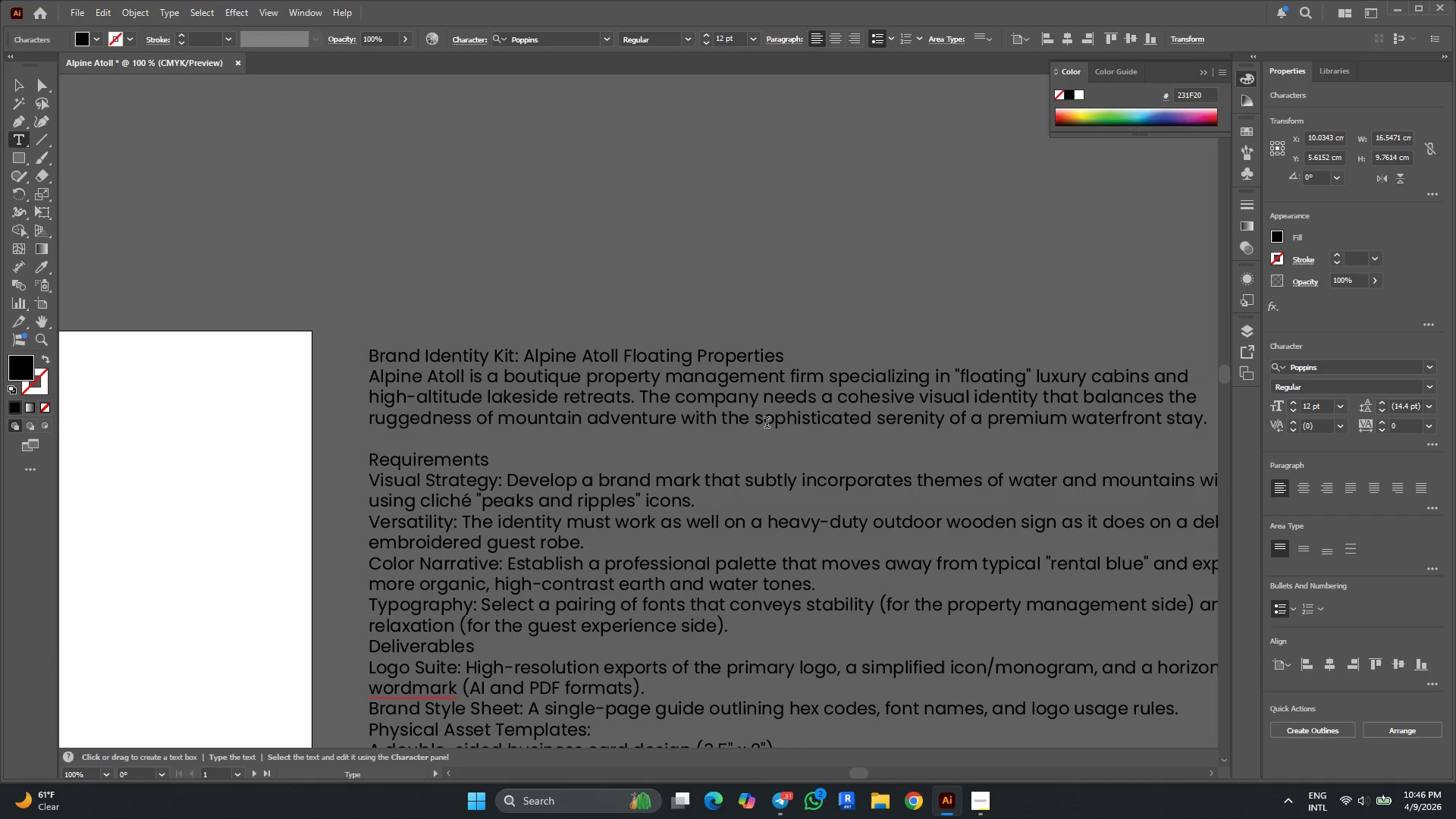 
hold_key(key=ControlLeft, duration=0.62)
scroll: coordinate [767, 424], scroll_direction: down, amount: 2.0
 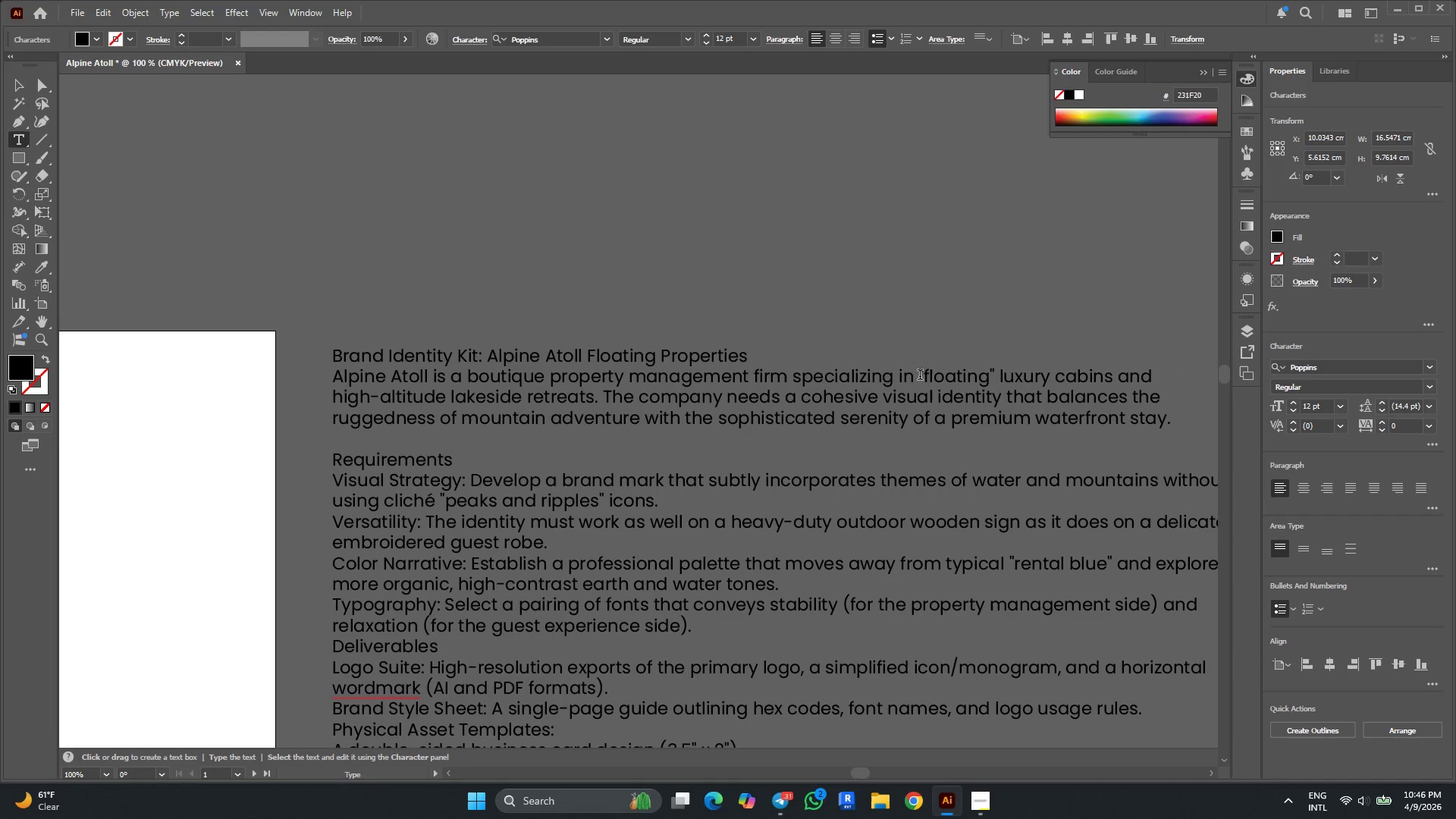 
left_click_drag(start_coordinate=[920, 375], to_coordinate=[592, 396])
 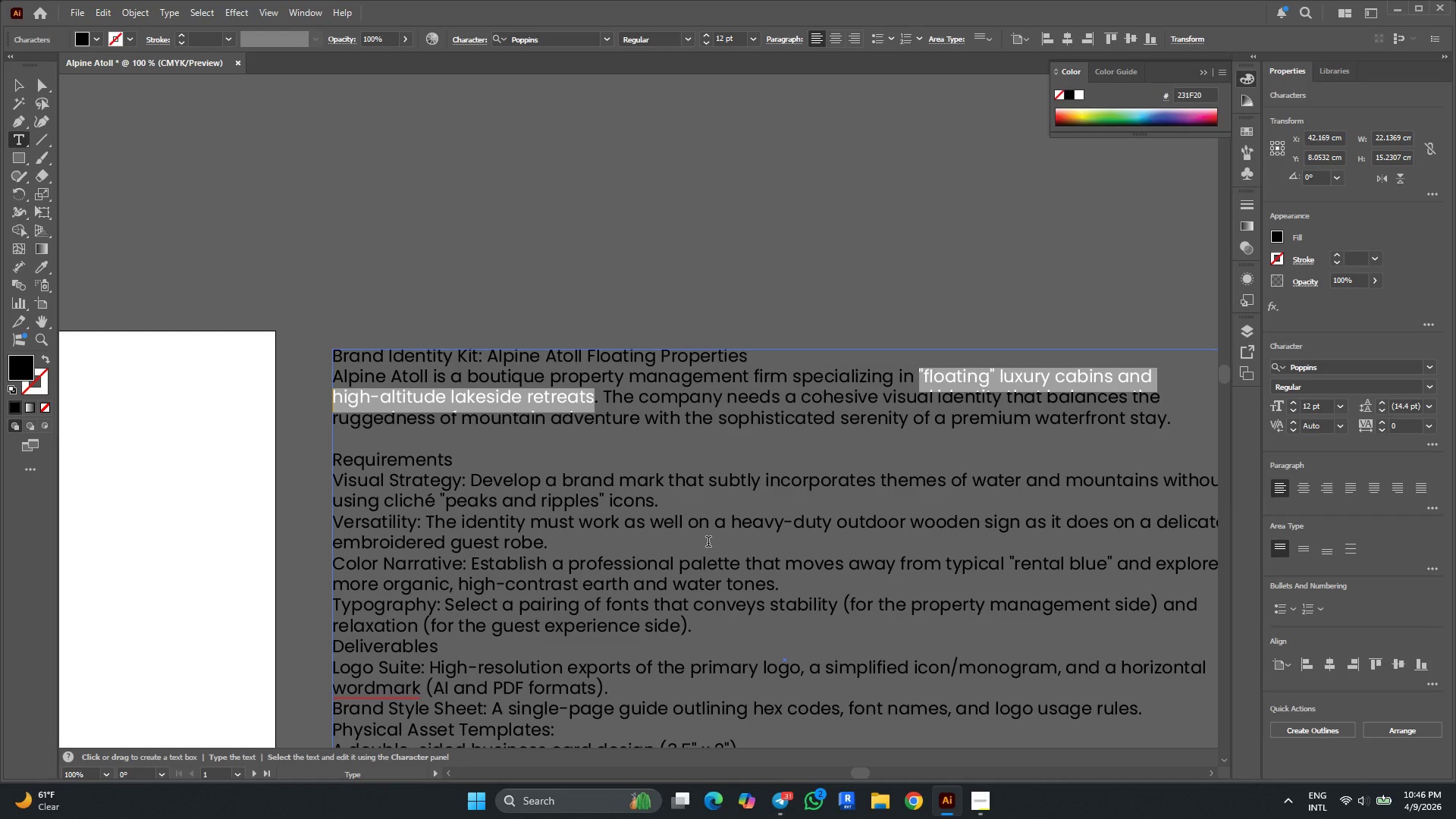 
key(Control+C)
 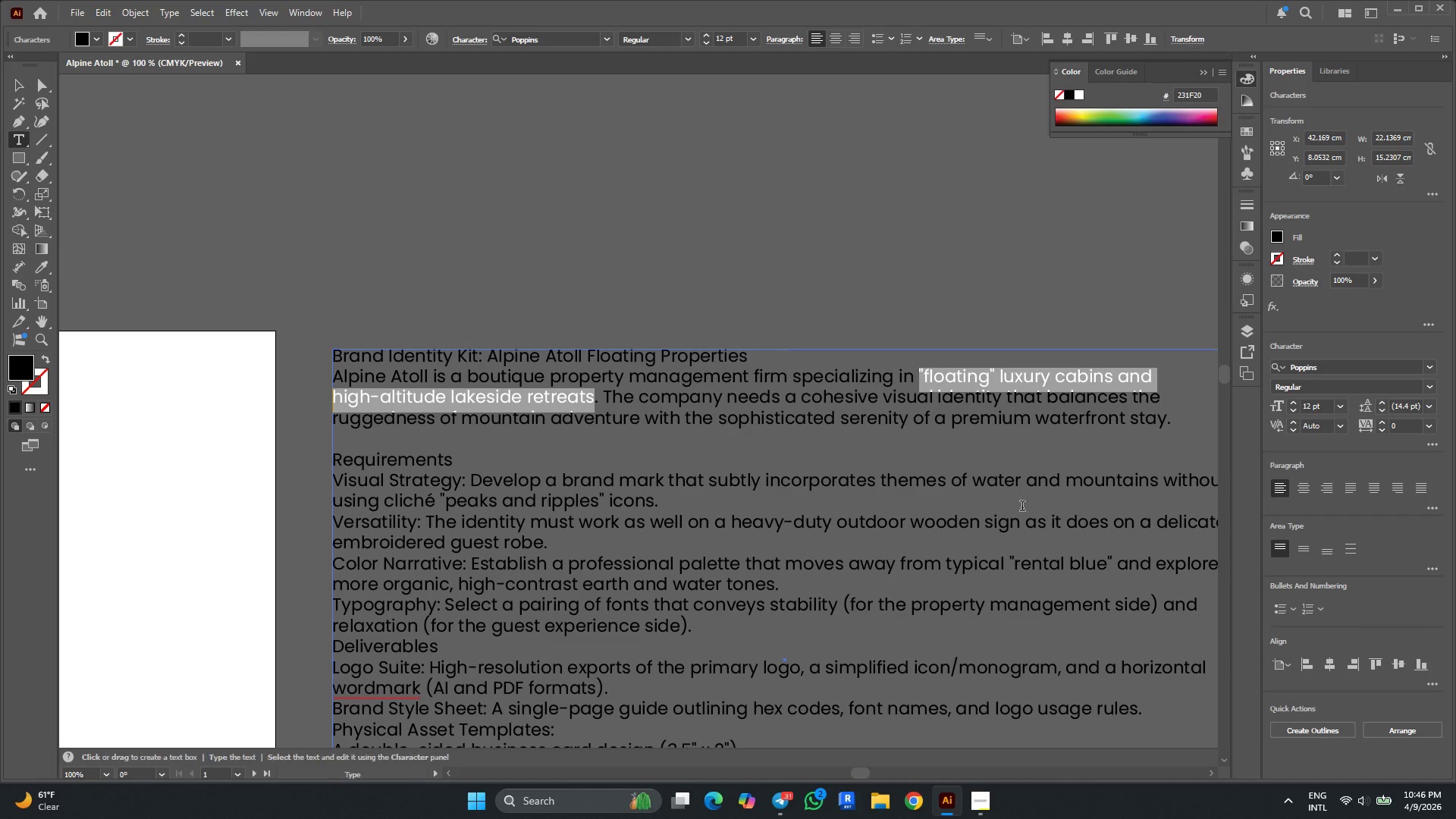 
key(Alt+AltLeft)
 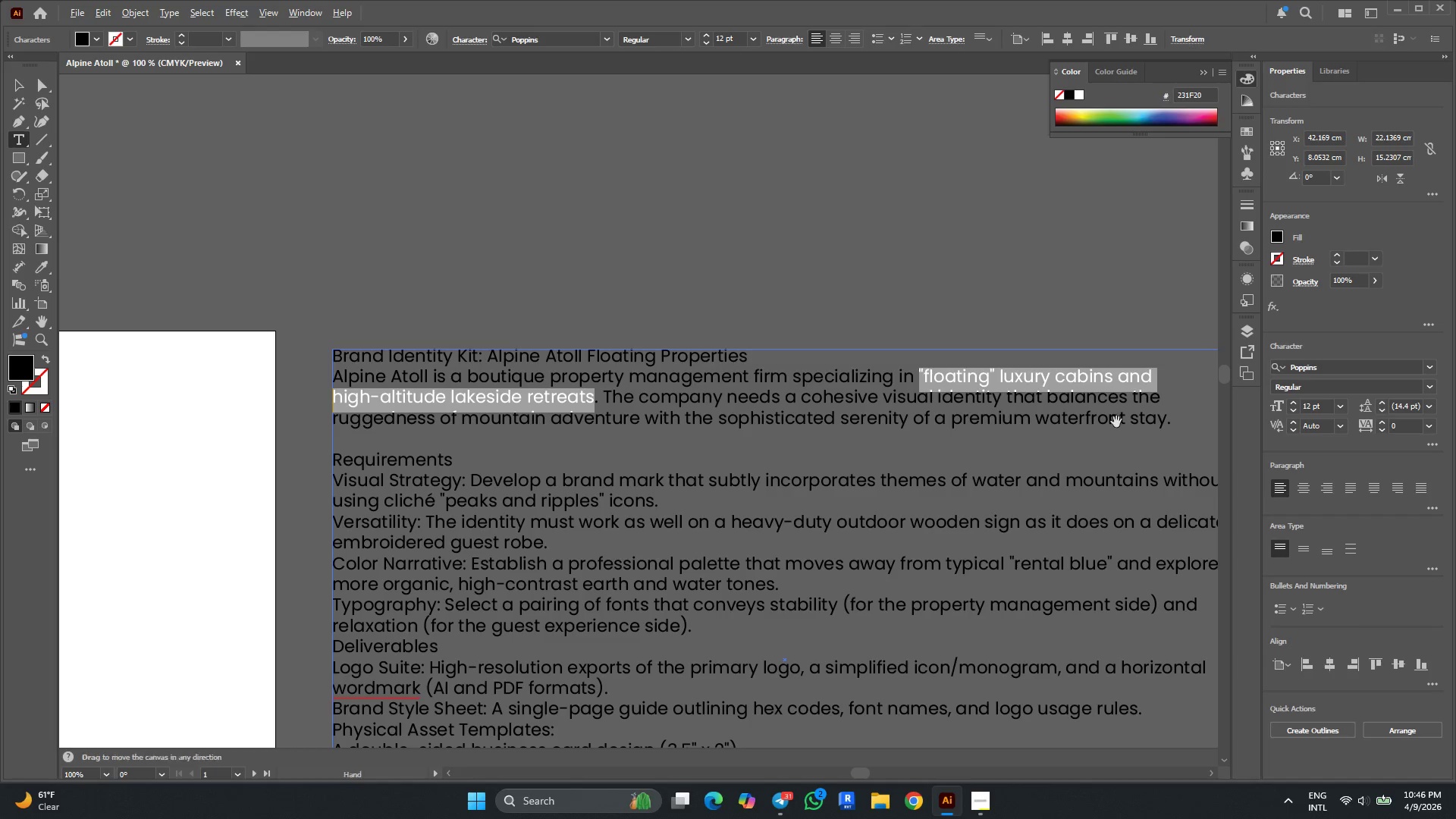 
scroll: coordinate [1119, 421], scroll_direction: down, amount: 3.0
 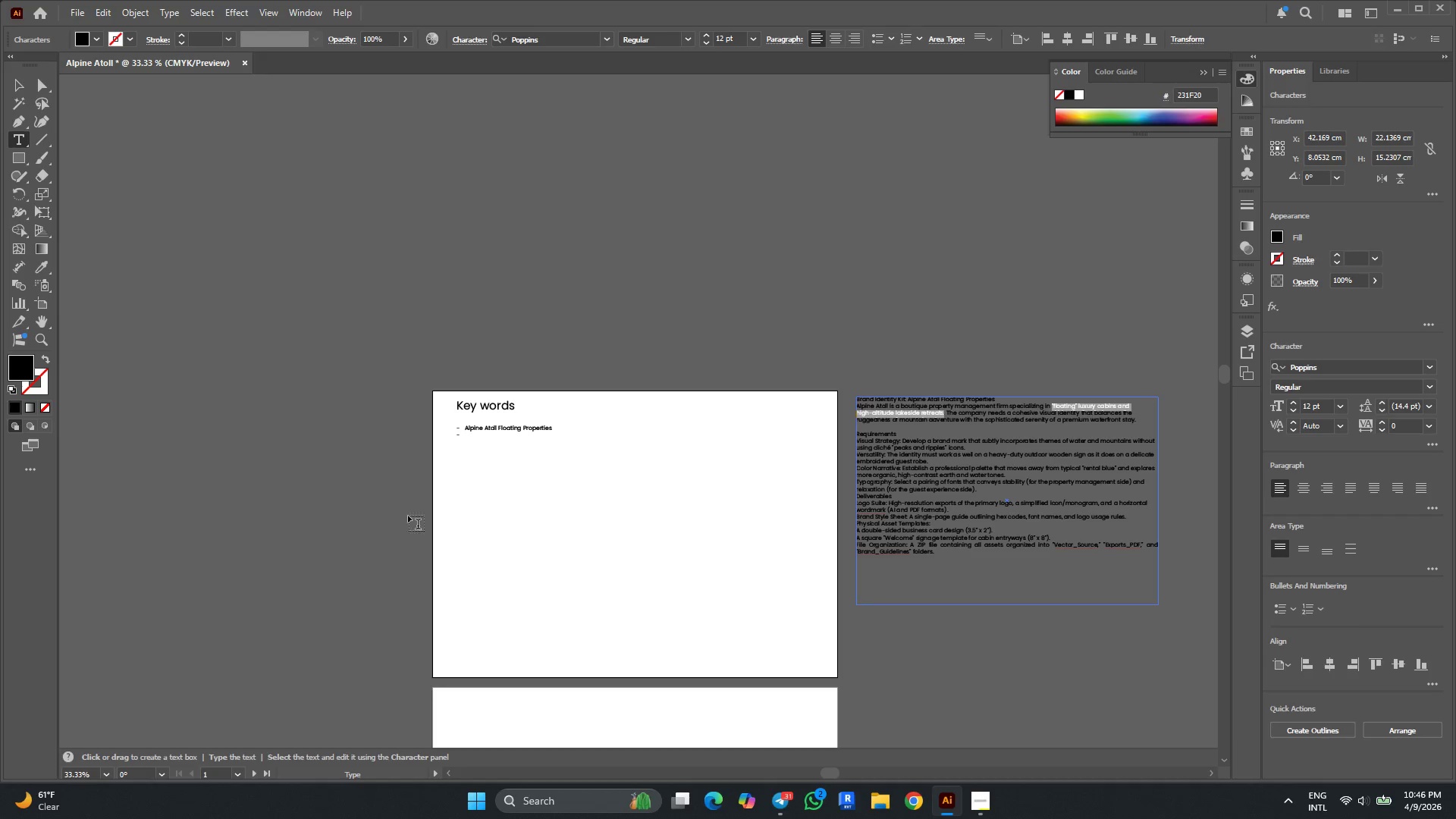 
hold_key(key=AltLeft, duration=0.31)
scroll: coordinate [466, 462], scroll_direction: up, amount: 3.0
 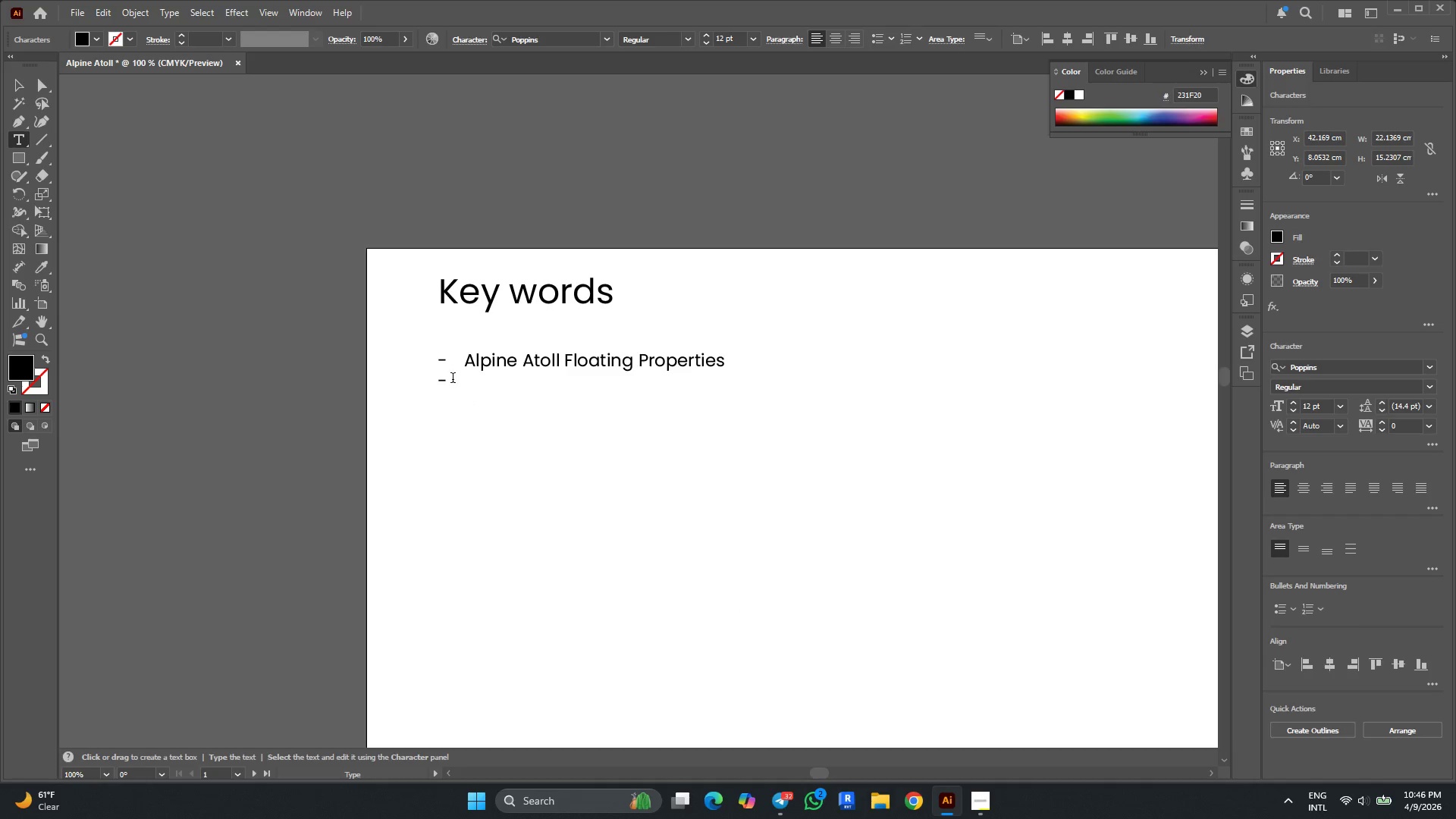 
left_click([453, 378])
 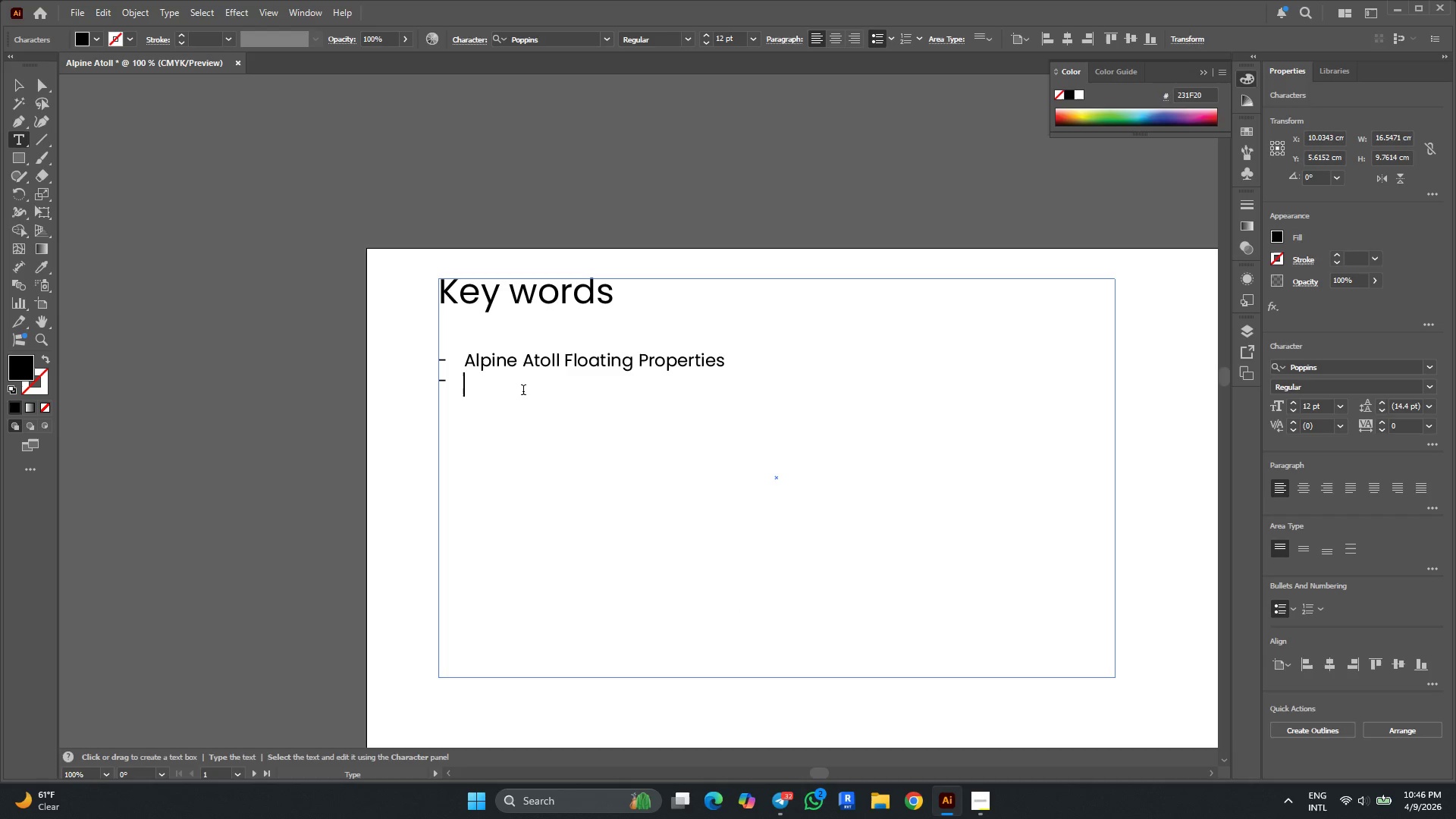 
key(Control+V)
 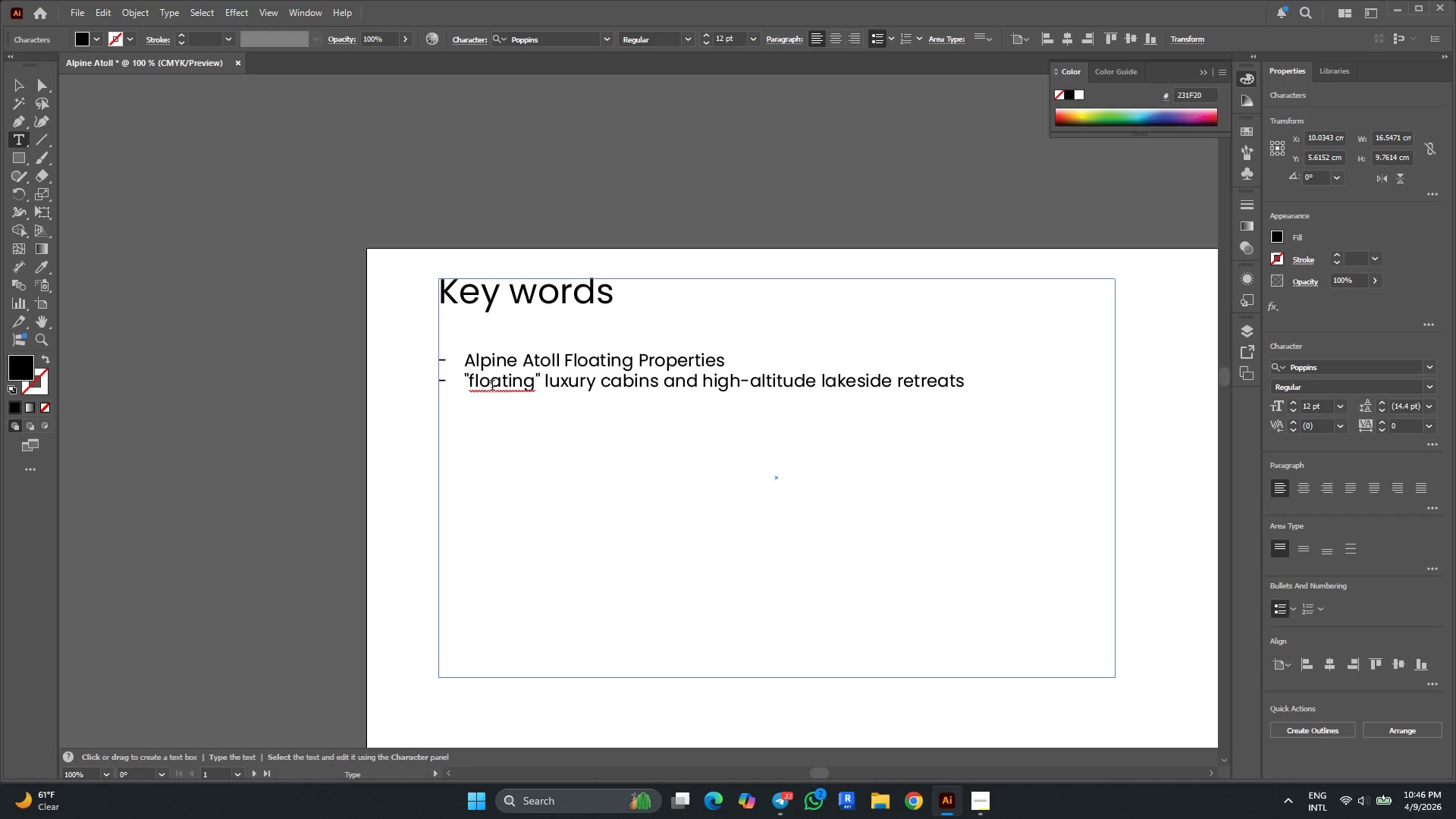 
right_click([492, 387])
 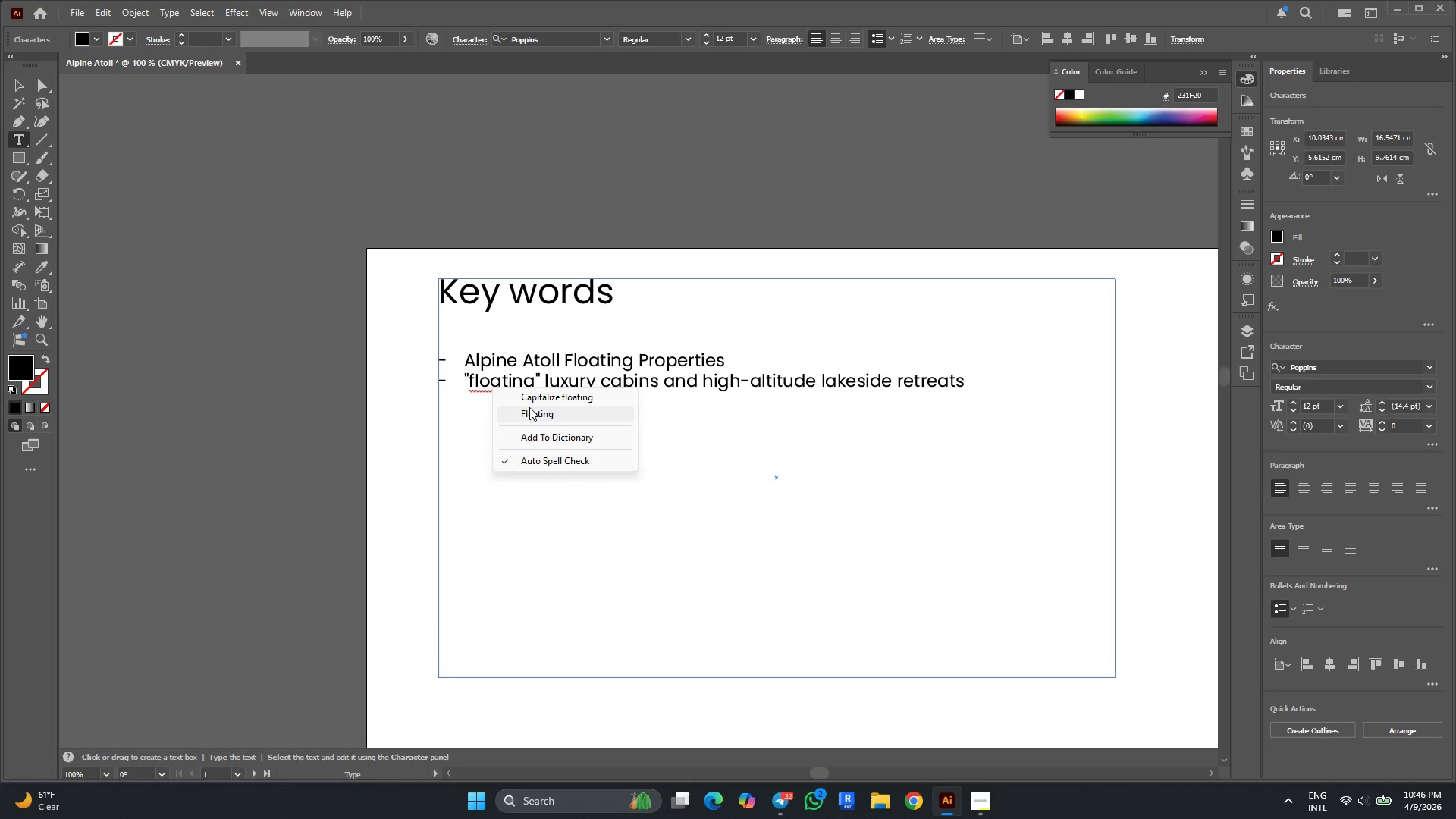 
left_click([535, 410])
 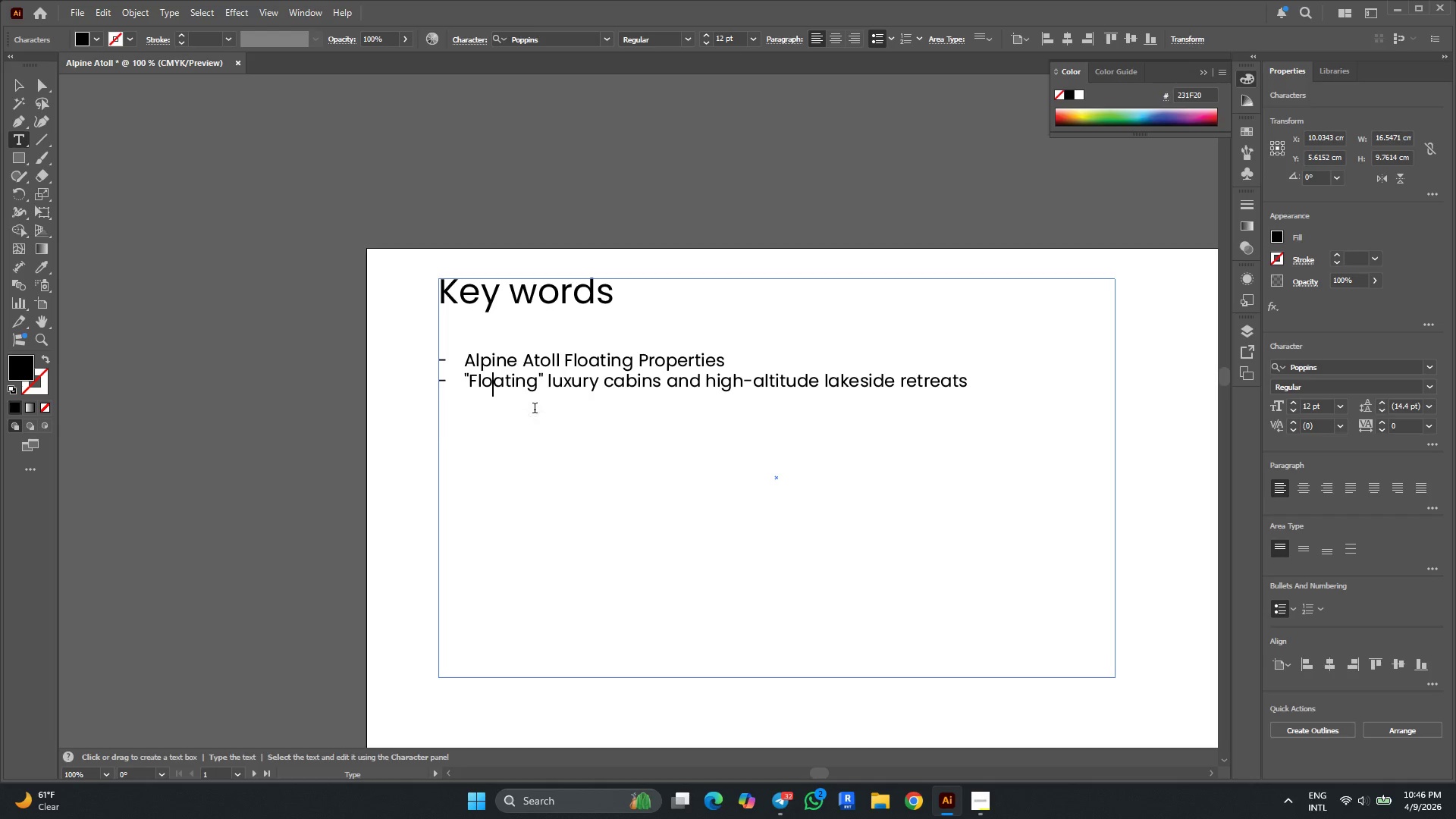 
hold_key(key=AltLeft, duration=0.48)
scroll: coordinate [428, 425], scroll_direction: down, amount: 3.0
 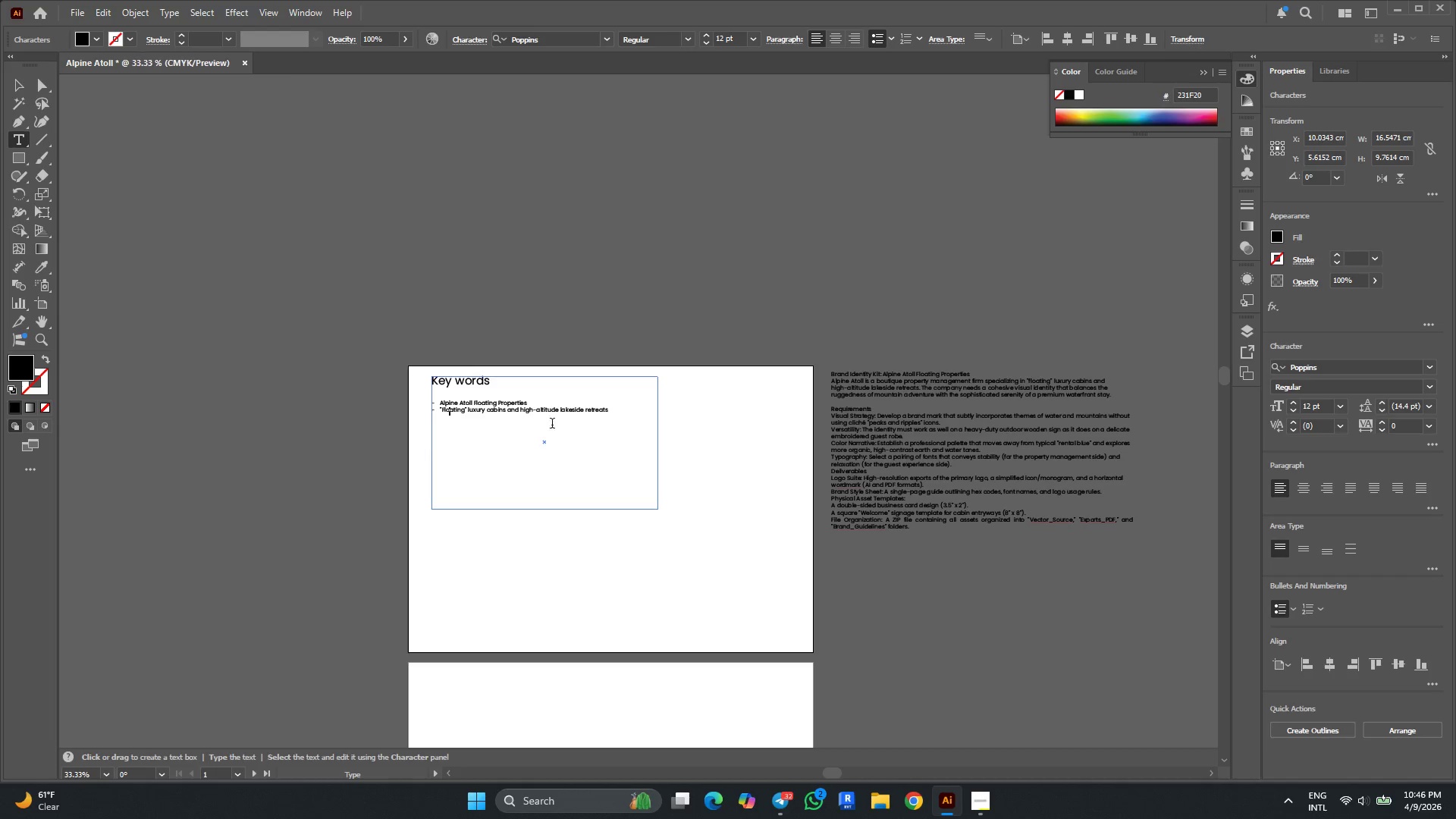 
hold_key(key=ControlLeft, duration=0.66)
 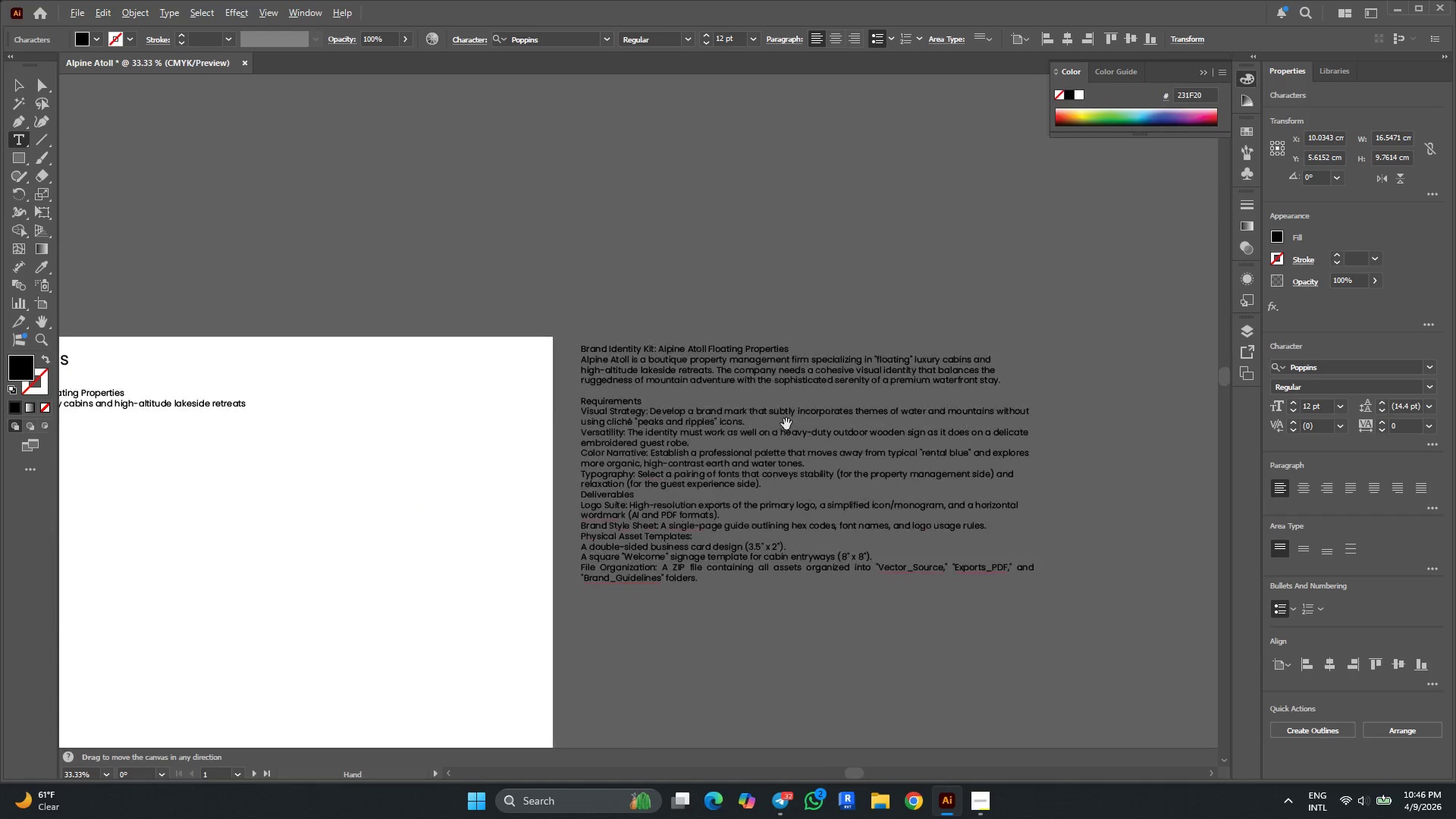 
hold_key(key=AltLeft, duration=0.39)
 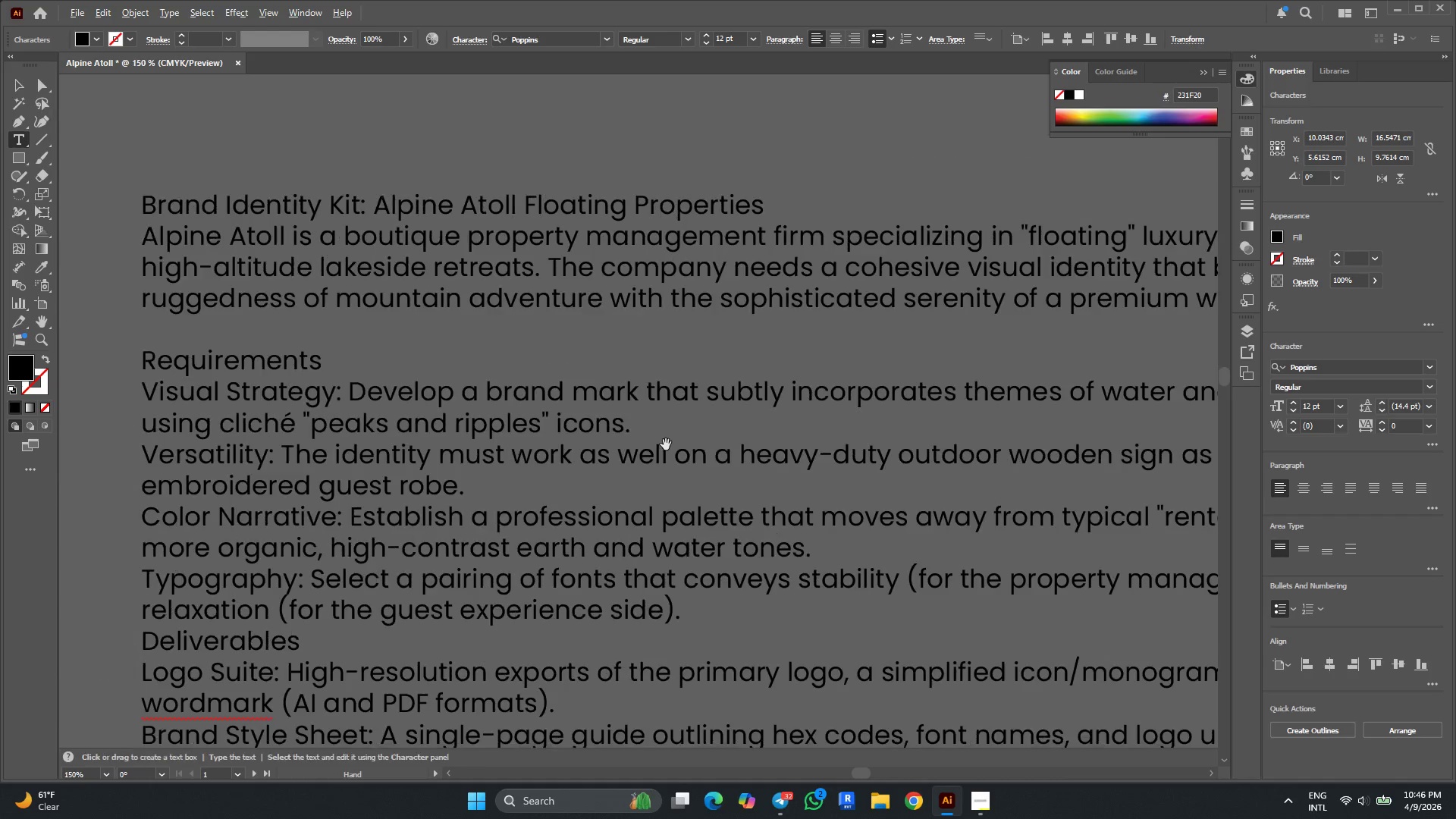 
scroll: coordinate [507, 440], scroll_direction: down, amount: 10.0
 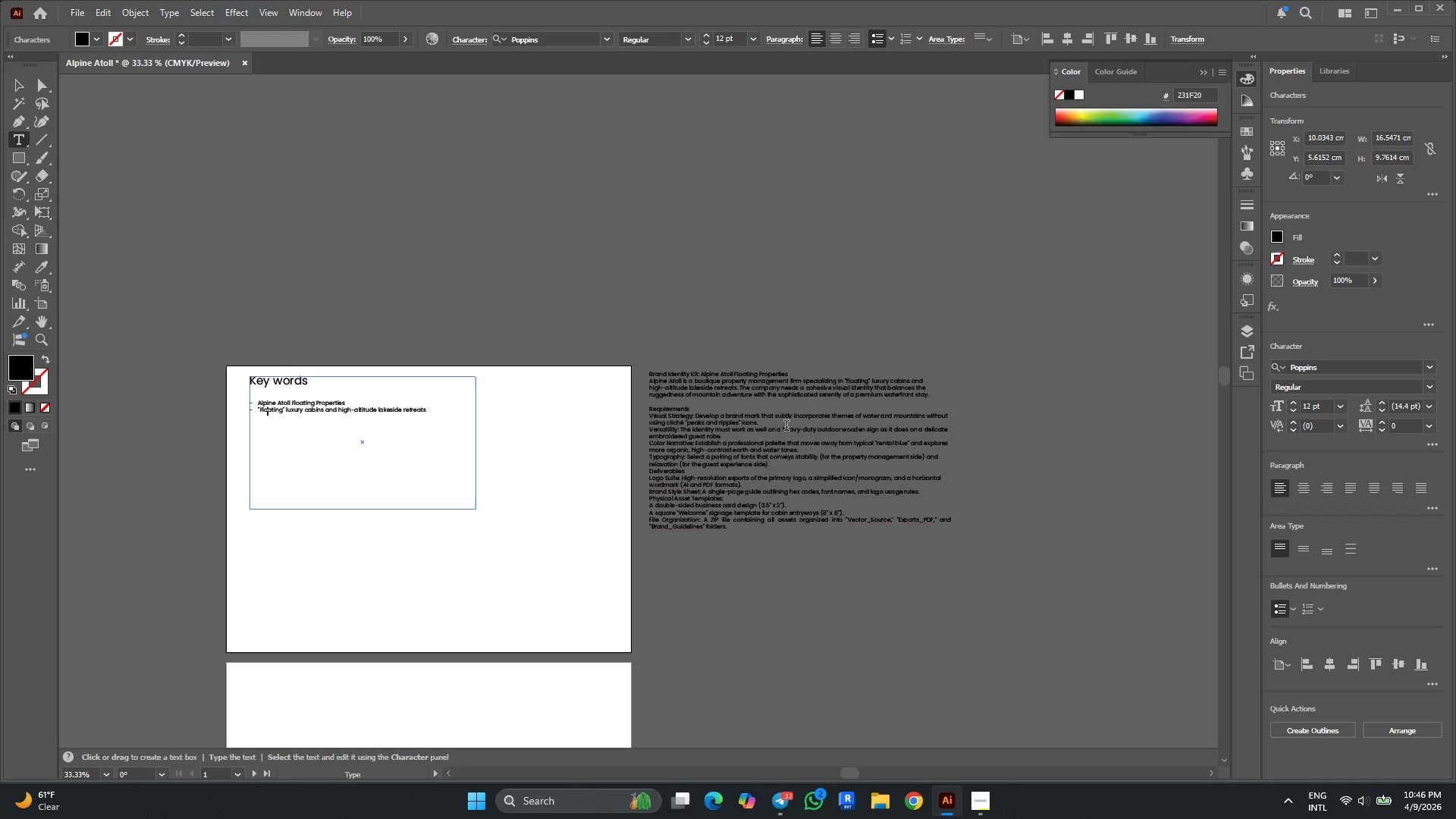 
hold_key(key=AltLeft, duration=0.33)
 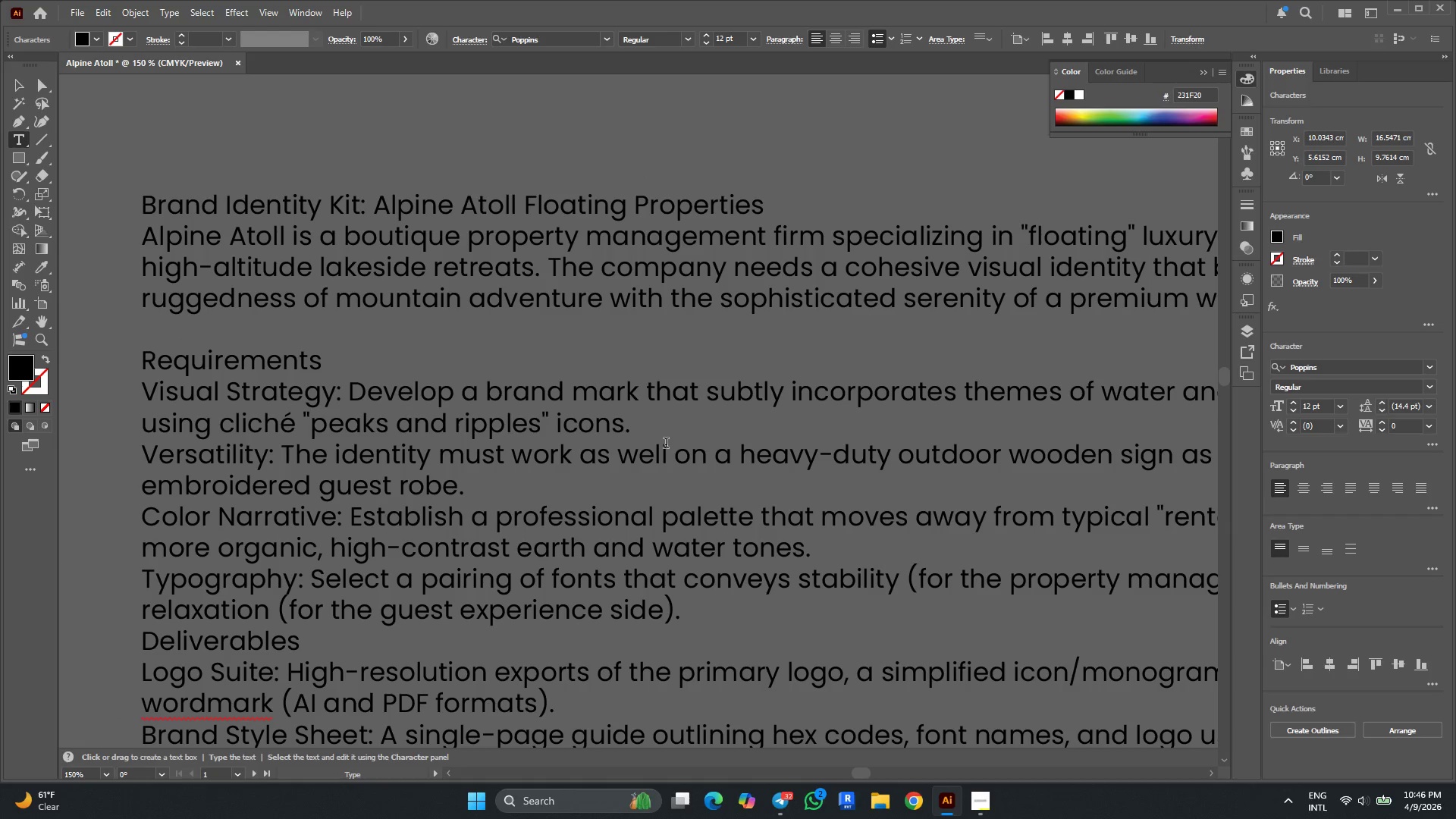 
scroll: coordinate [786, 423], scroll_direction: up, amount: 5.0
 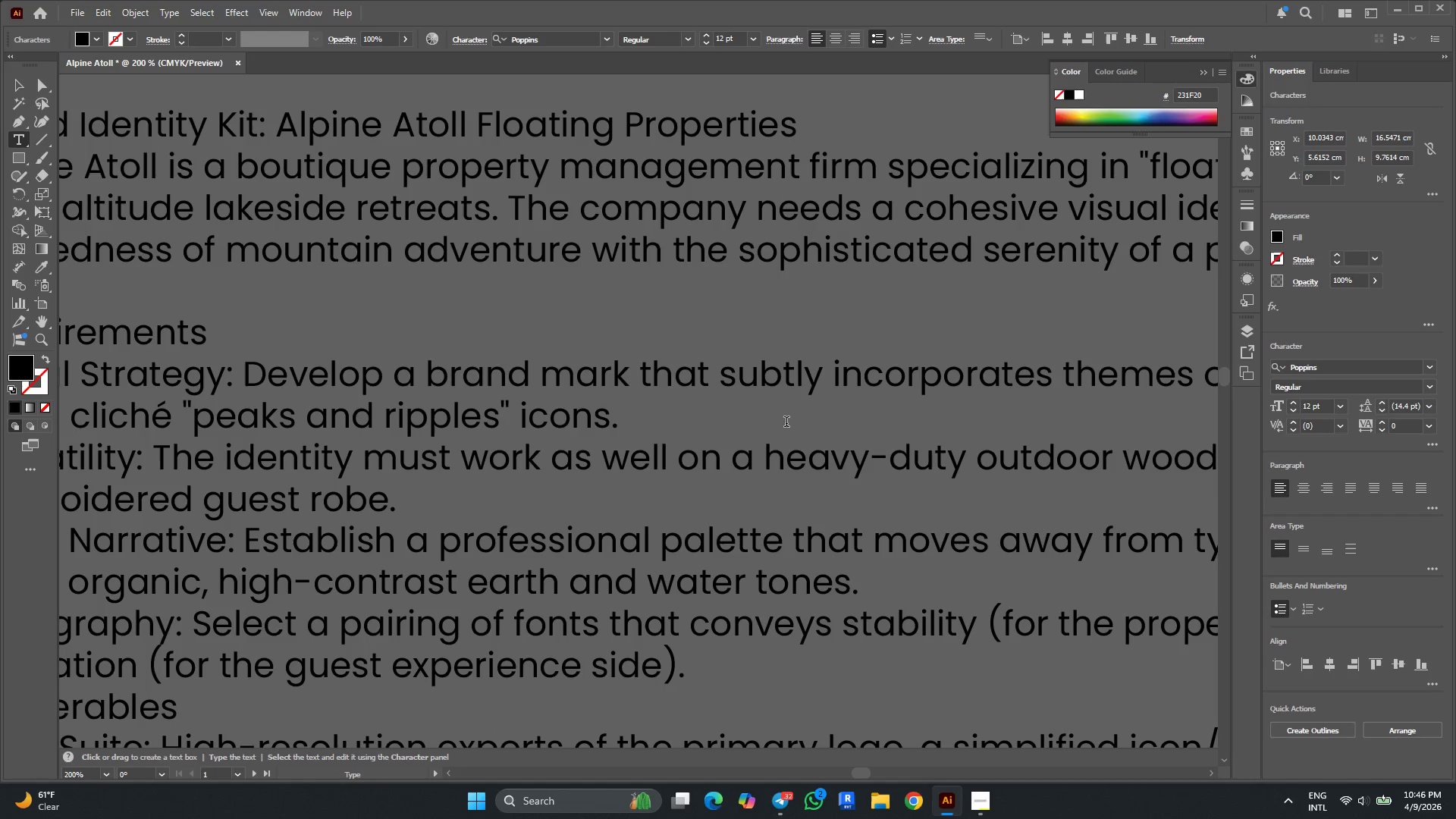 
scroll: coordinate [666, 444], scroll_direction: down, amount: 1.0
 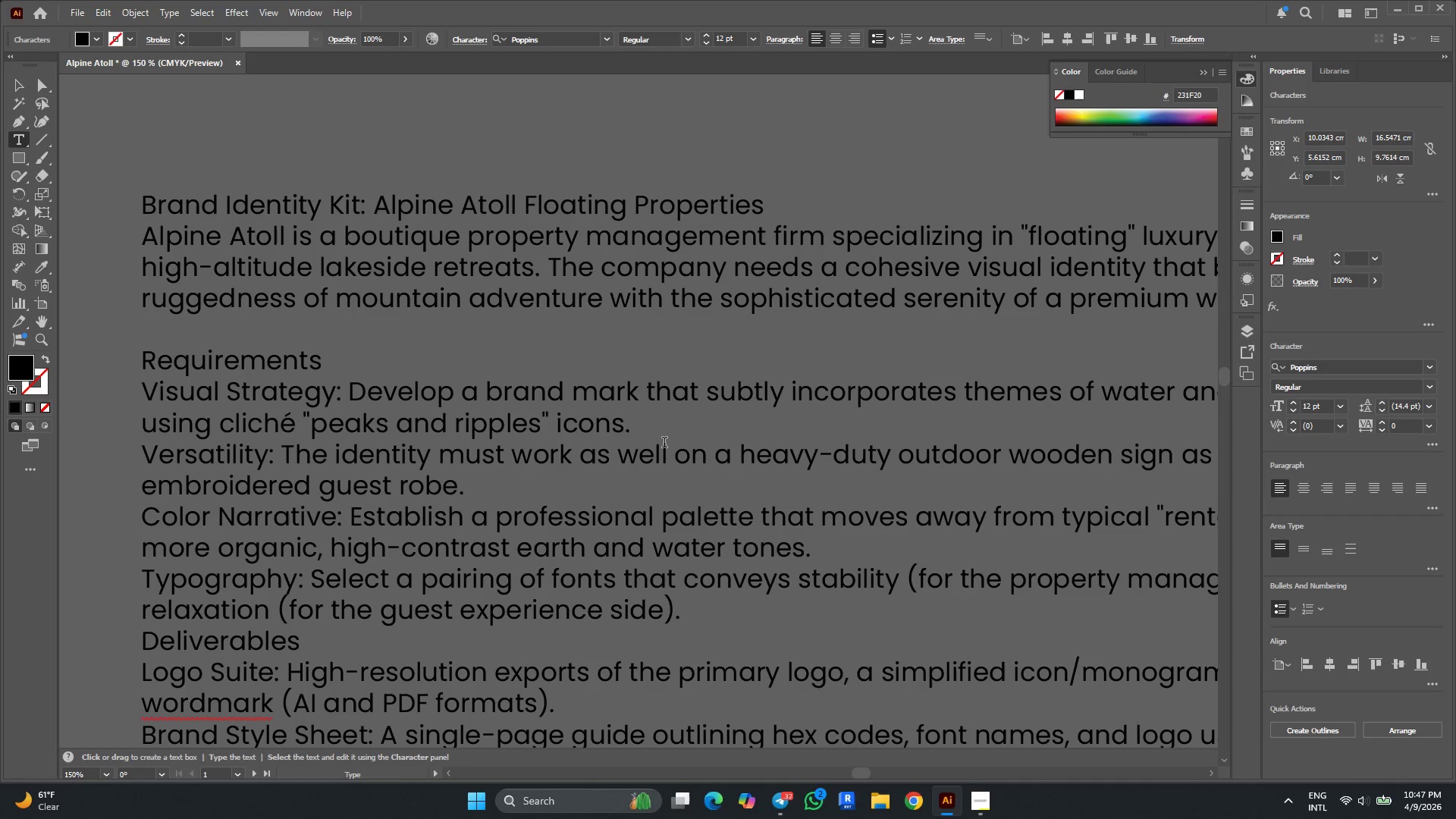 
wait(13.3)
 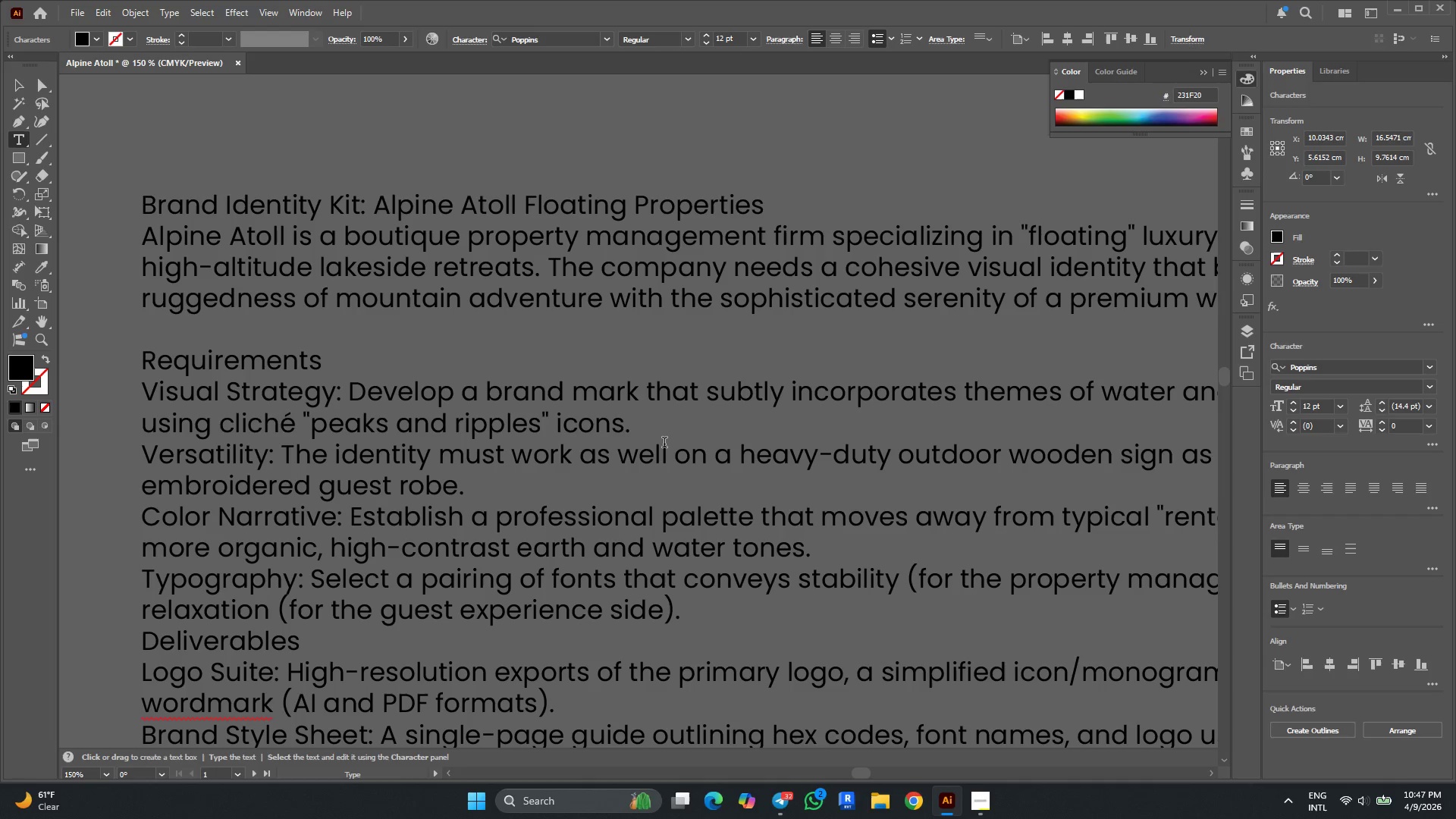 
key(Alt+AltLeft)
 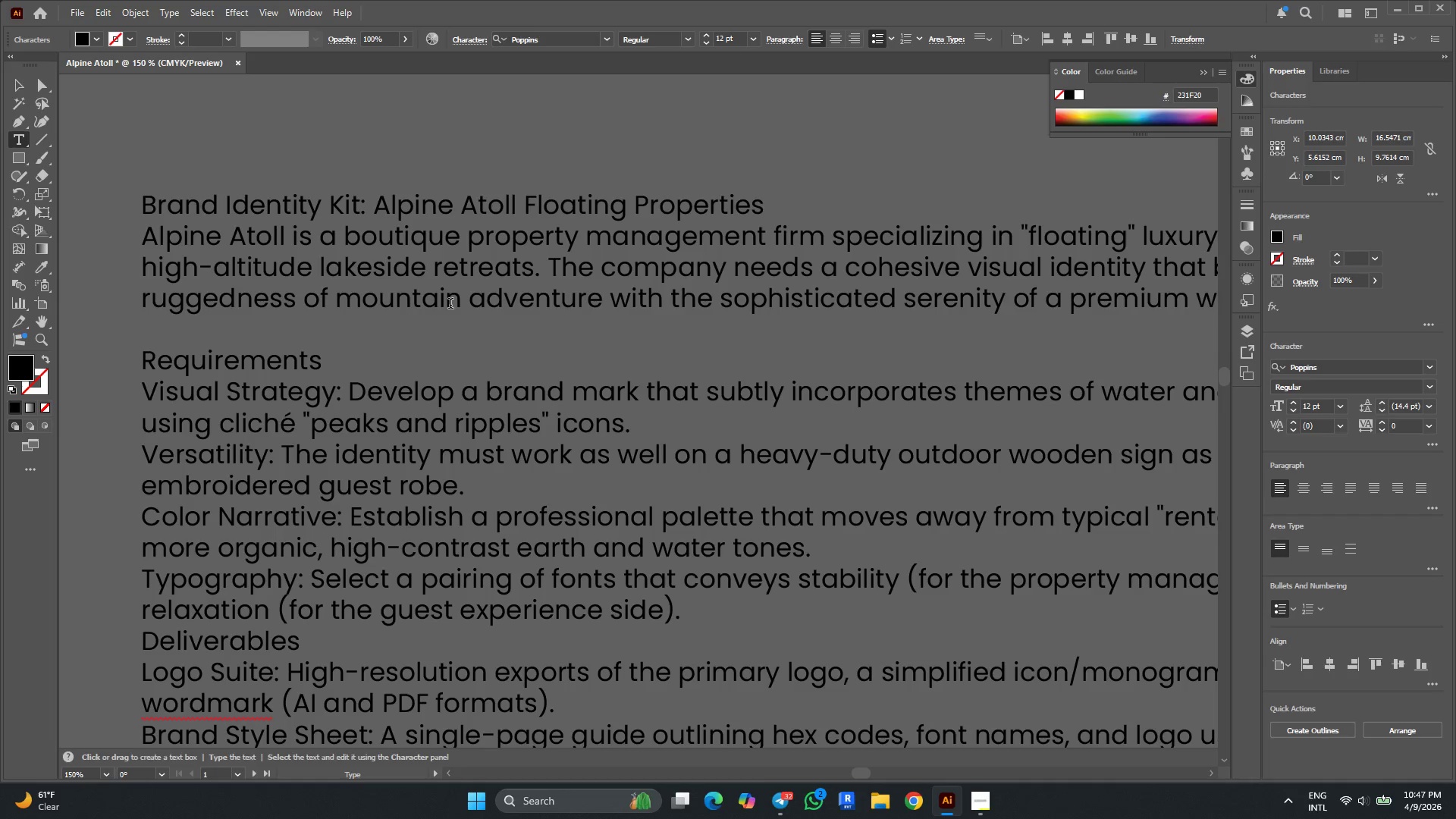 
scroll: coordinate [449, 304], scroll_direction: down, amount: 2.0
 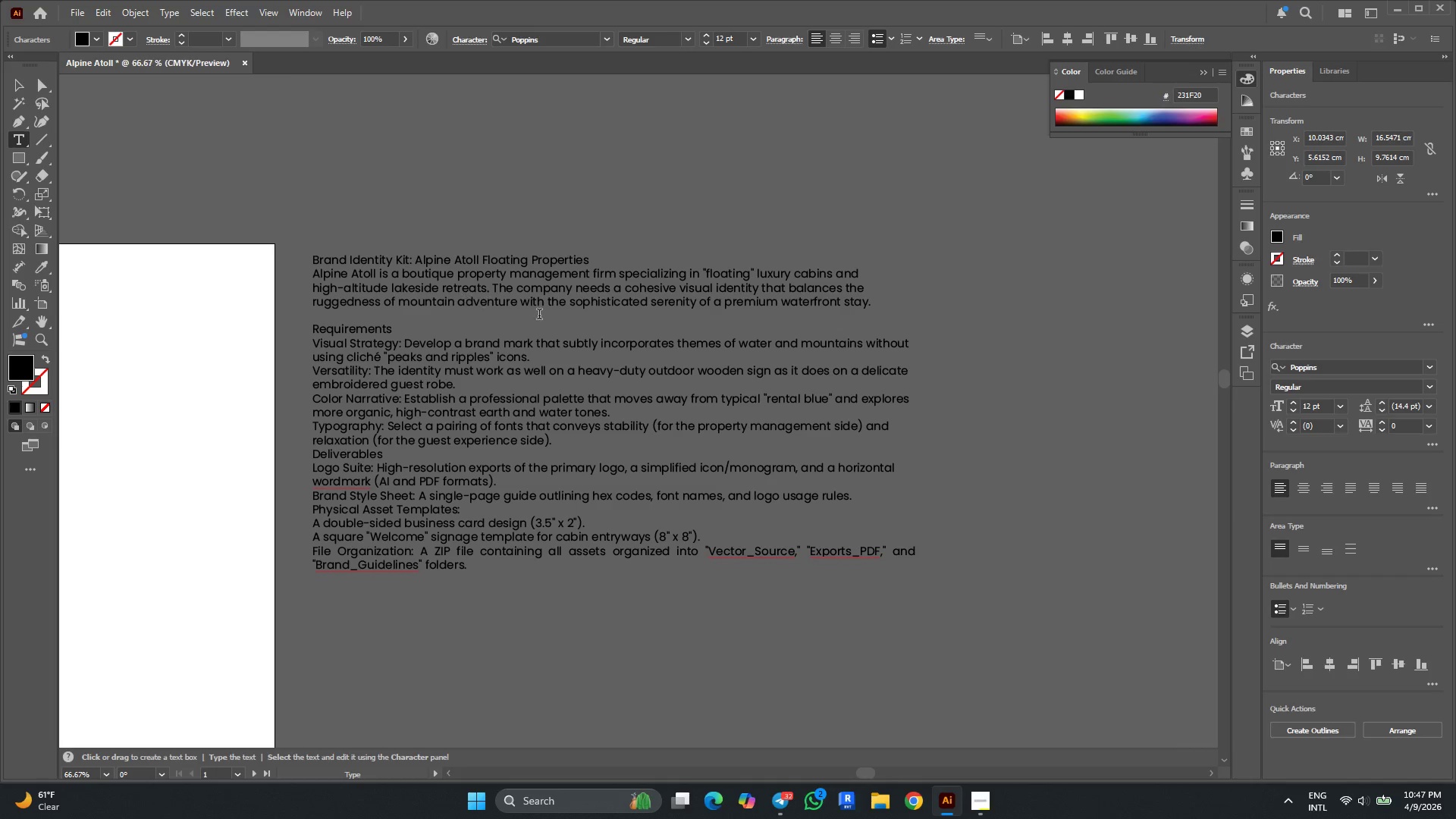 
hold_key(key=AltLeft, duration=0.39)
scroll: coordinate [539, 315], scroll_direction: up, amount: 1.0
 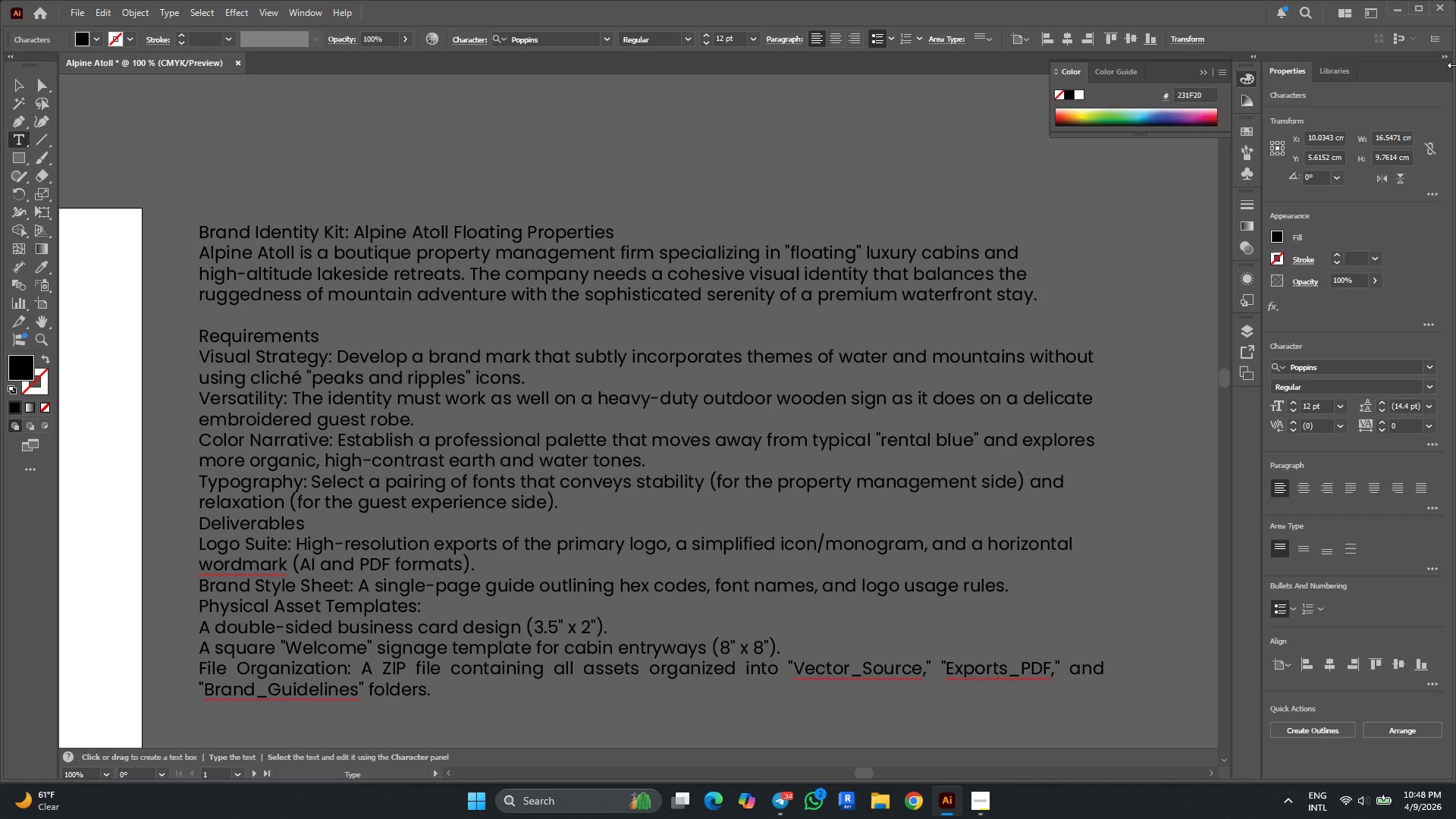 
wait(70.68)
 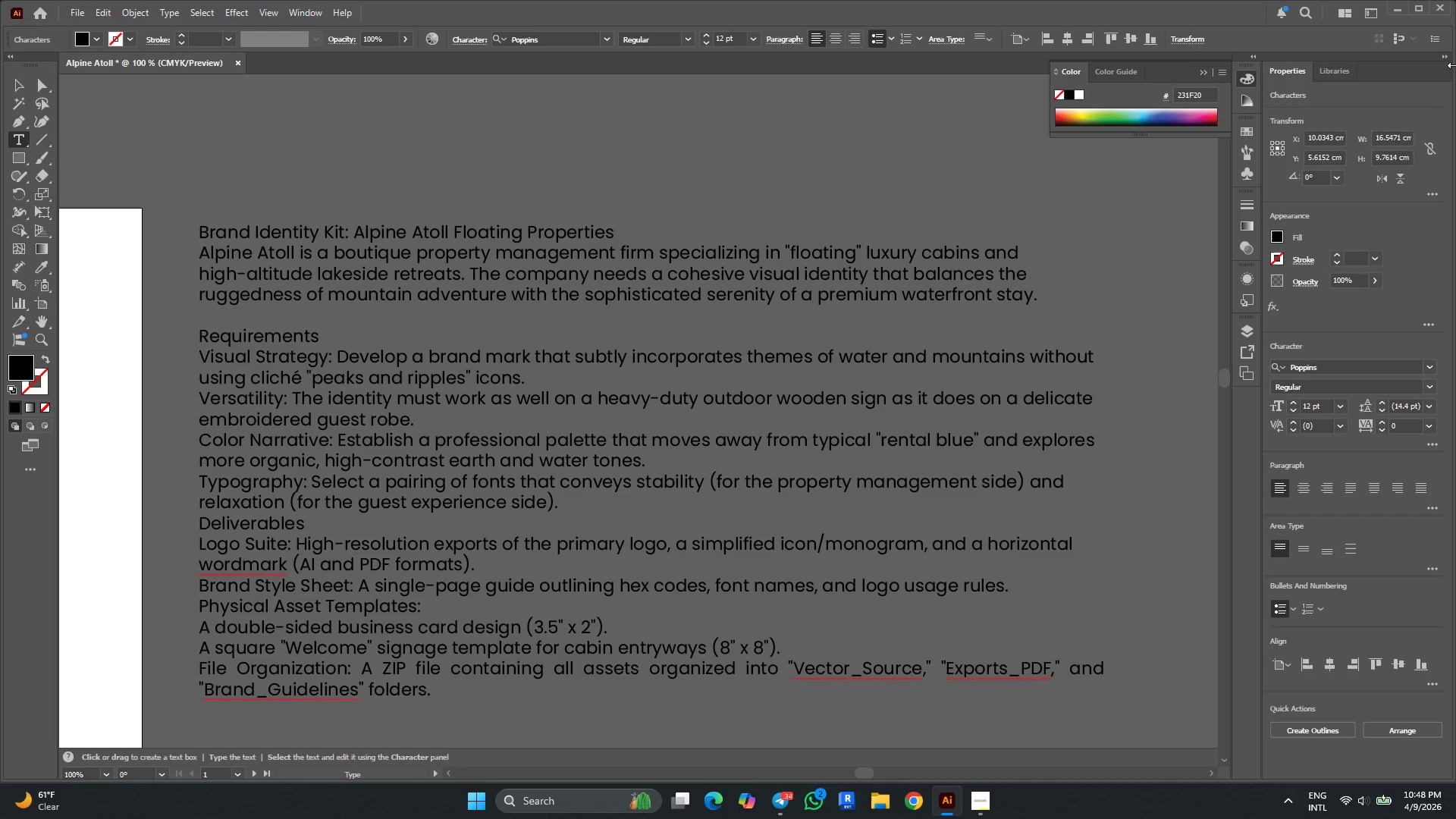 
scroll: coordinate [705, 314], scroll_direction: down, amount: 4.0
 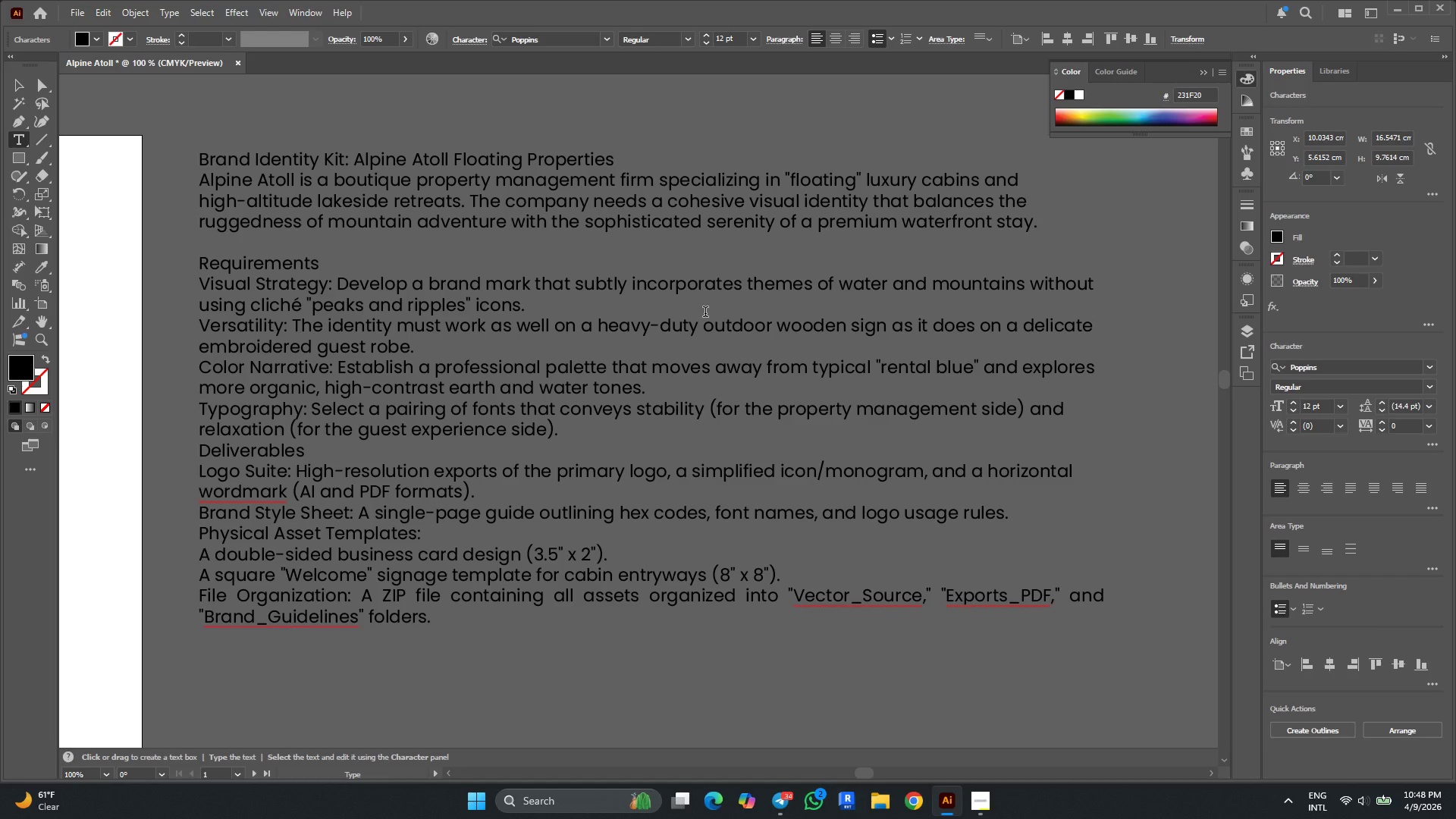 
wait(9.65)
 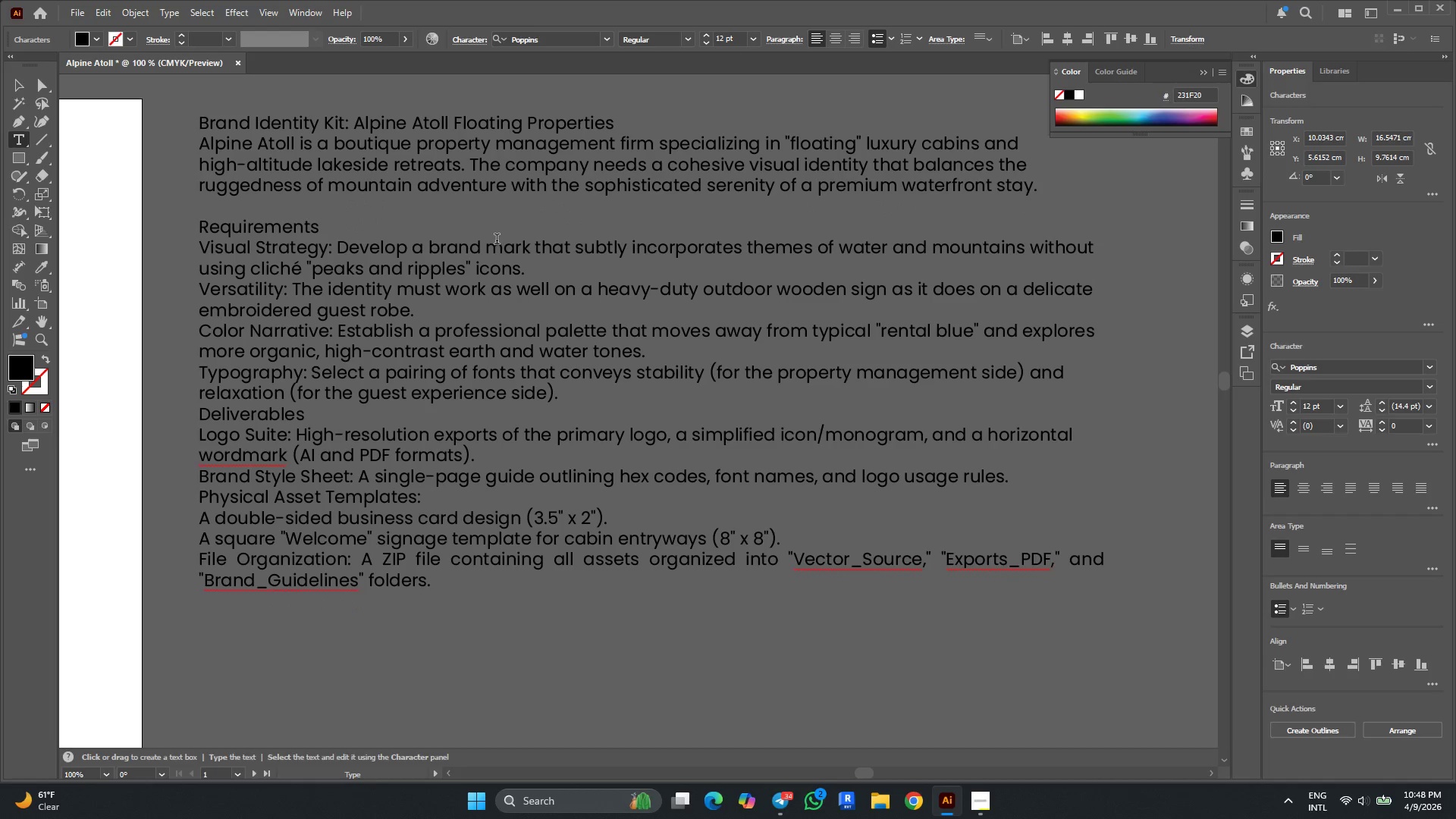 
hold_key(key=AltLeft, duration=0.34)
 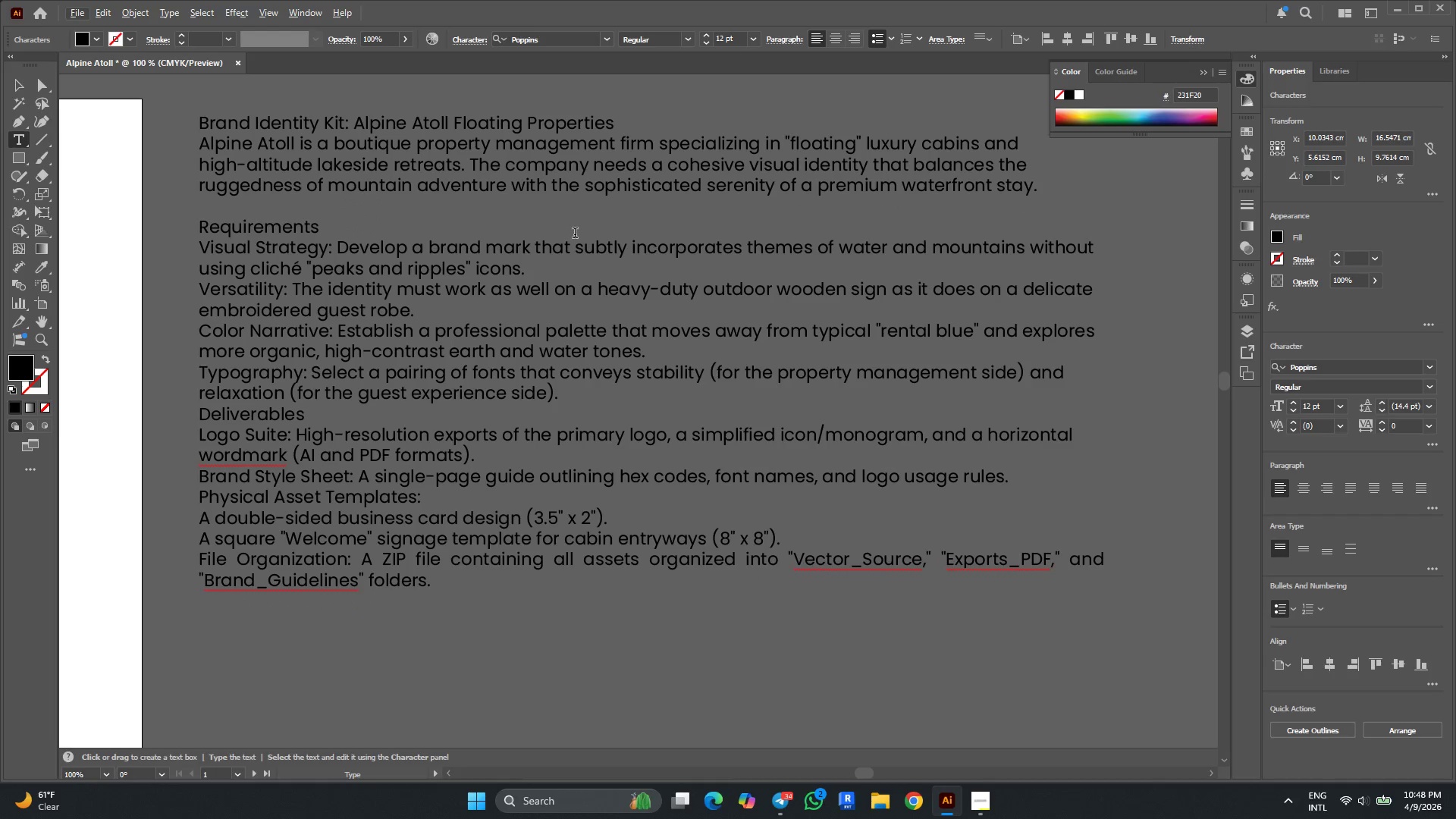 
scroll: coordinate [497, 240], scroll_direction: down, amount: 2.0
 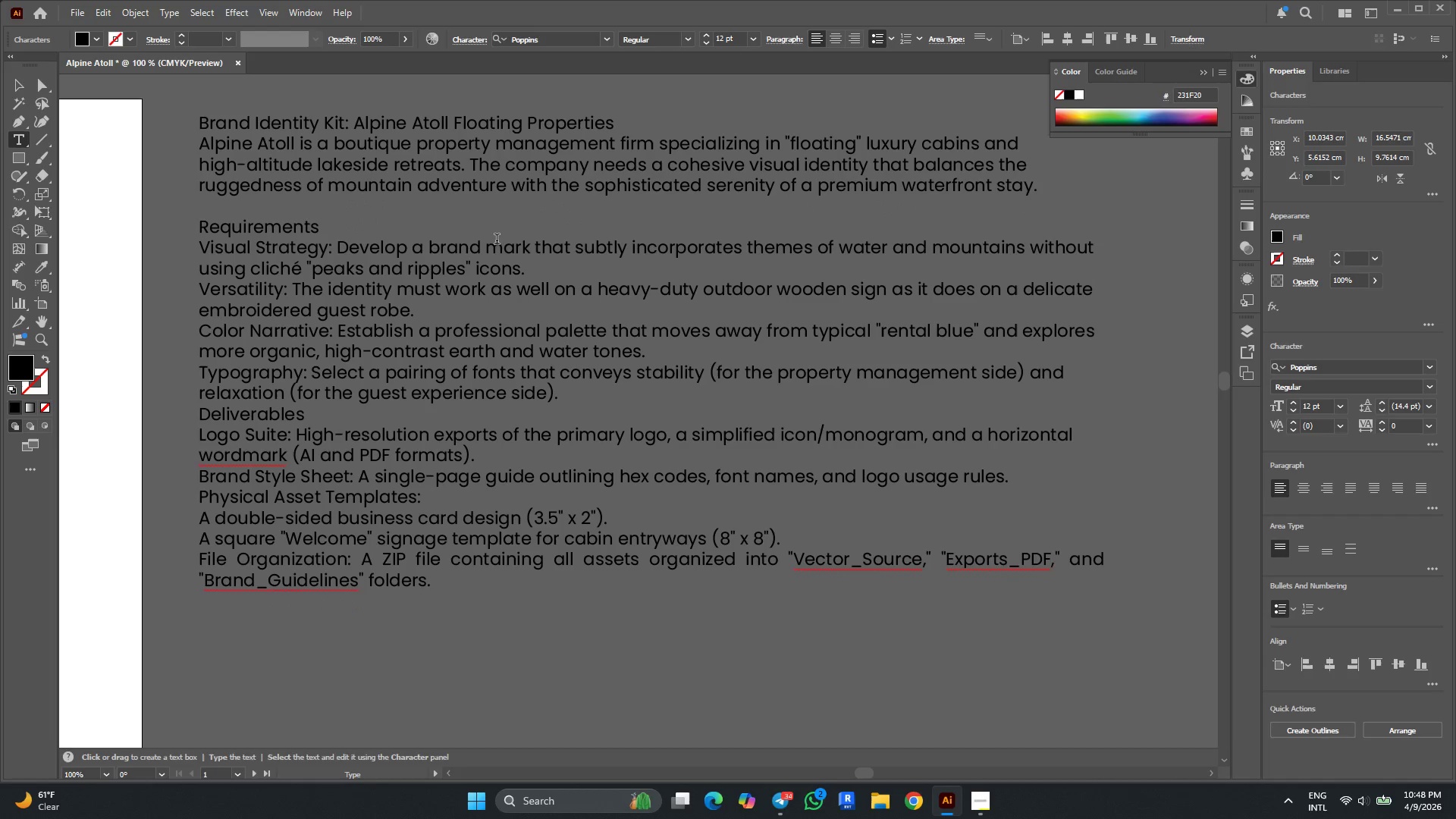 
scroll: coordinate [575, 235], scroll_direction: up, amount: 2.0
 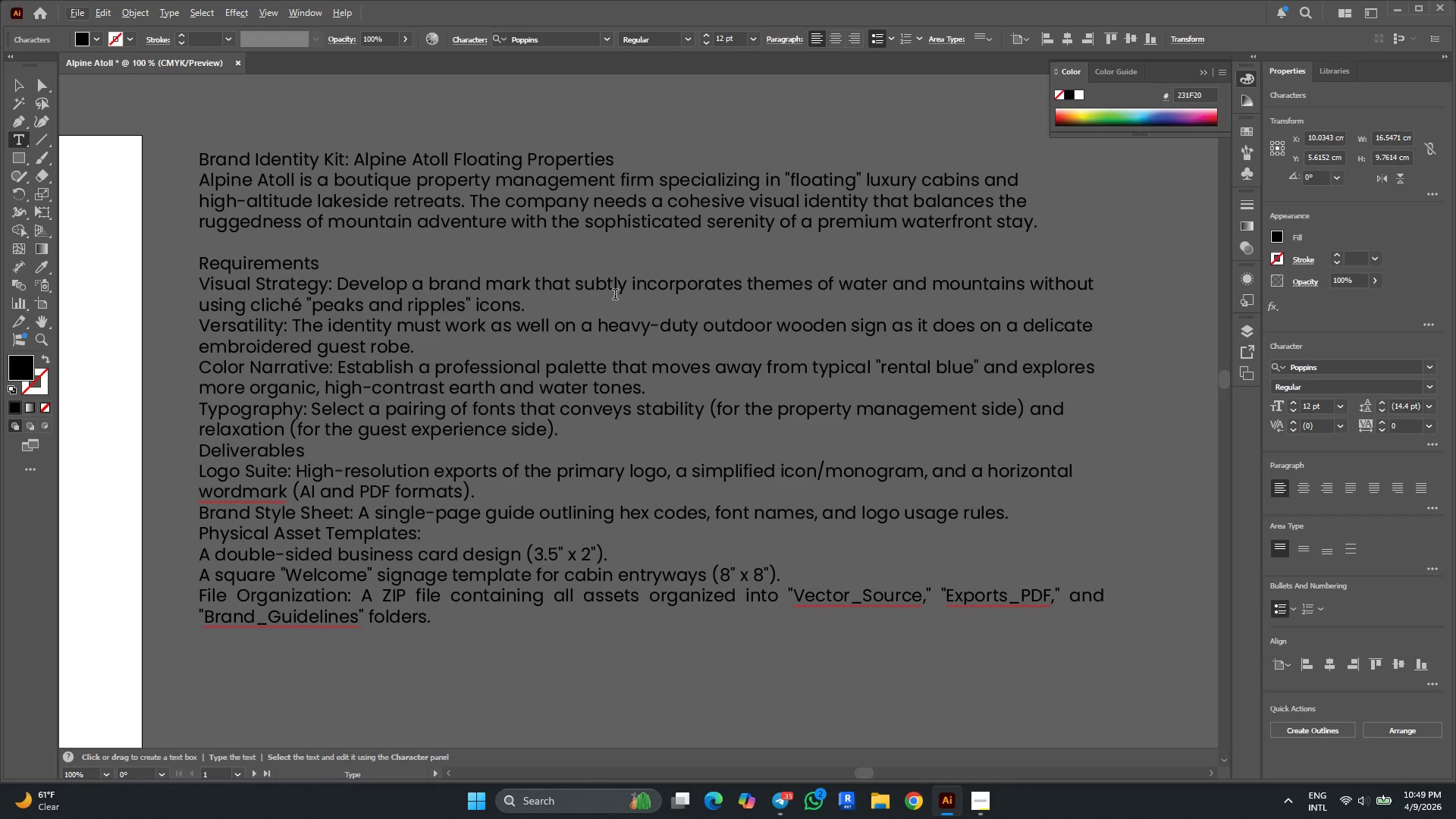 
wait(43.82)
 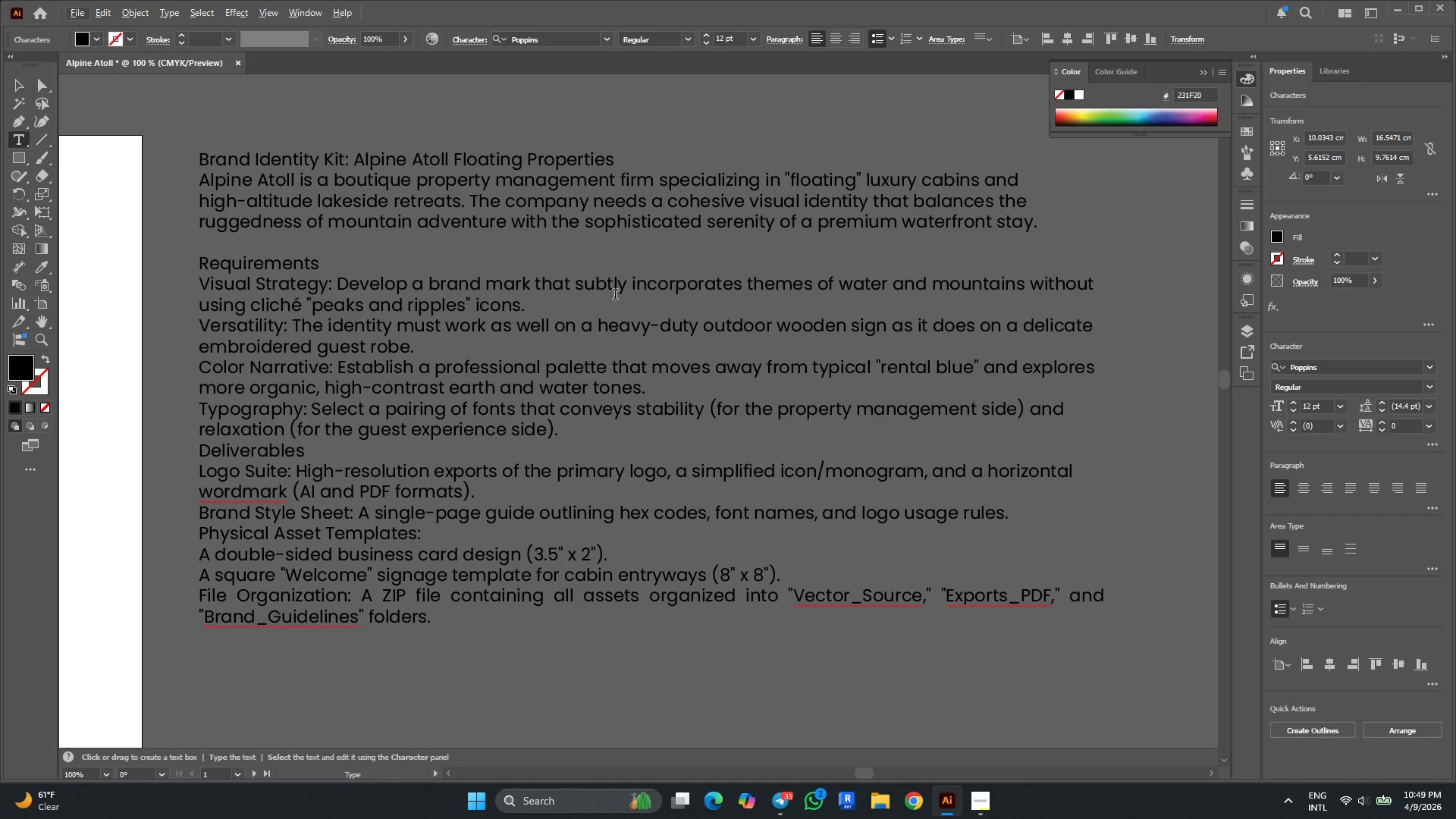 
left_click_drag(start_coordinate=[633, 279], to_coordinate=[533, 315])
 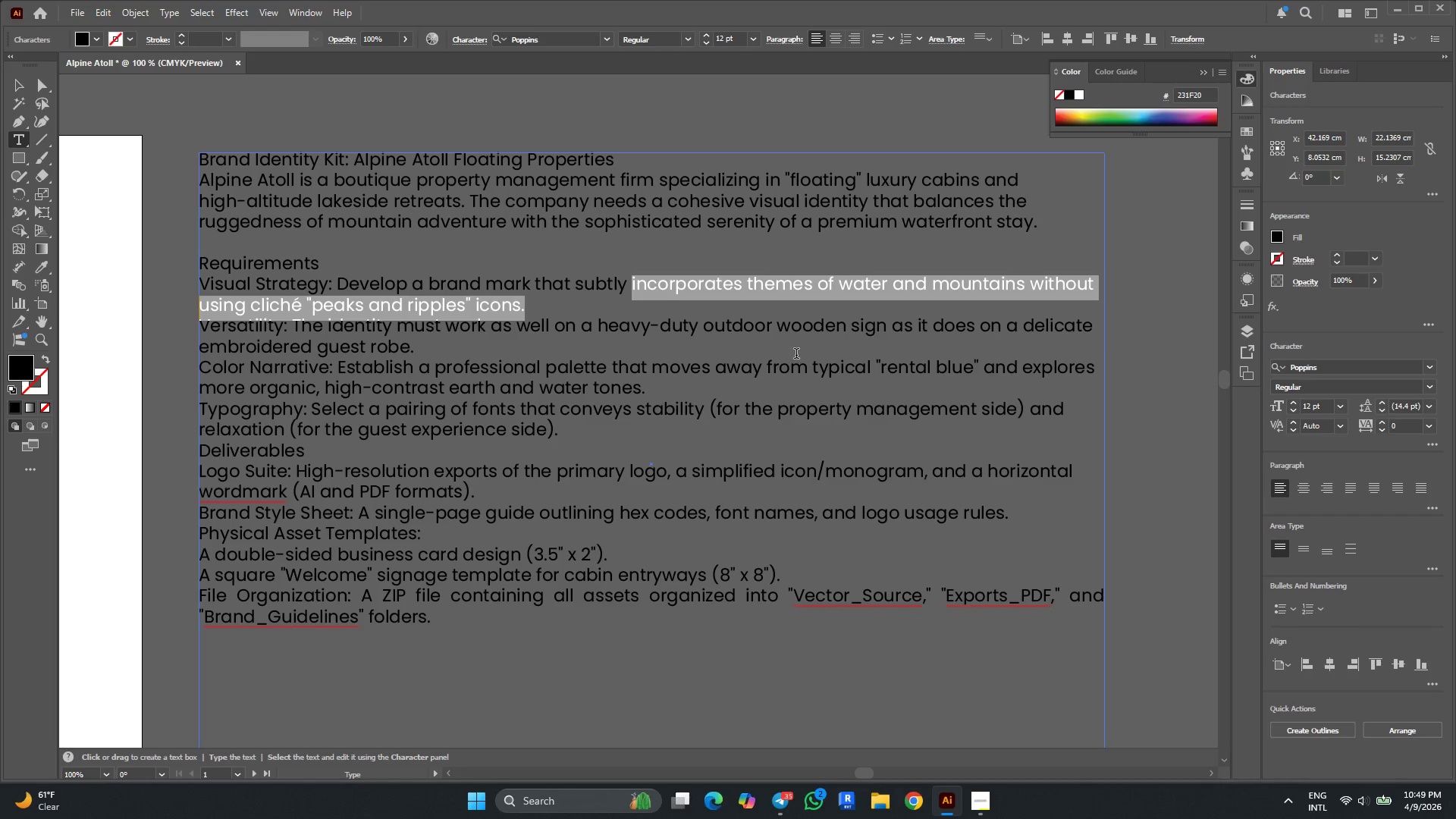 
key(Control+C)
 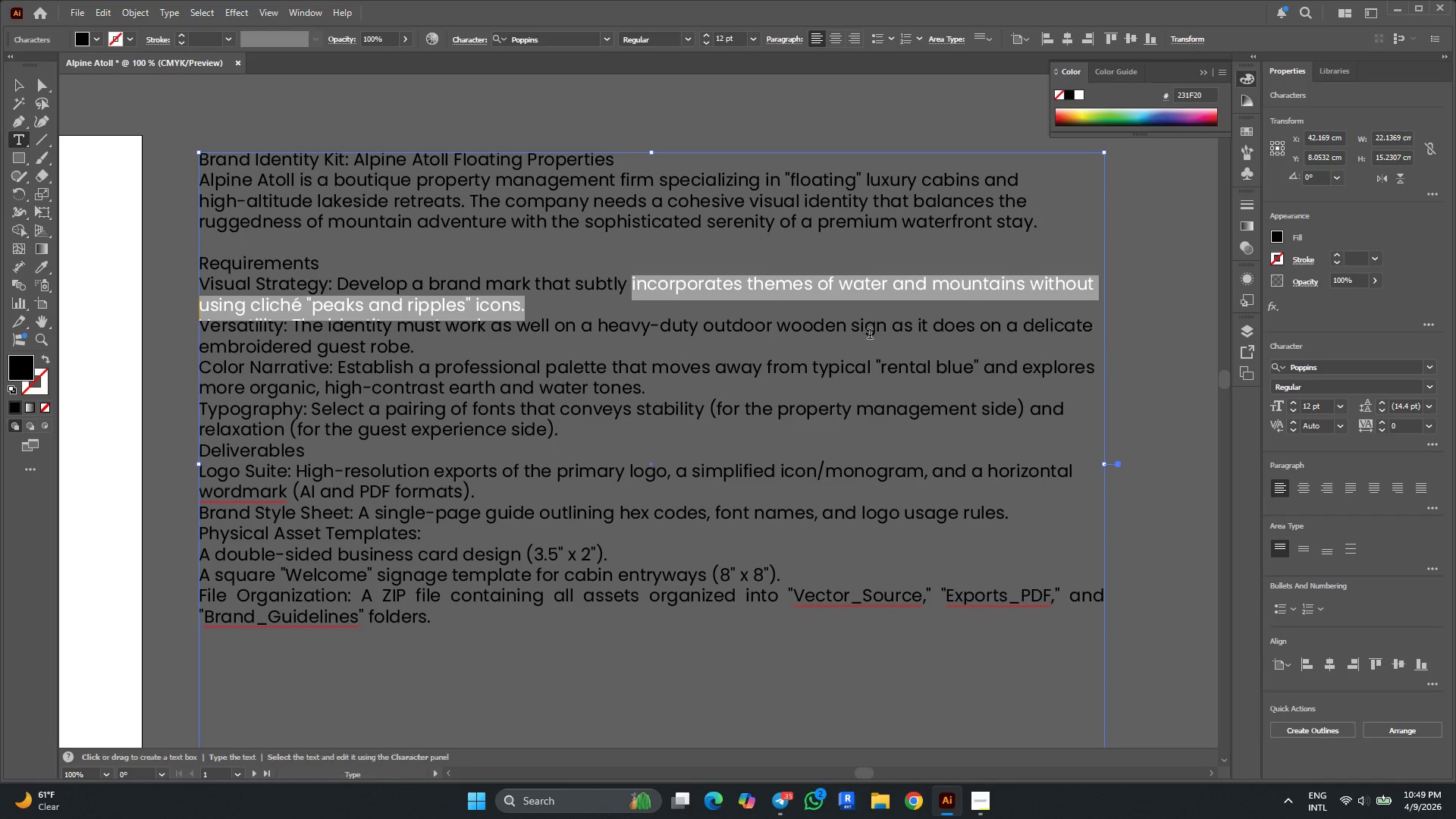 
hold_key(key=AltLeft, duration=0.34)
scroll: coordinate [954, 334], scroll_direction: down, amount: 3.0
 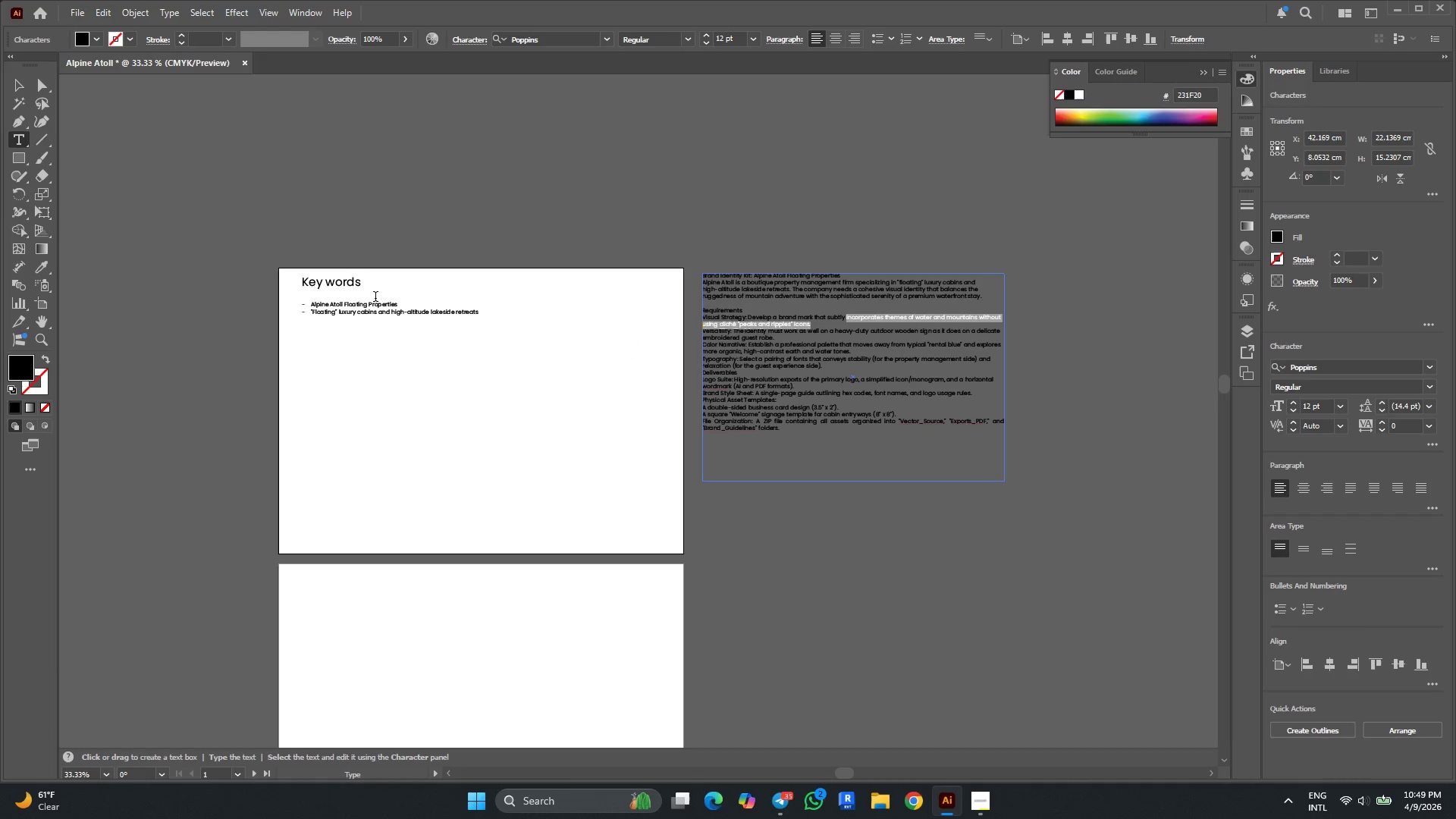 
key(Alt+AltLeft)
 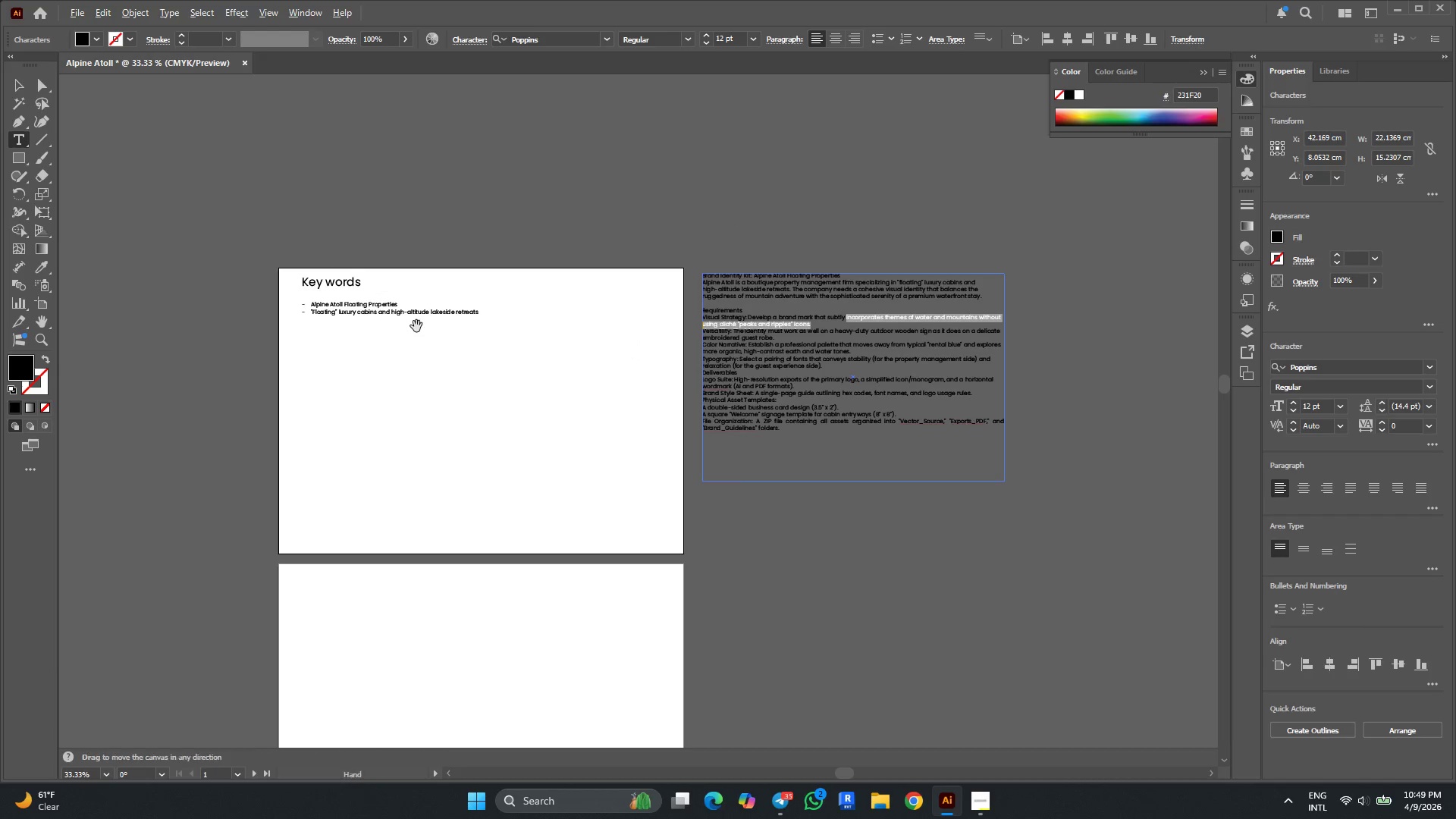 
scroll: coordinate [417, 328], scroll_direction: up, amount: 2.0
 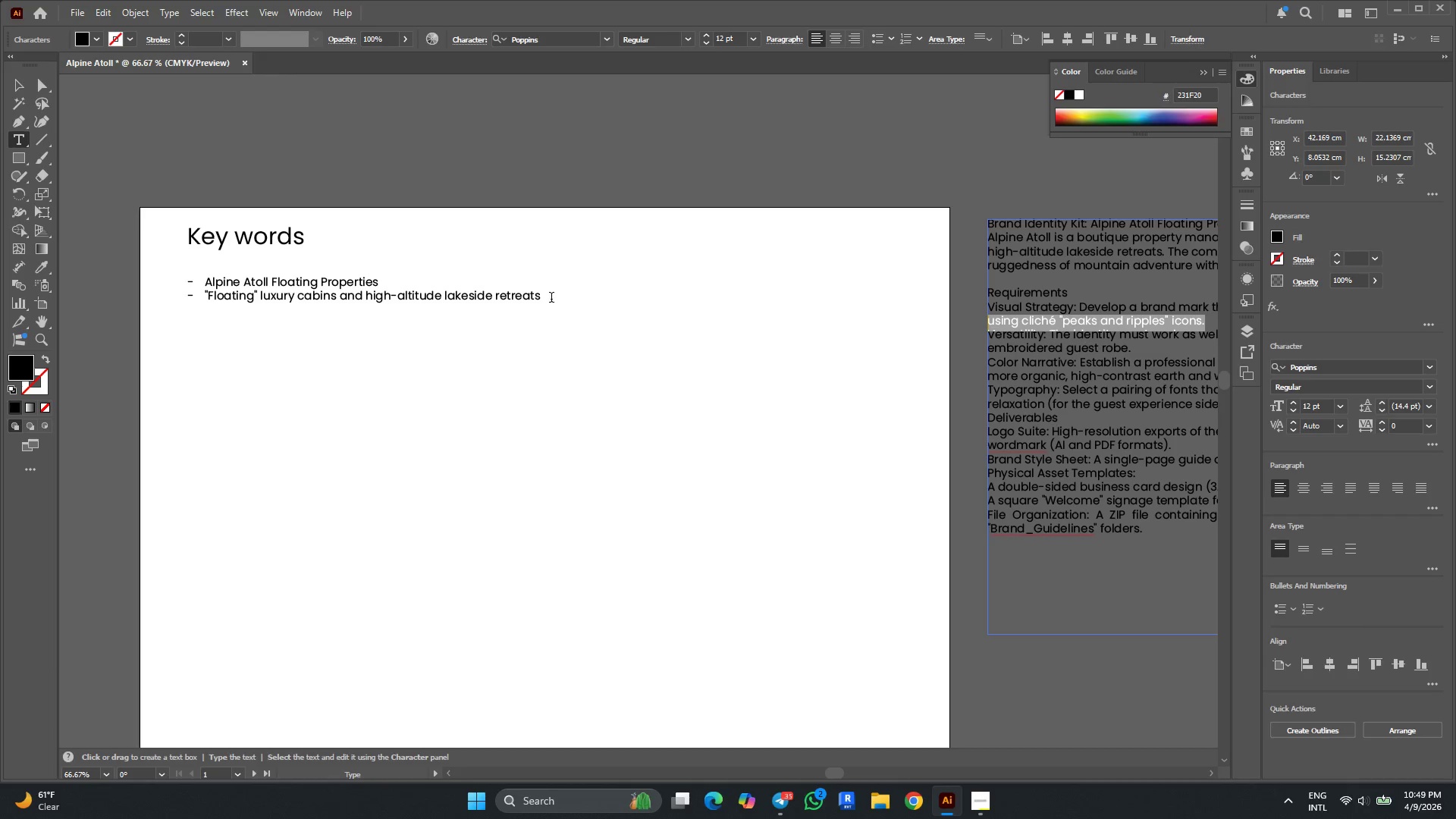 
left_click([548, 293])
 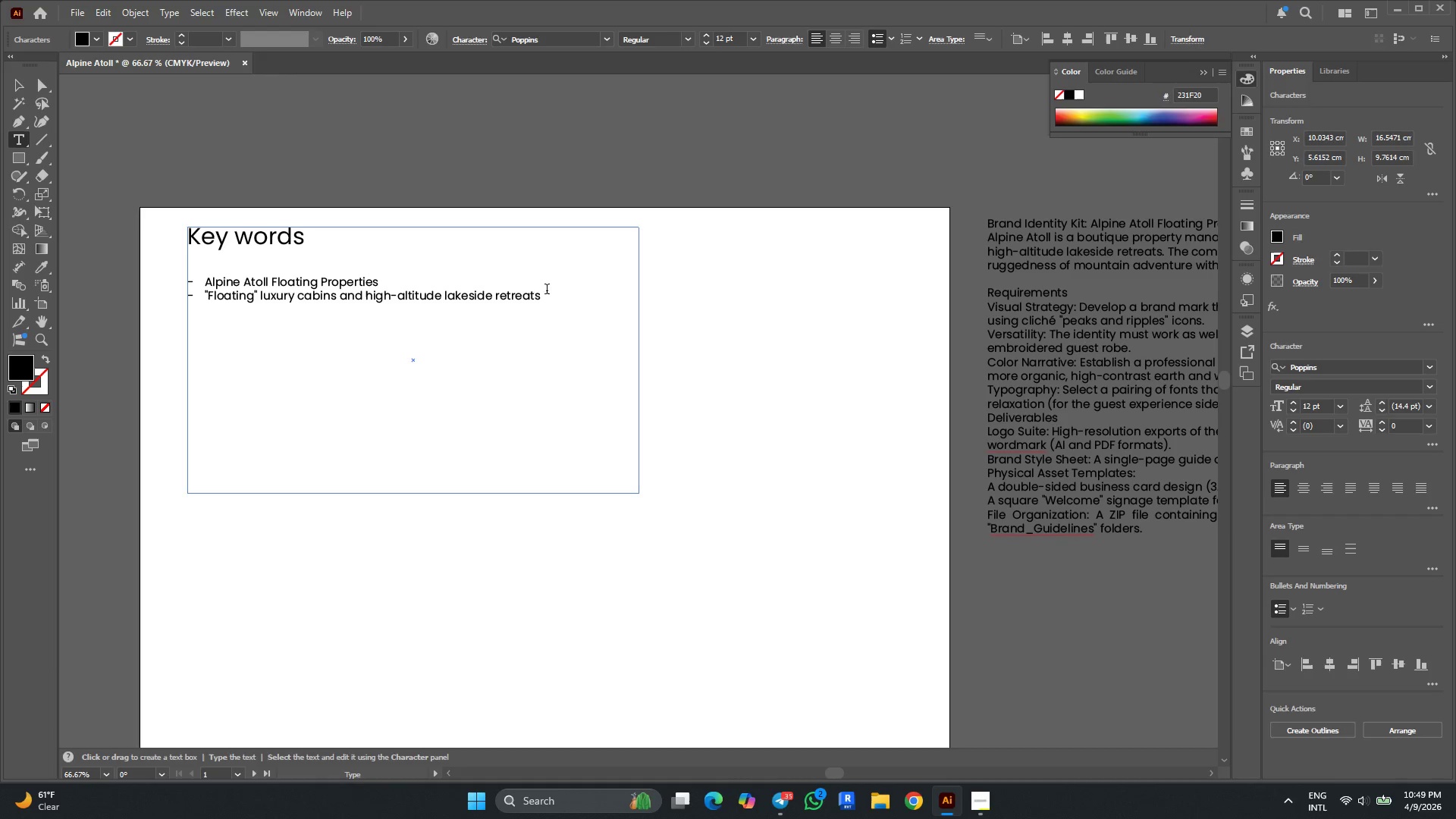 
key(Enter)
 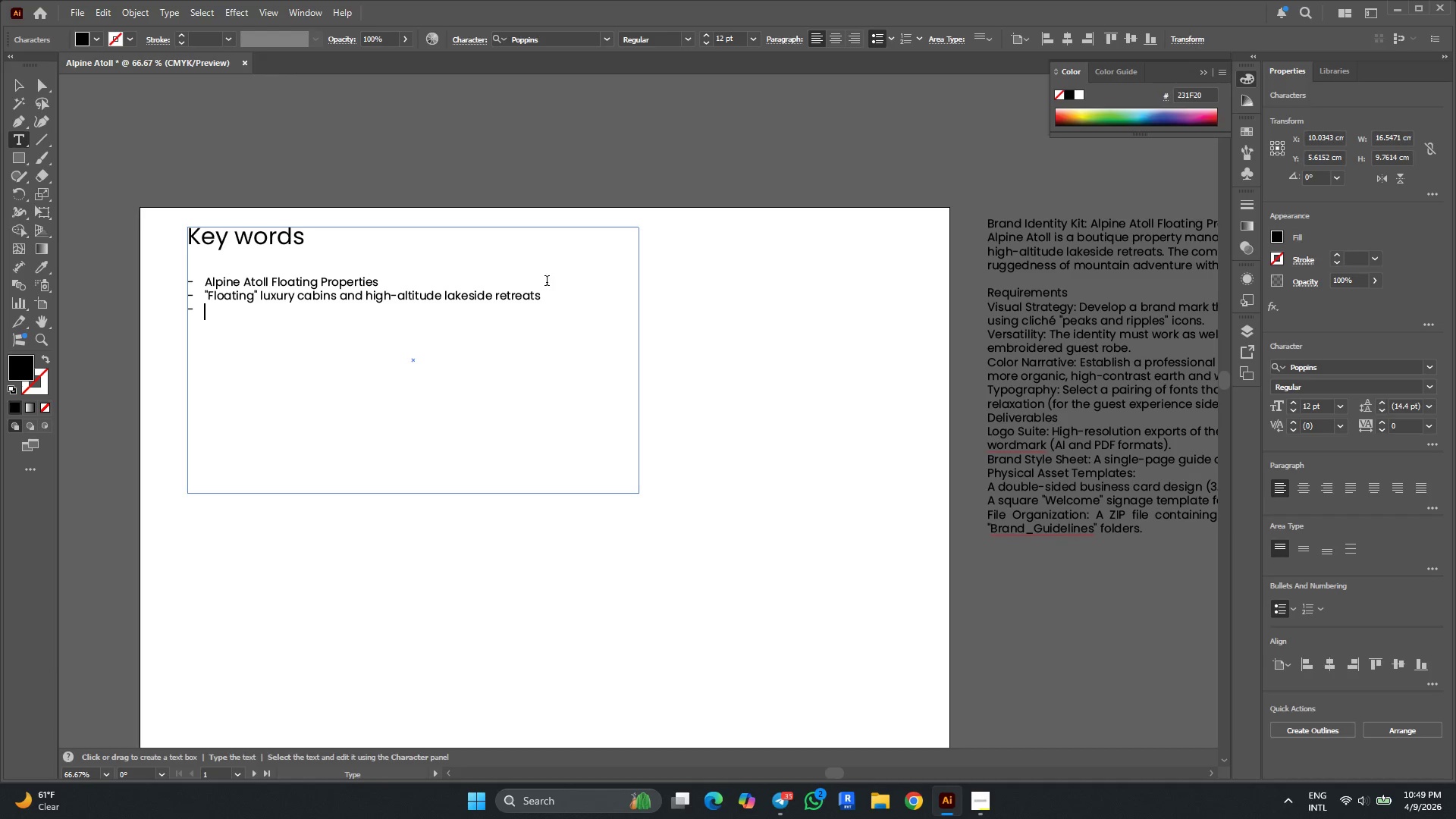 
key(Control+V)
 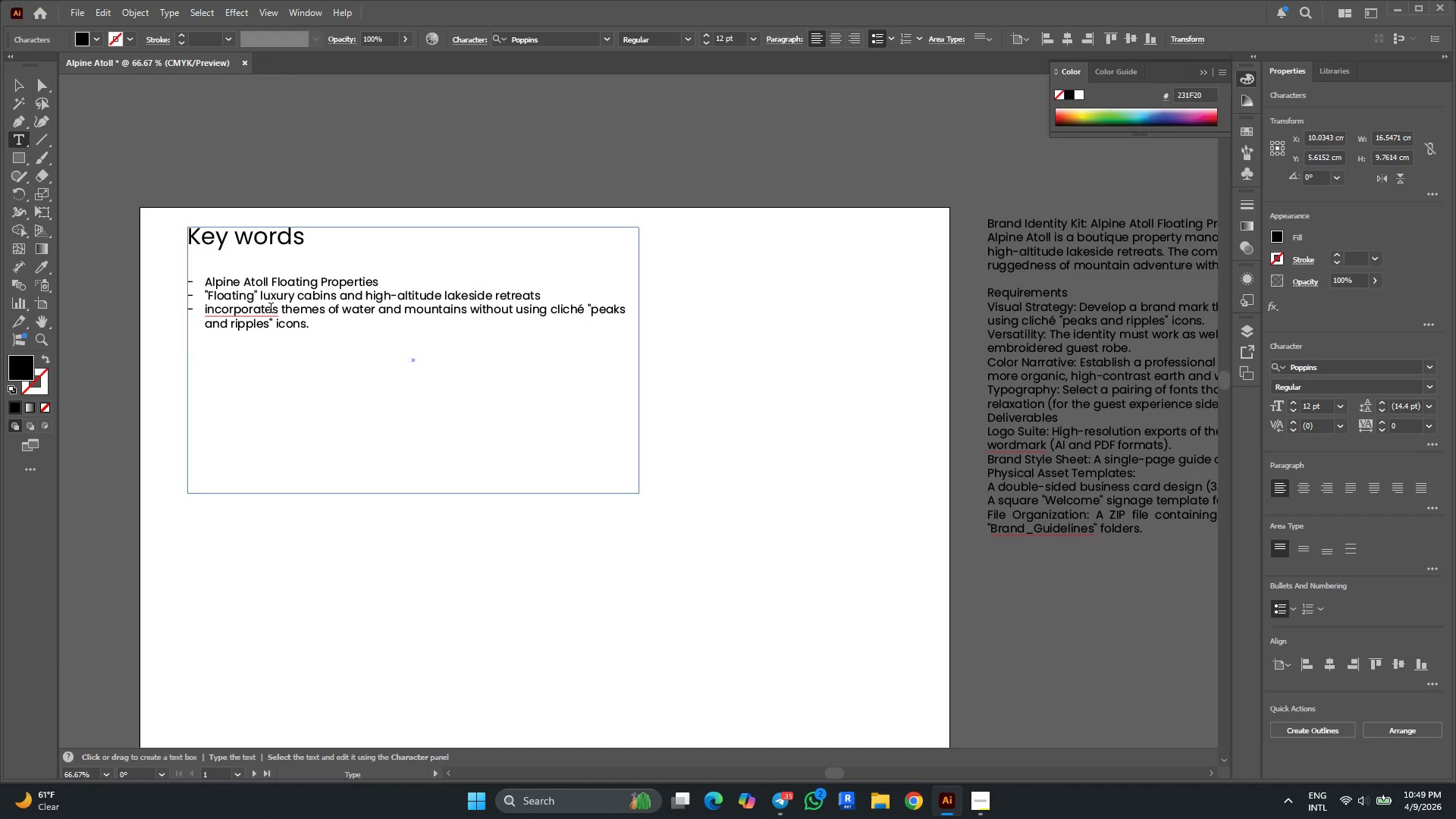 
left_click([259, 311])
 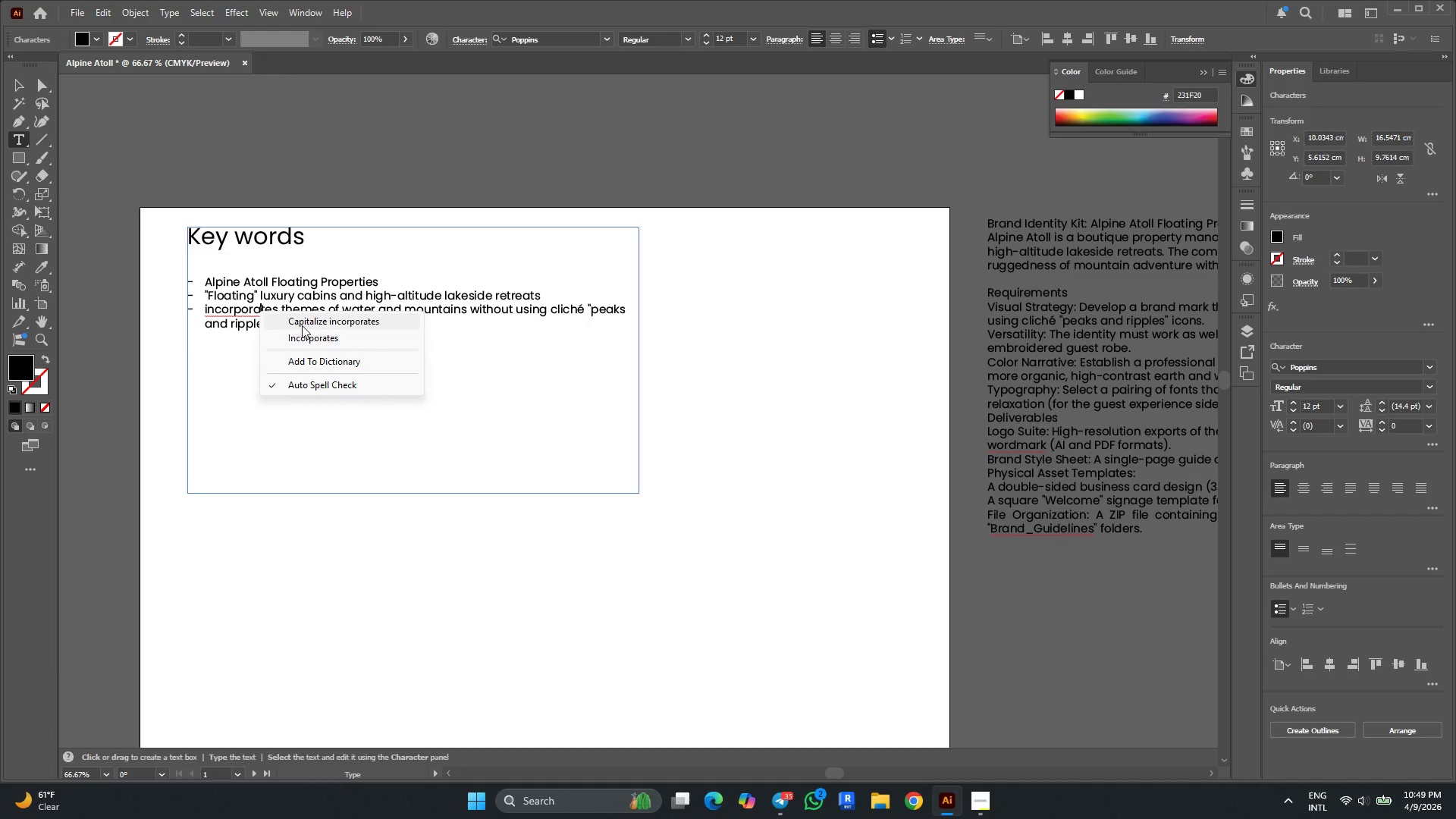 
left_click([311, 334])
 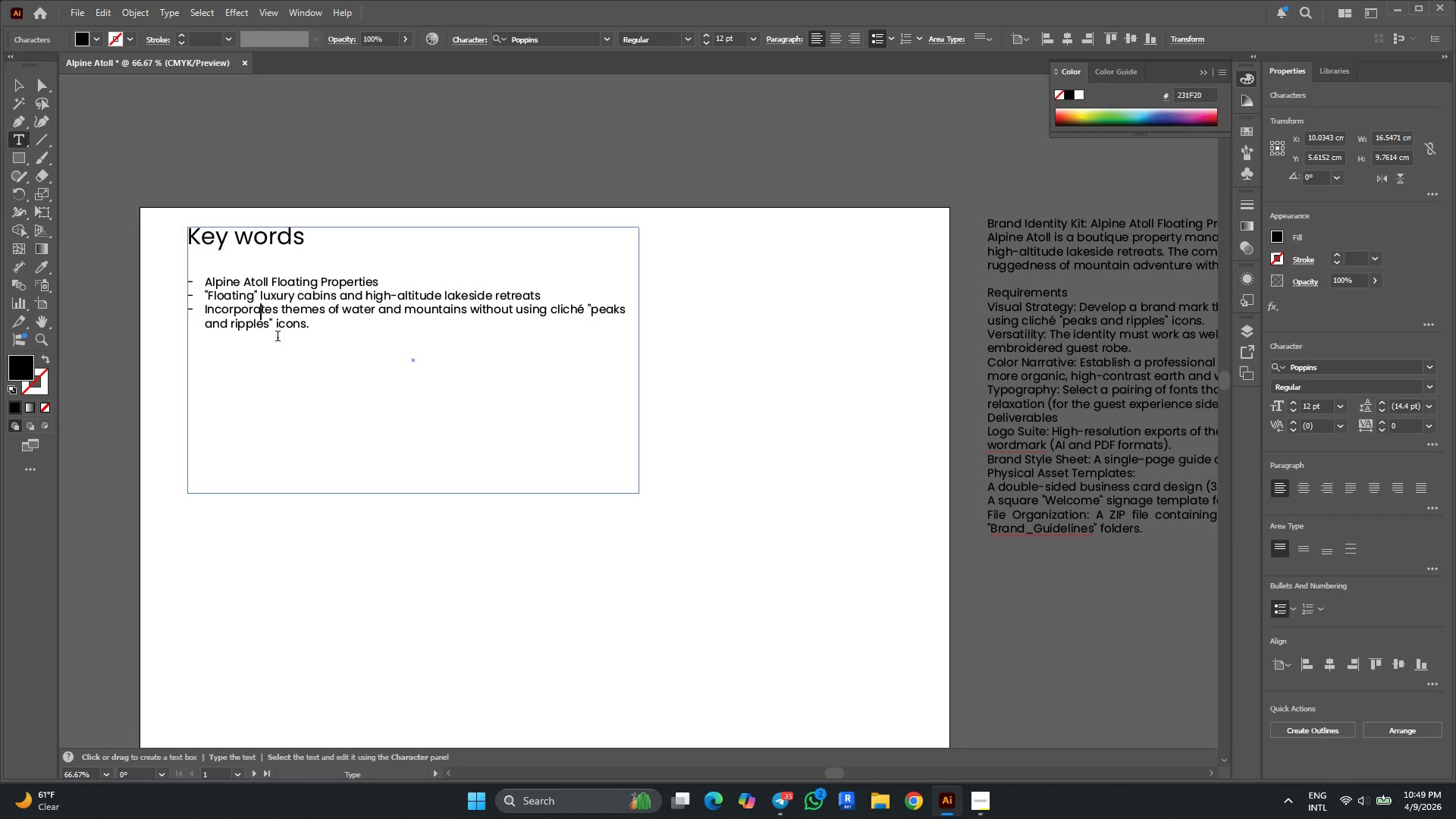 
wait(10.33)
 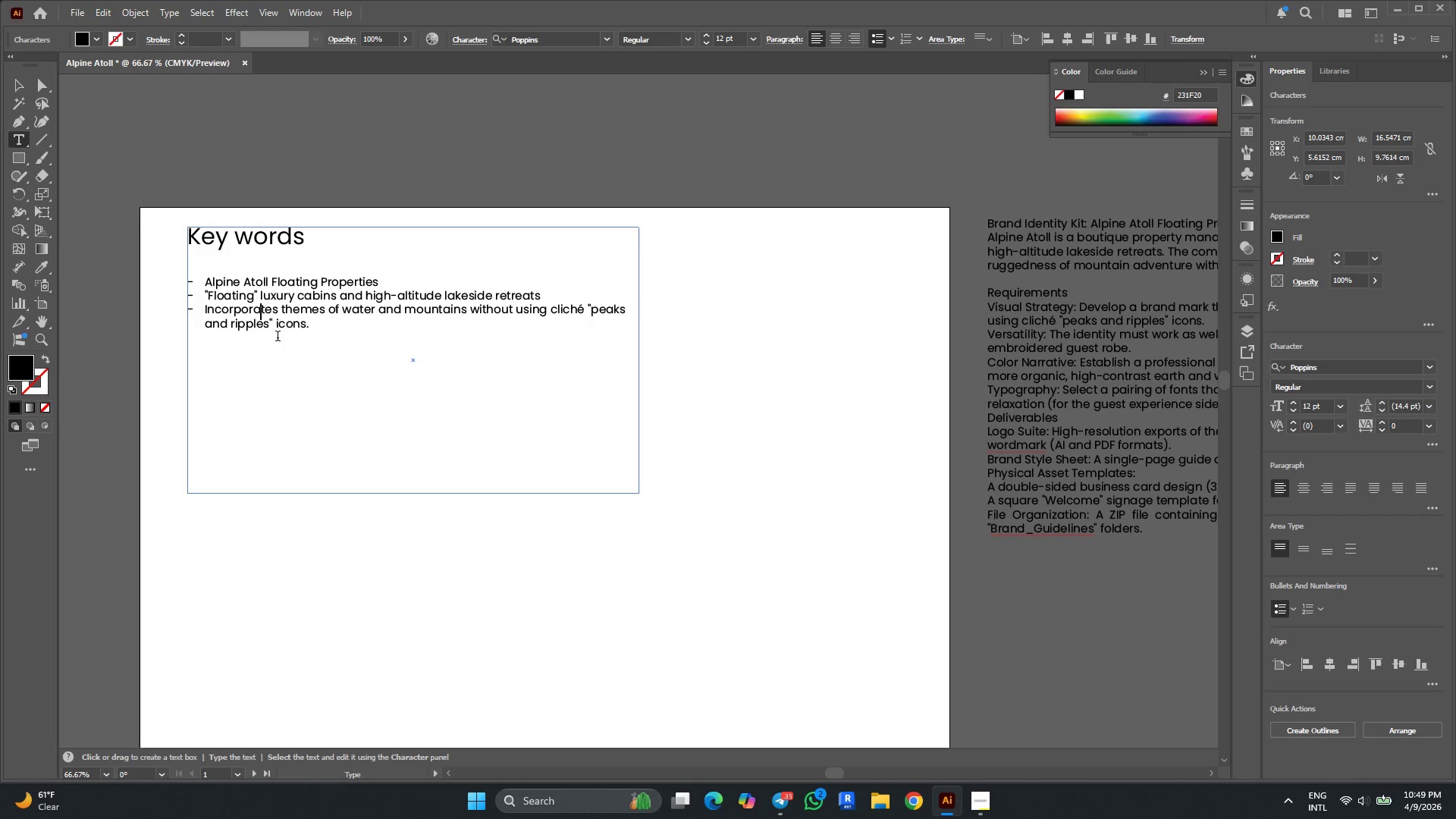 
key(Alt+AltLeft)
 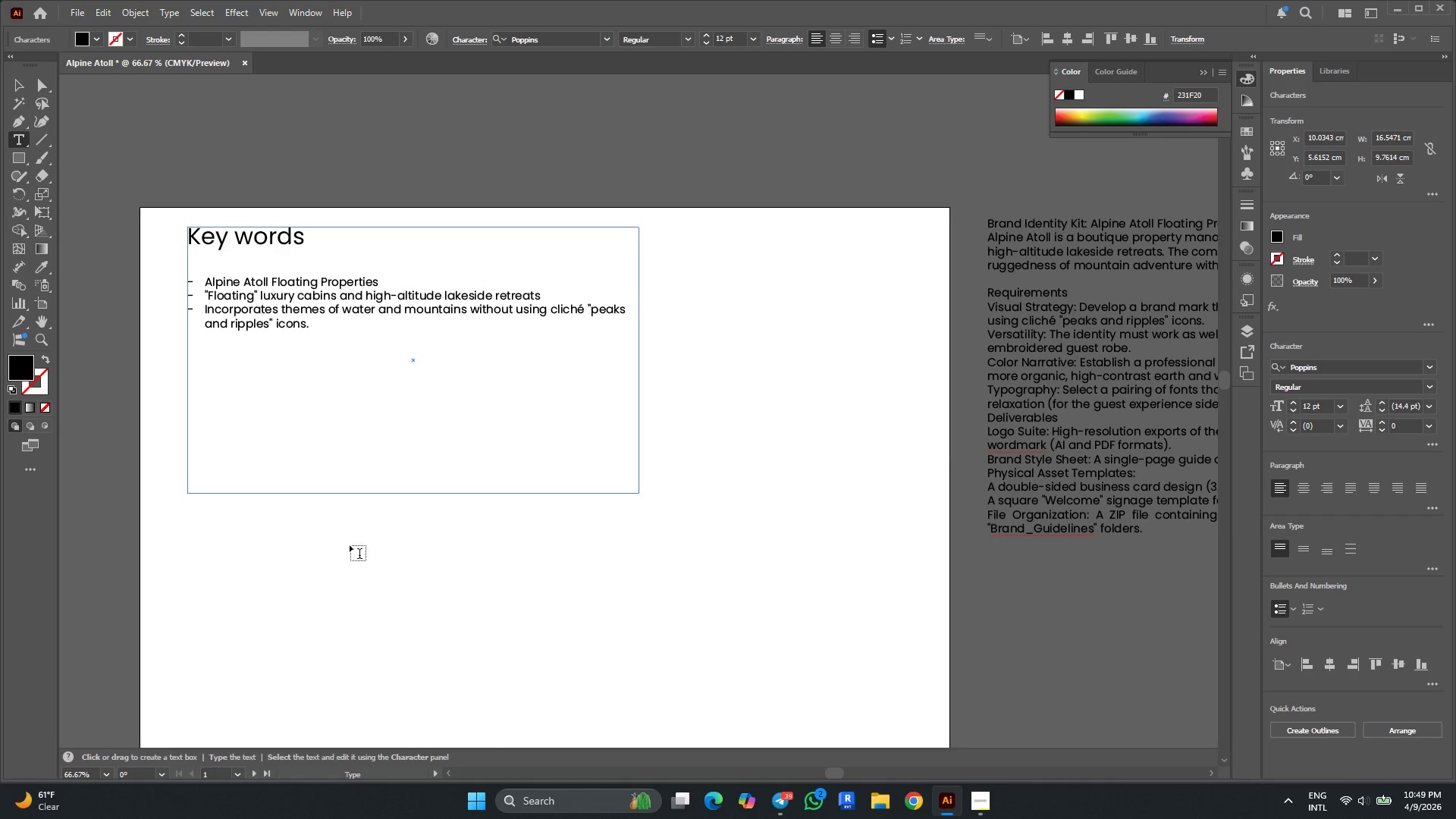 
scroll: coordinate [352, 457], scroll_direction: down, amount: 2.0
 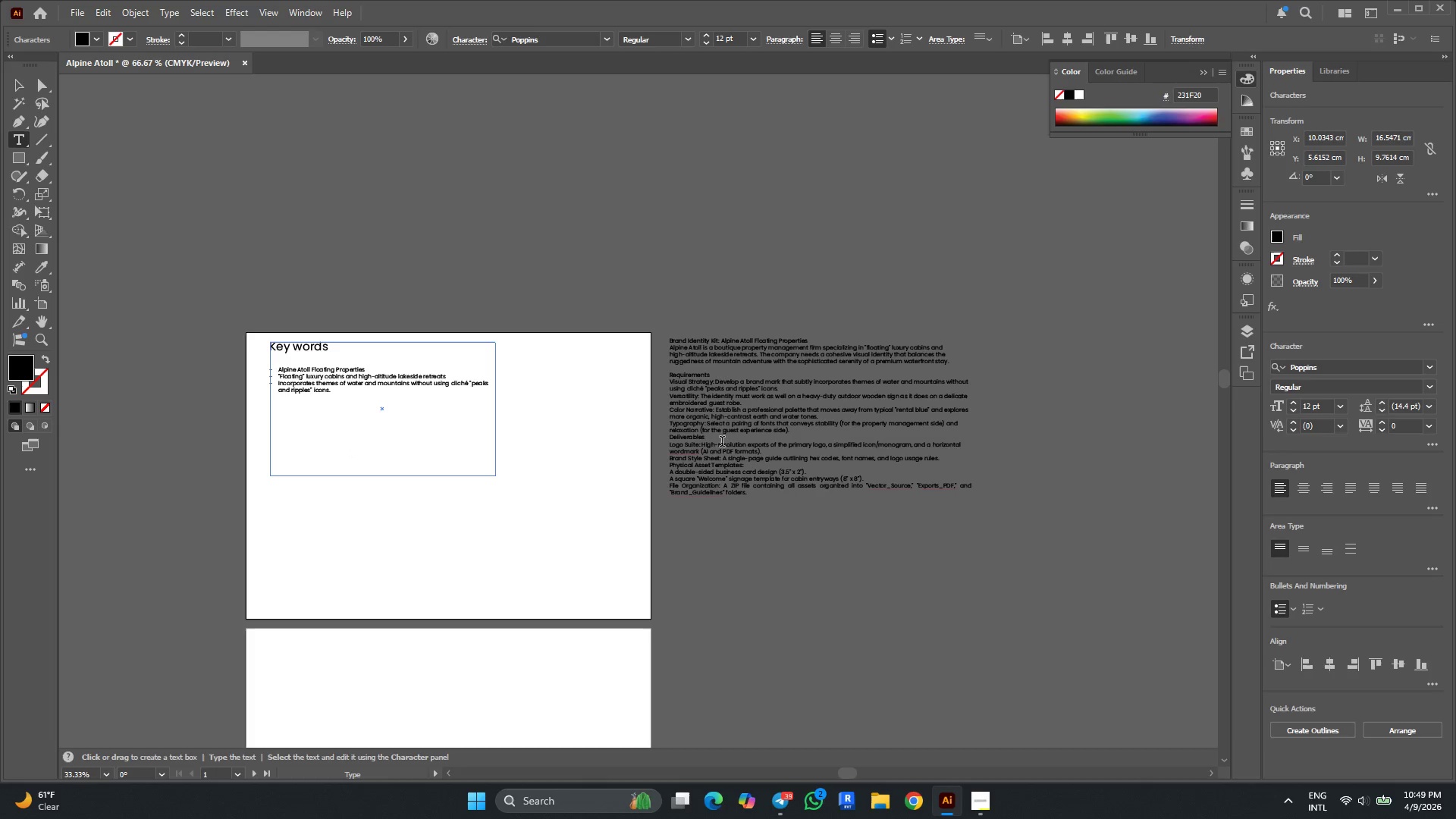 
hold_key(key=AltLeft, duration=0.39)
scroll: coordinate [830, 362], scroll_direction: up, amount: 3.0
 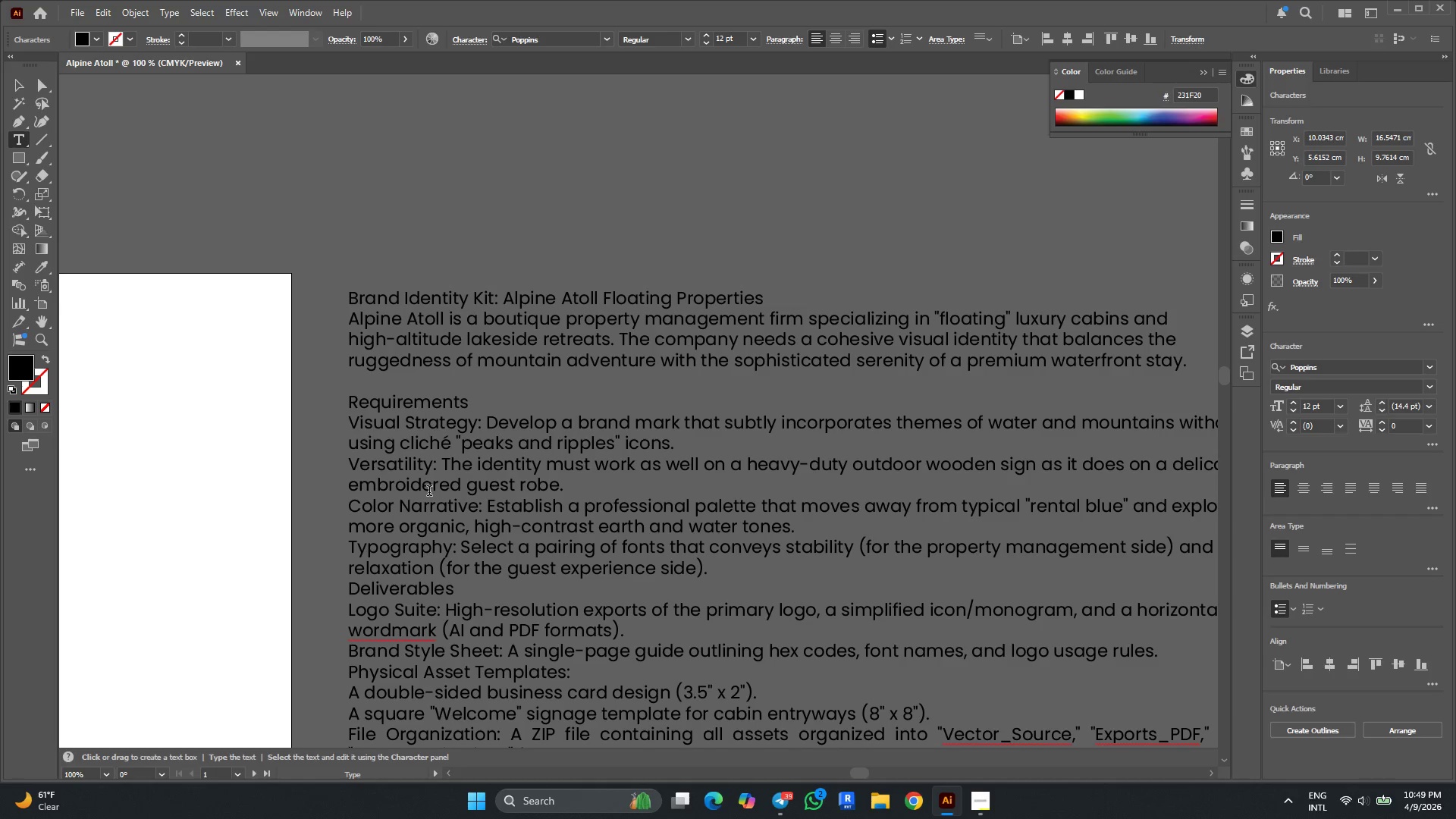 
wait(8.92)
 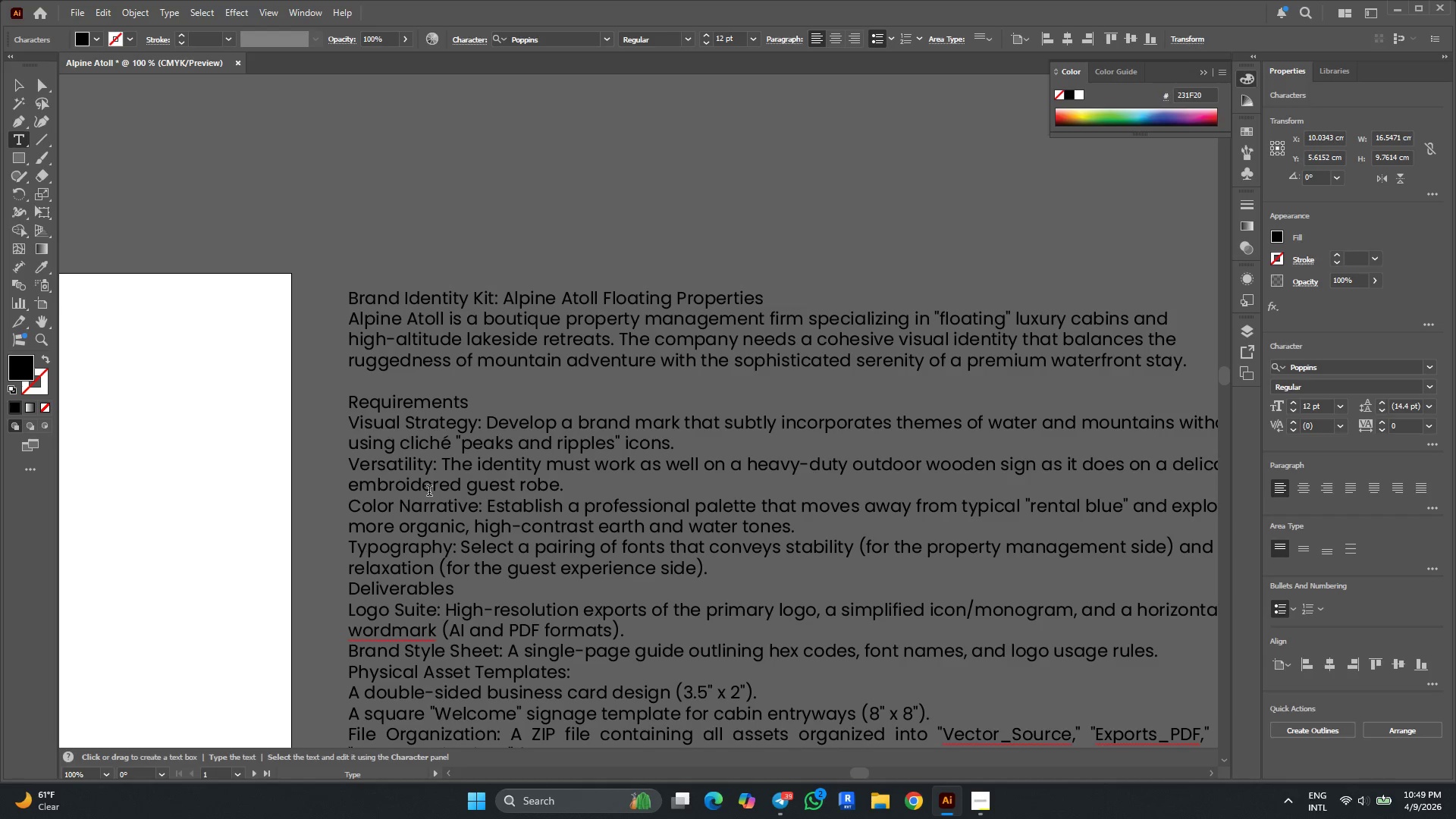 
hold_key(key=AltLeft, duration=0.66)
 